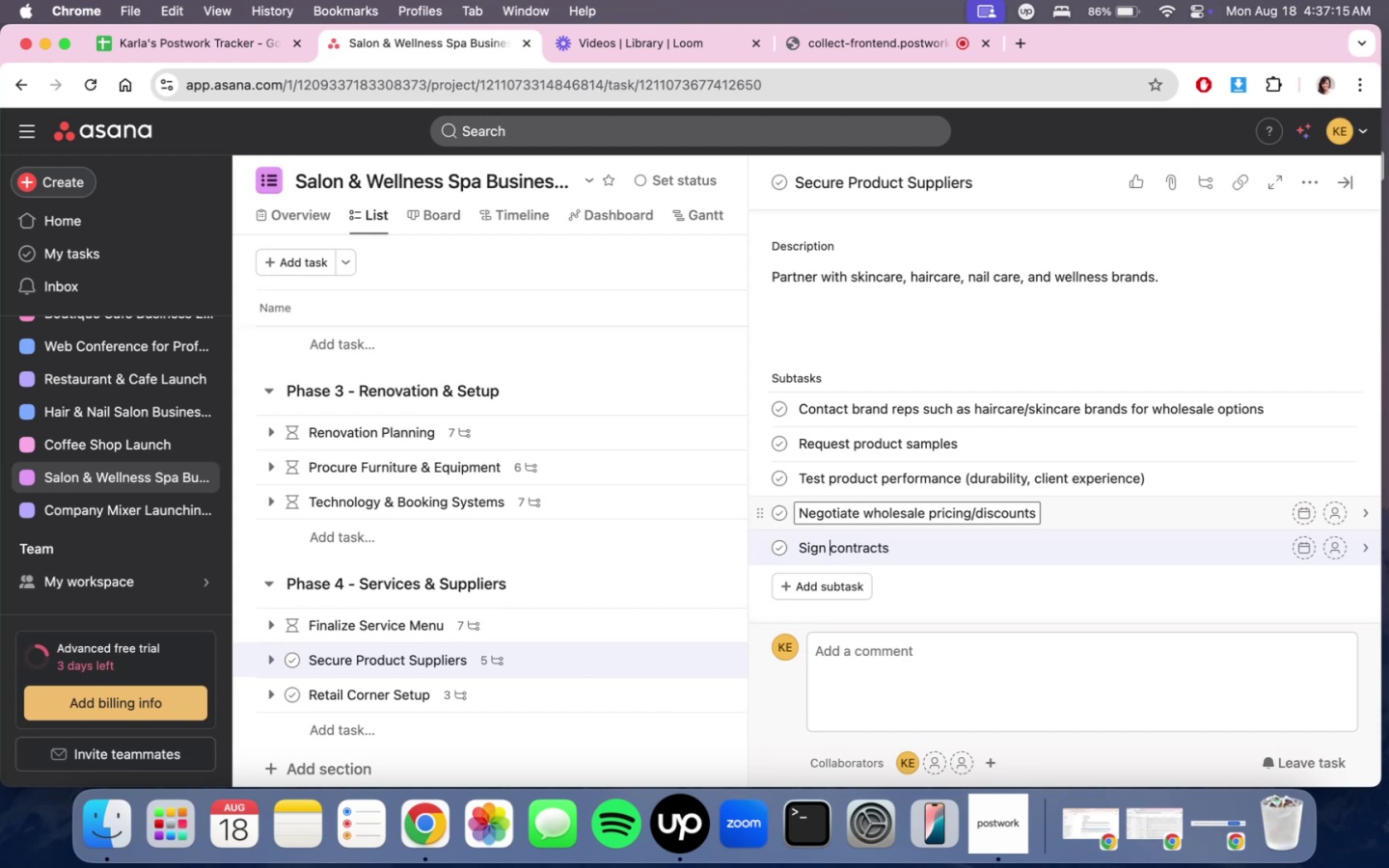 
type(supplier )
 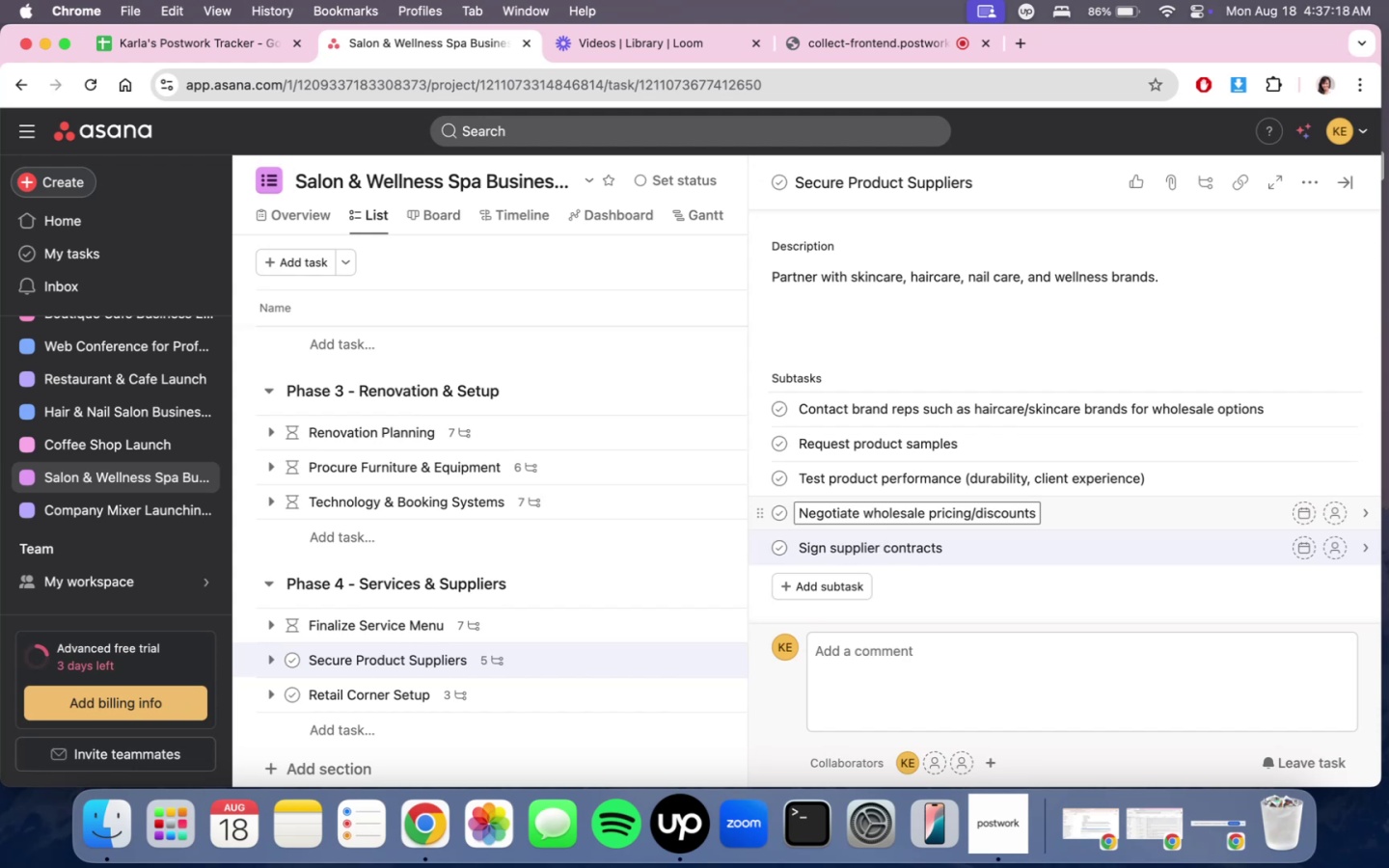 
key(ArrowRight)
 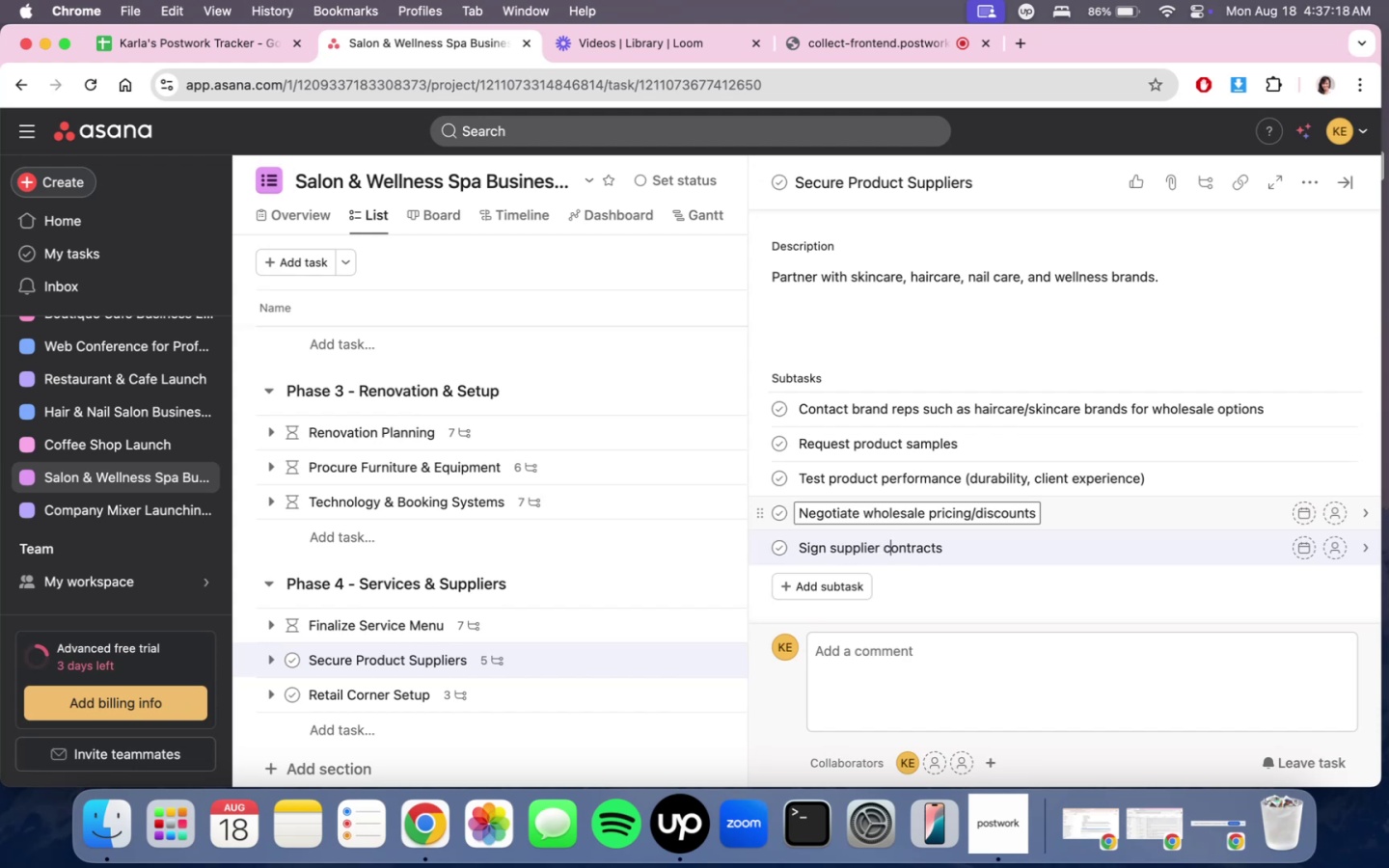 
key(ArrowRight)
 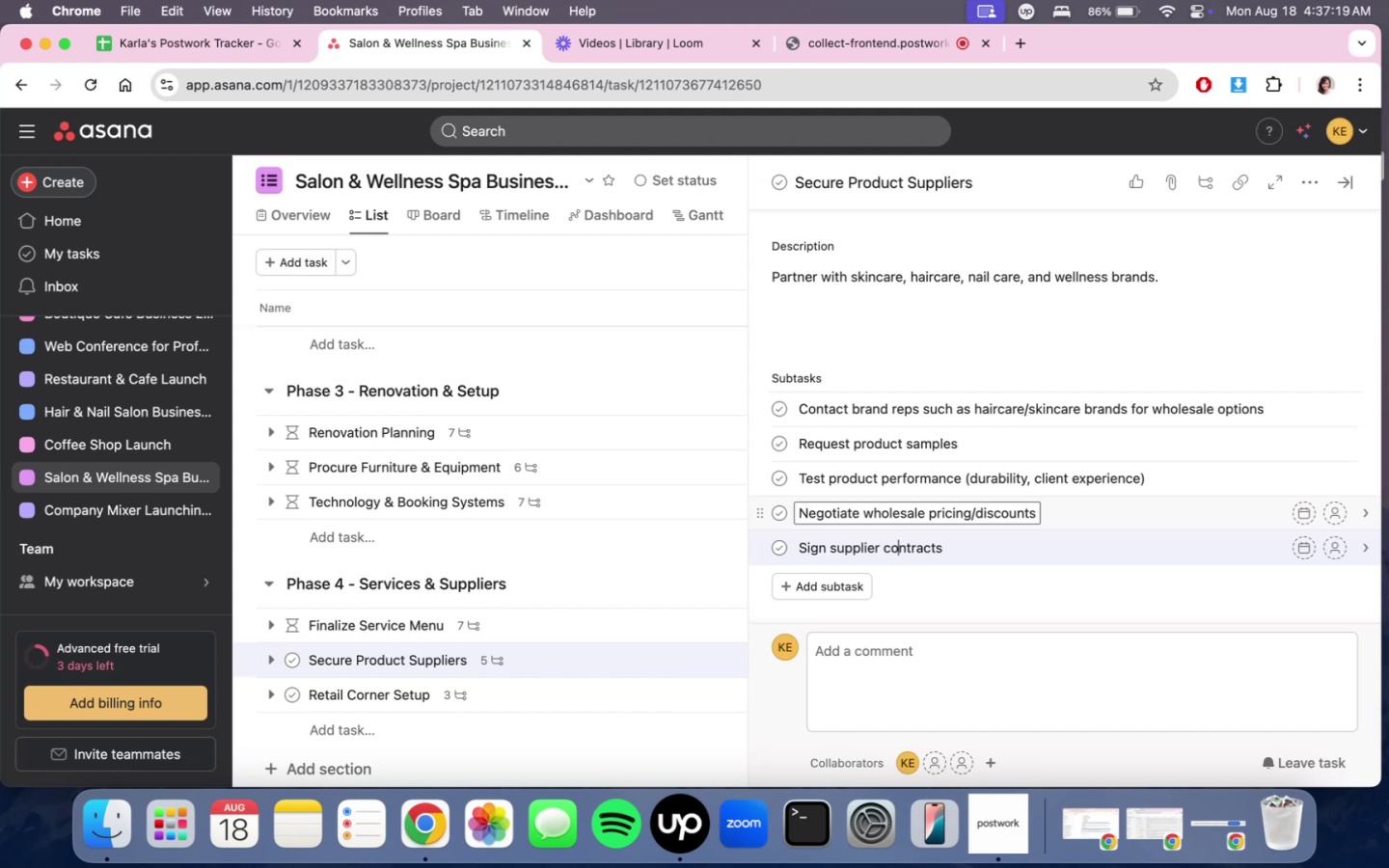 
key(ArrowRight)
 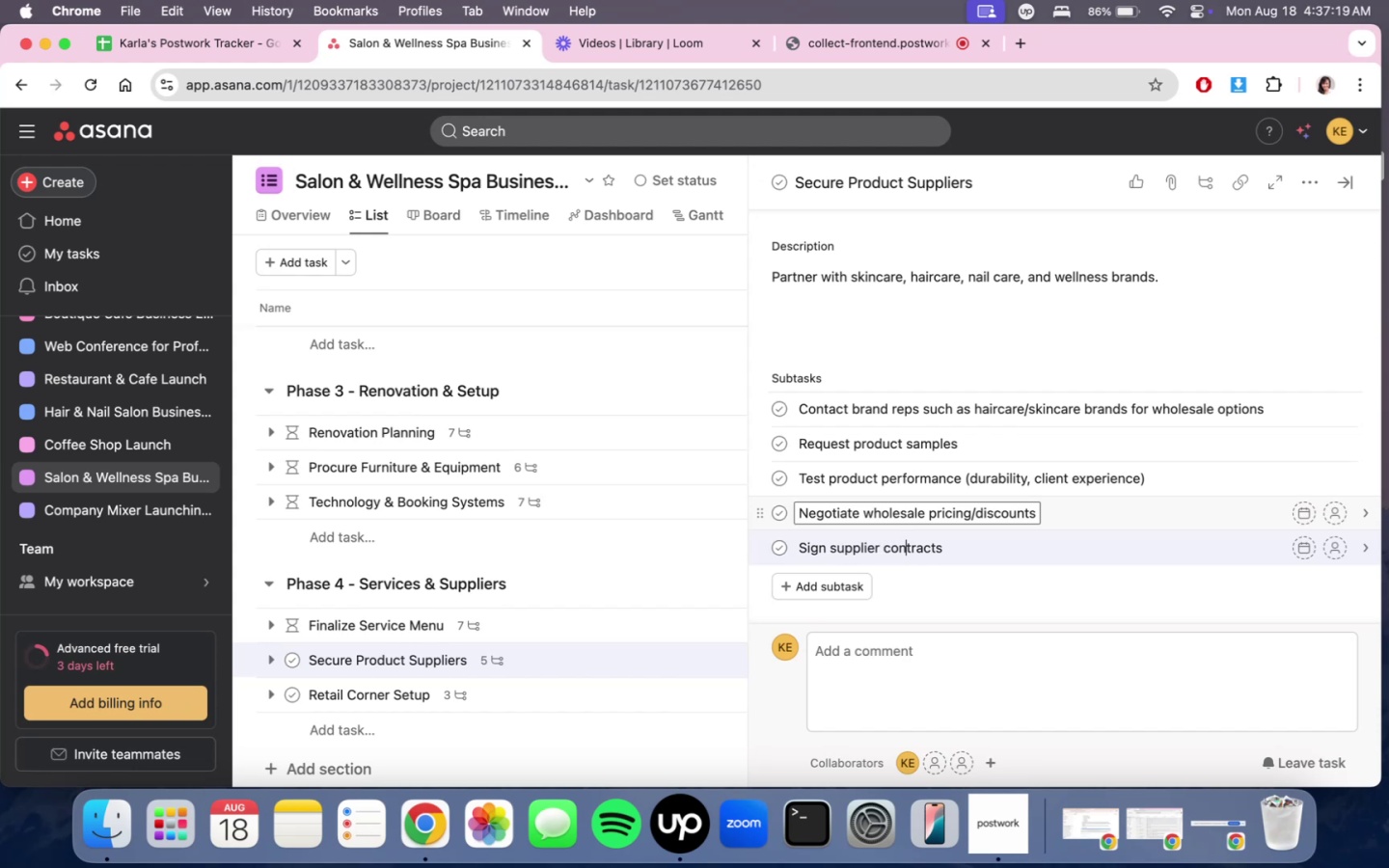 
key(ArrowRight)
 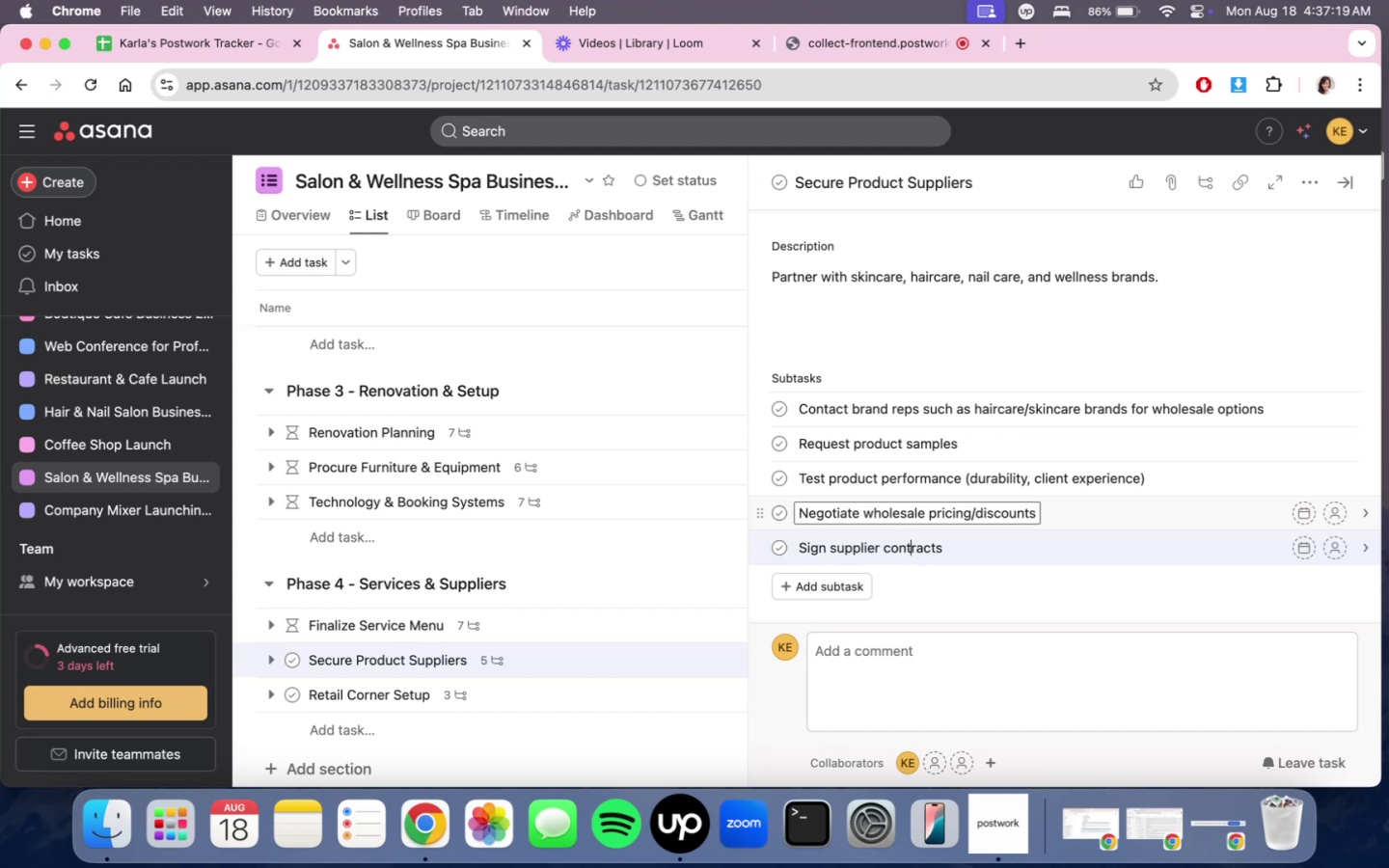 
key(ArrowRight)
 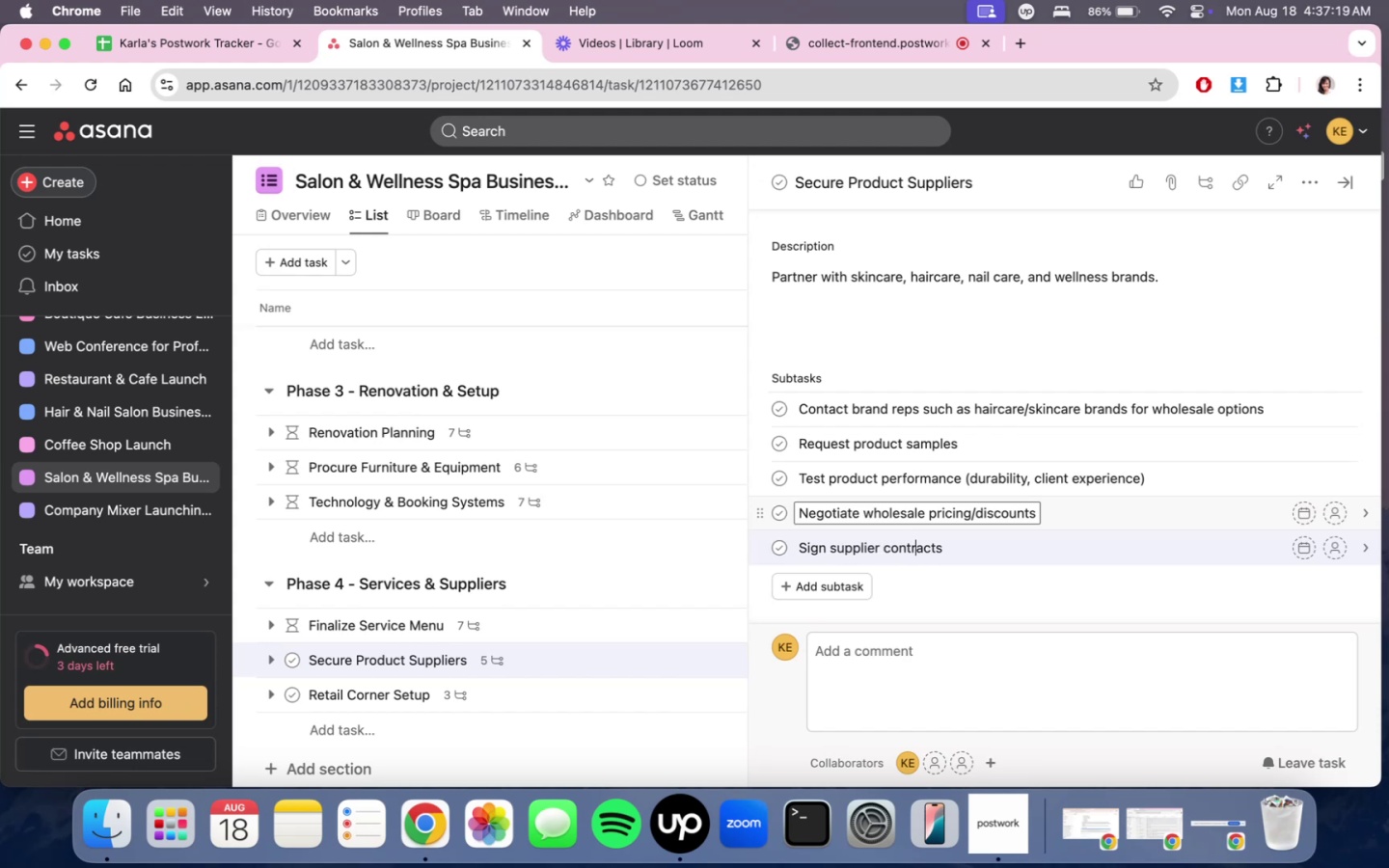 
key(ArrowRight)
 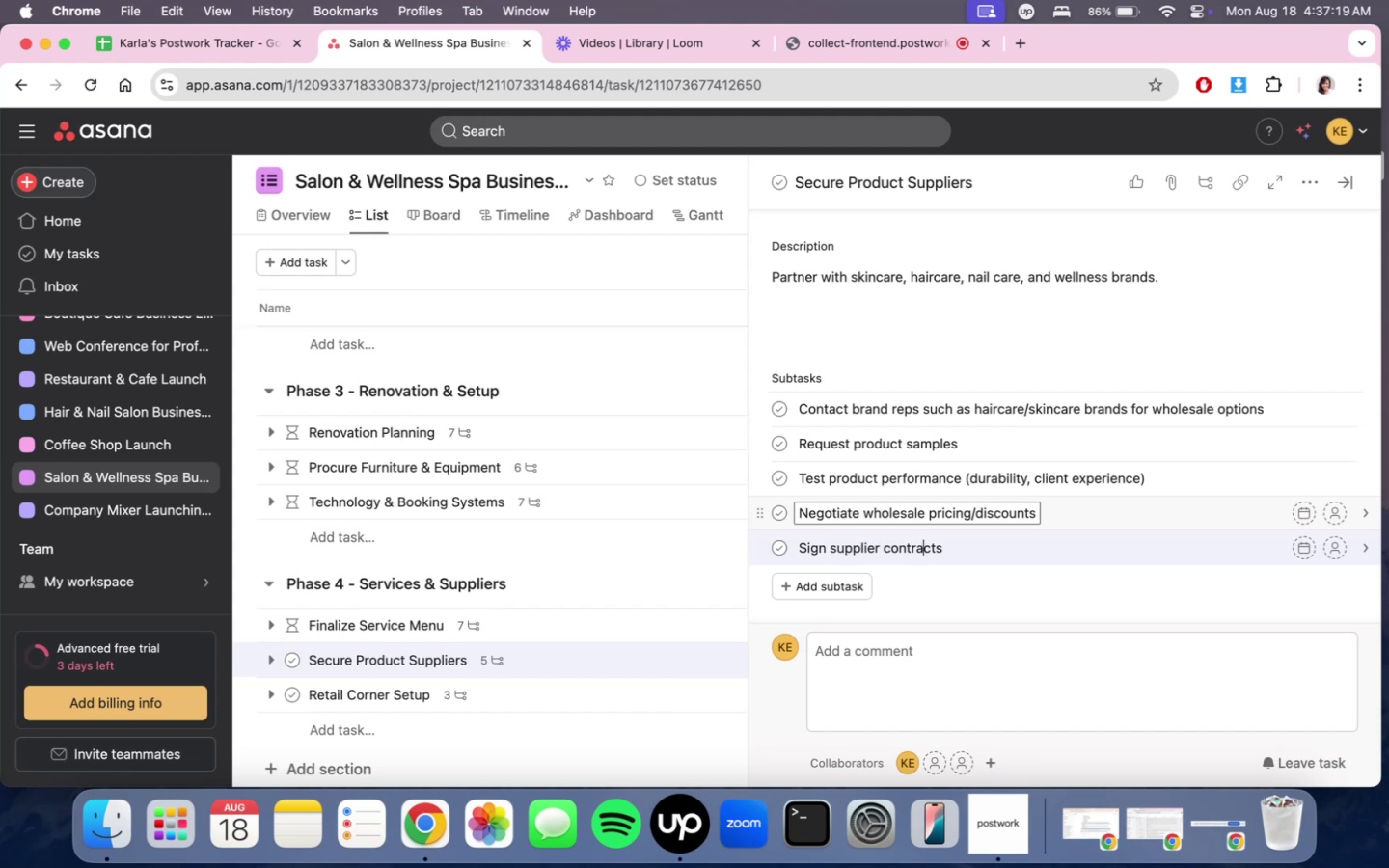 
key(ArrowRight)
 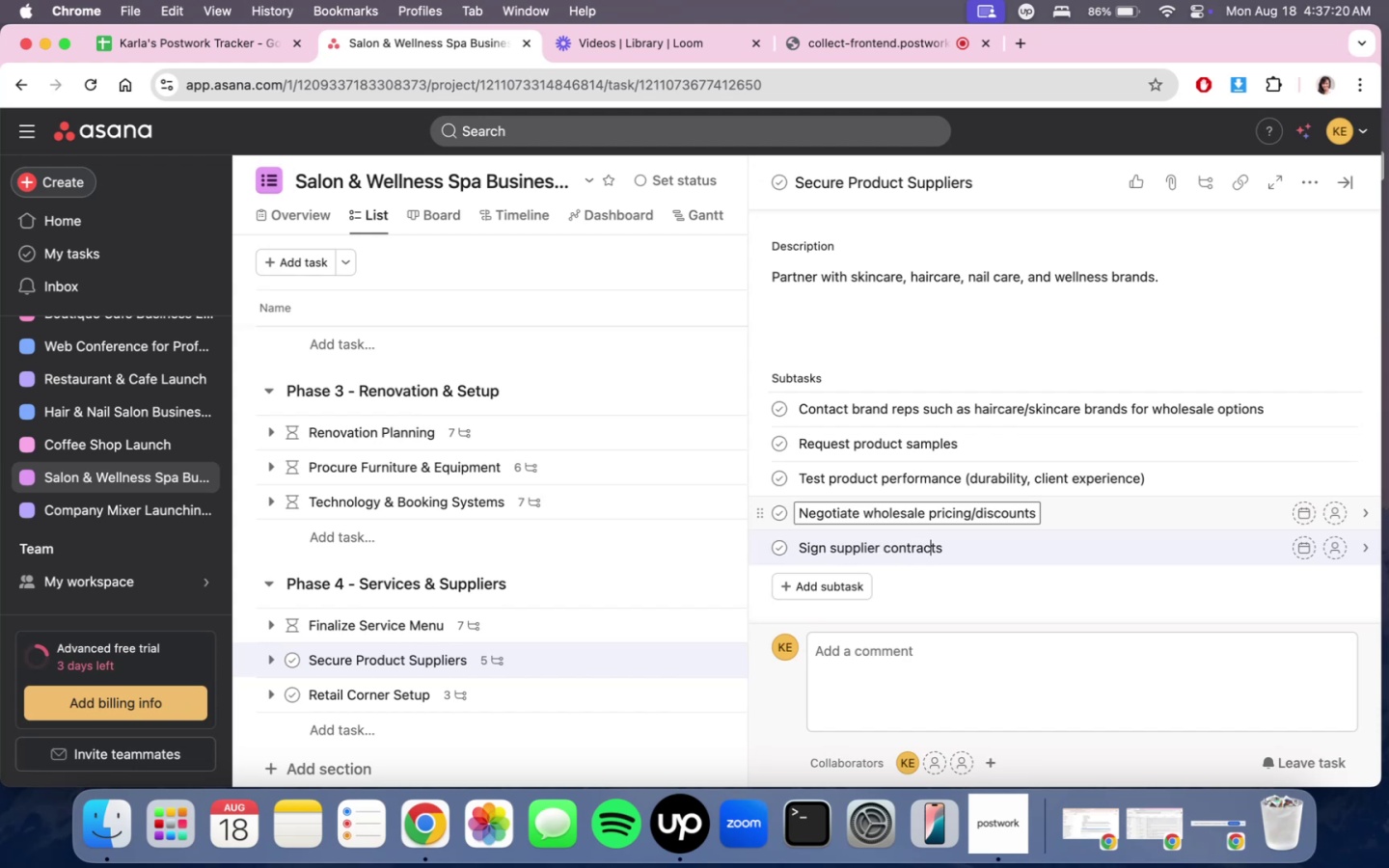 
key(ArrowRight)
 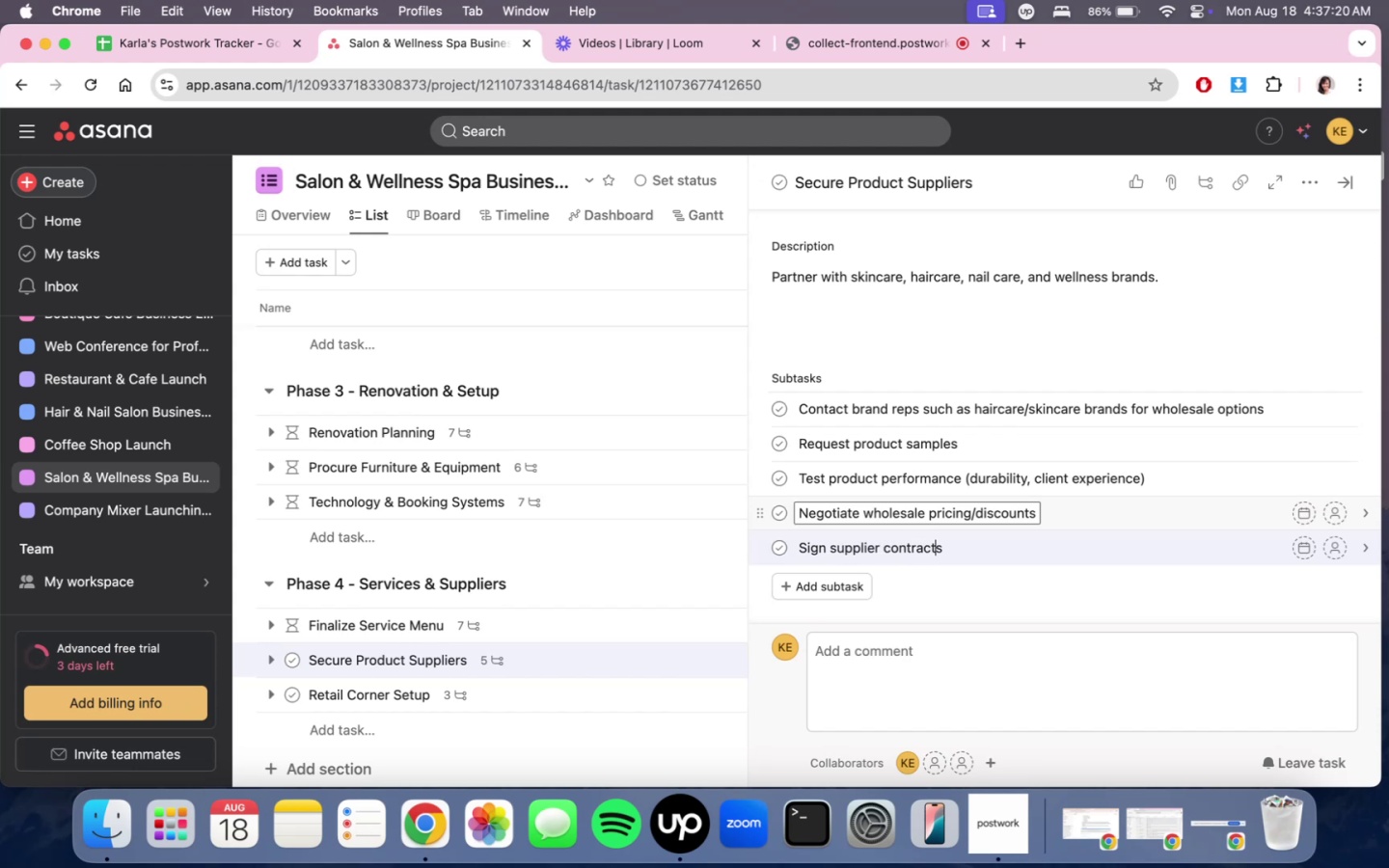 
key(ArrowRight)
 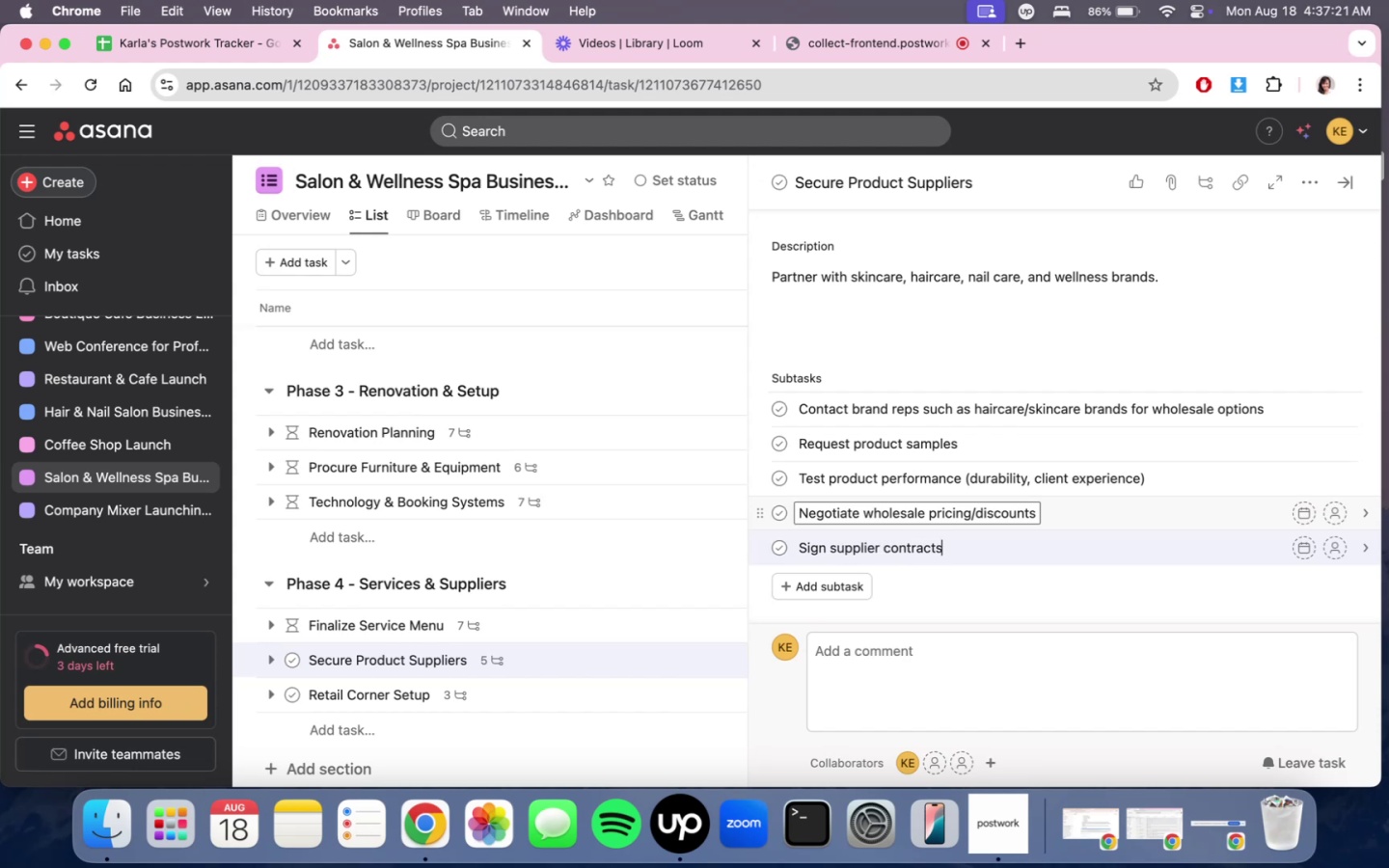 
key(Enter)
 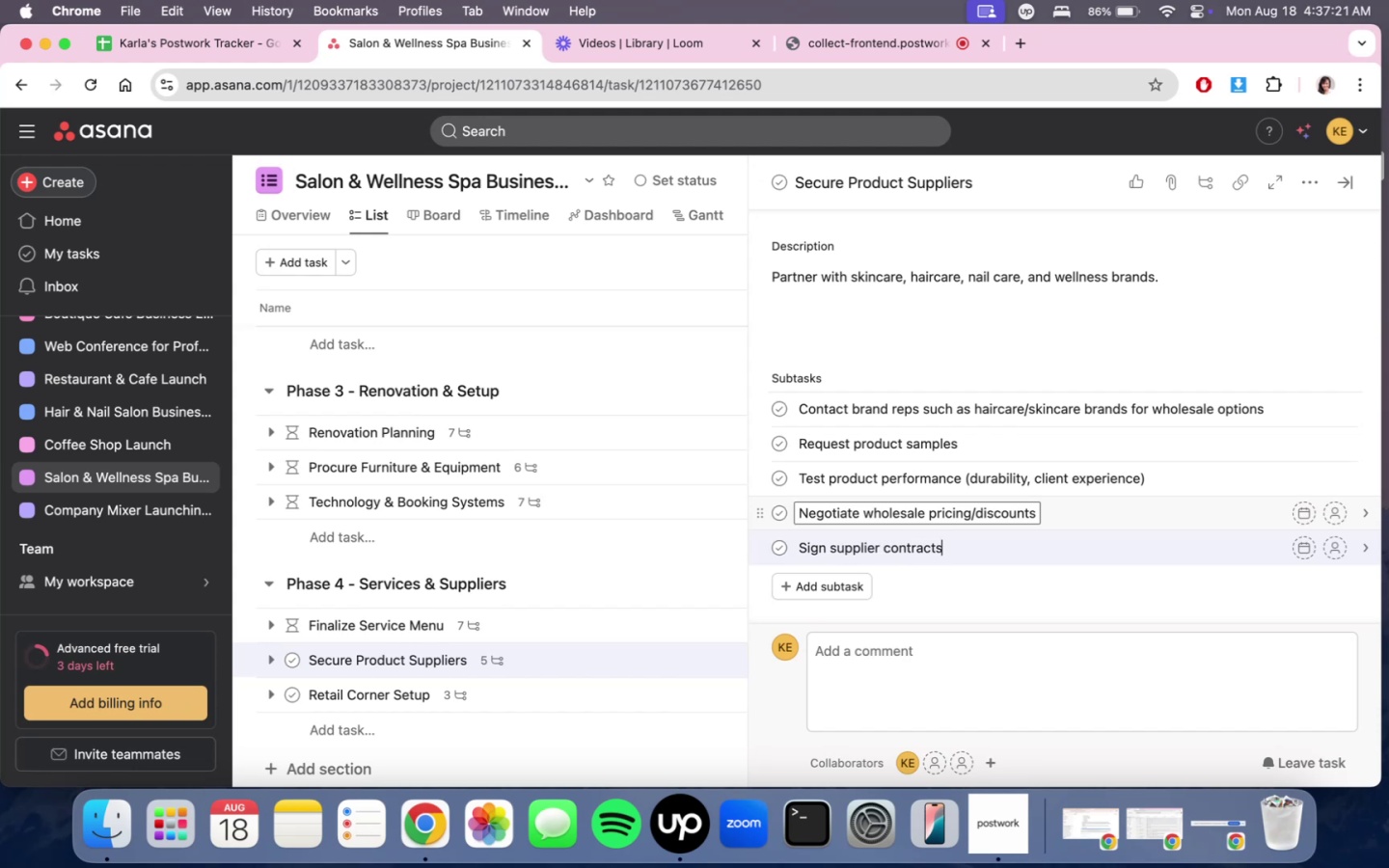 
type(Set up recurring orer)
key(Backspace)
key(Backspace)
type(ders)
 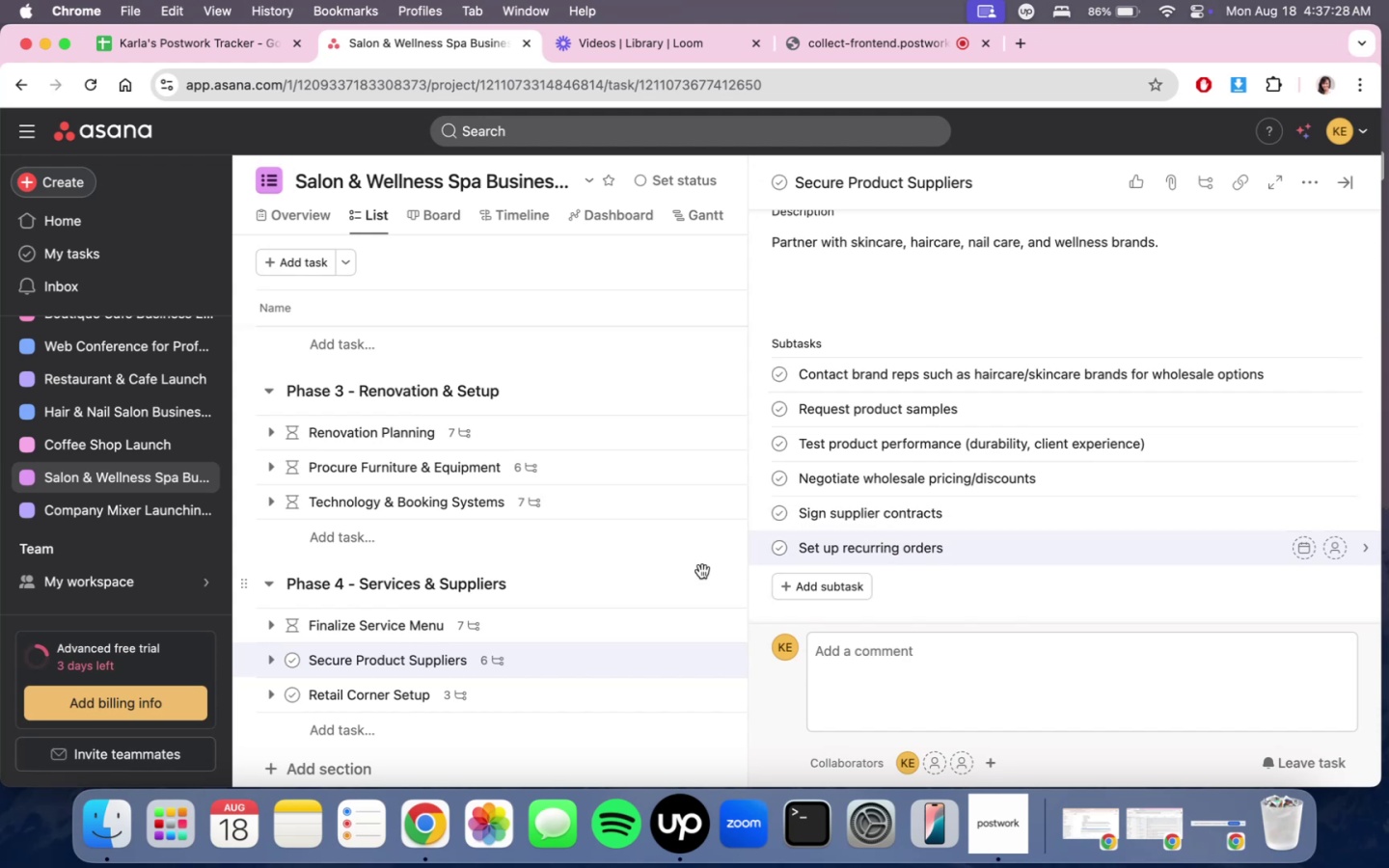 
scroll: coordinate [607, 603], scroll_direction: down, amount: 1.0
 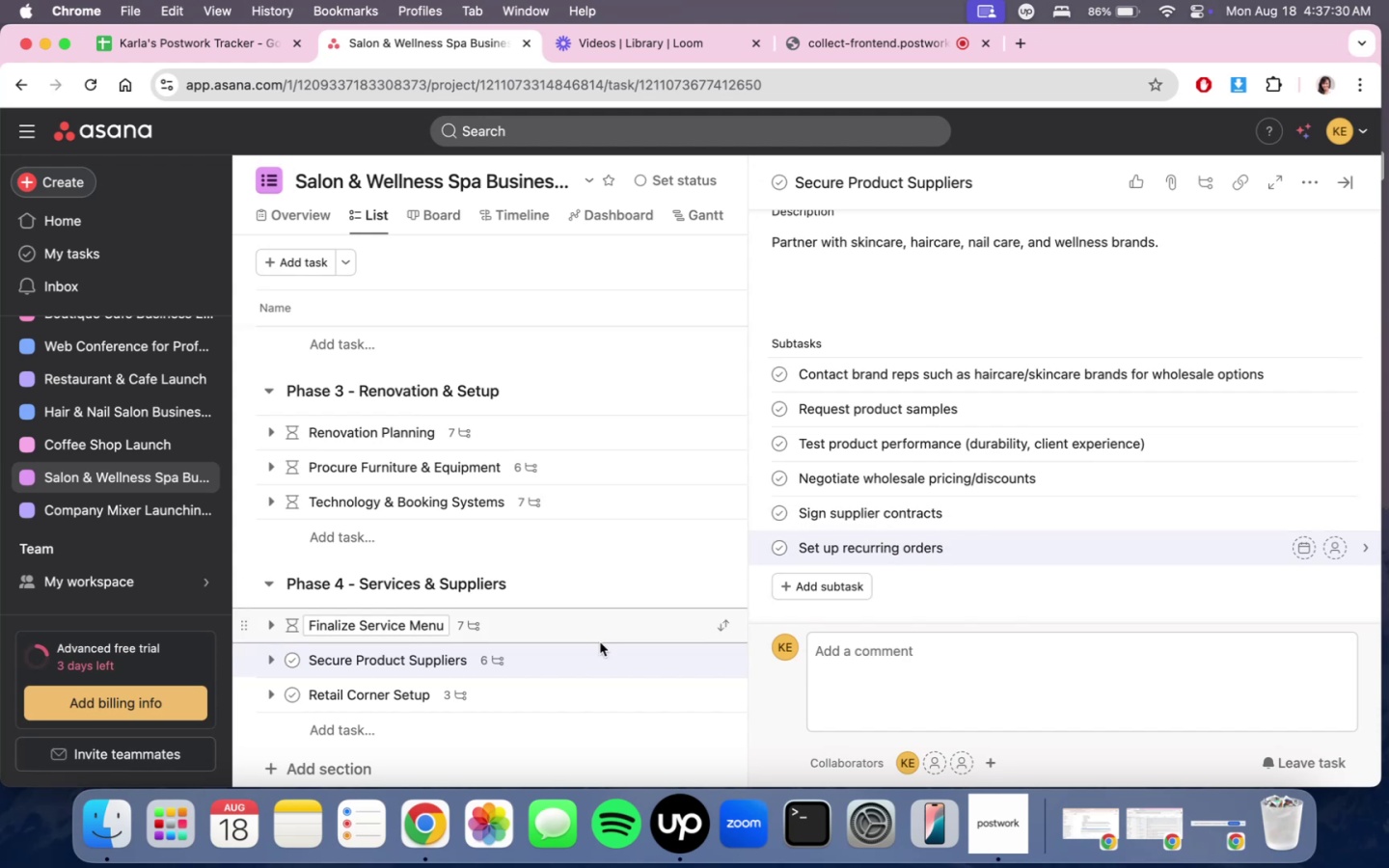 
left_click([593, 693])
 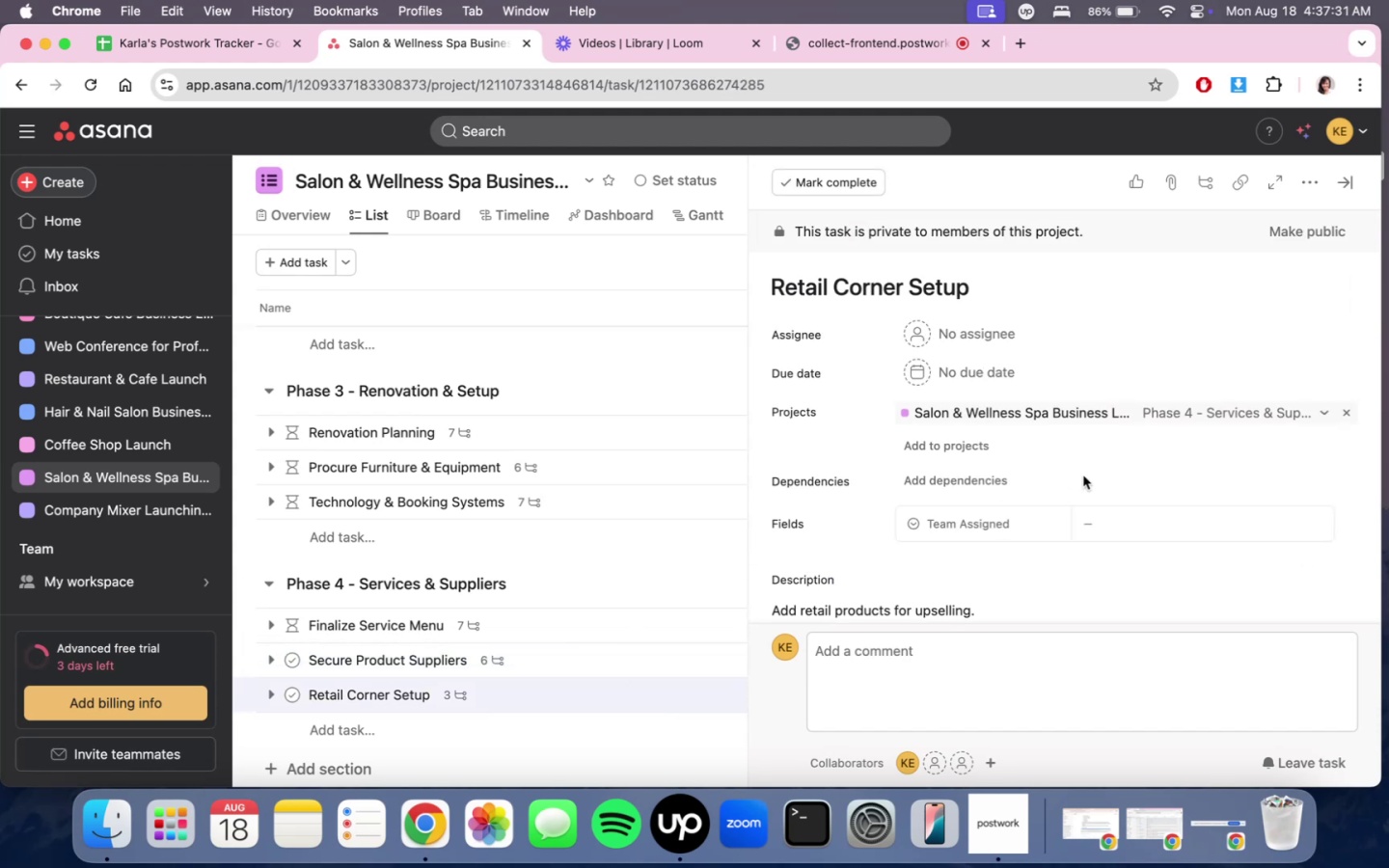 
scroll: coordinate [1083, 475], scroll_direction: down, amount: 42.0
 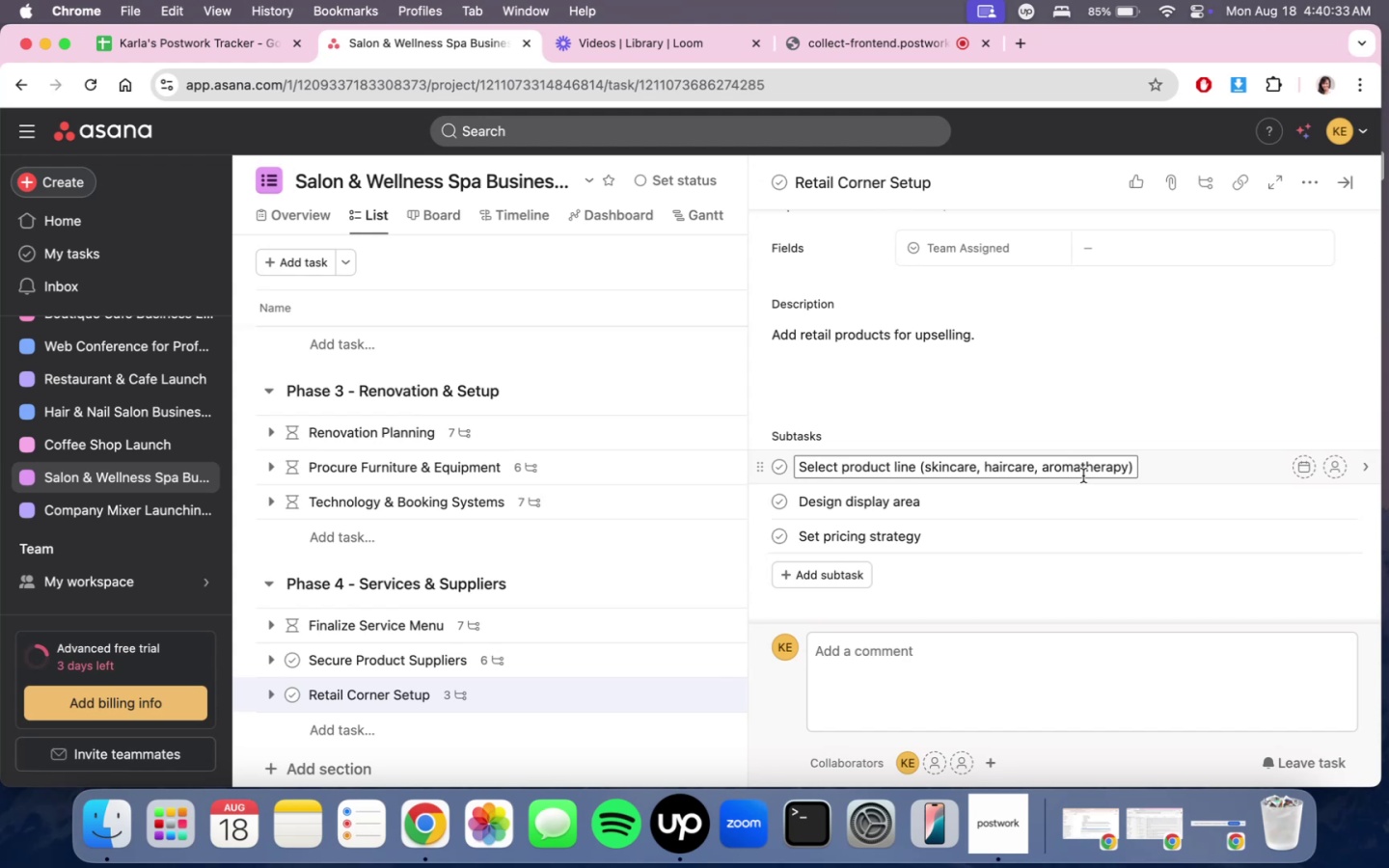 
wait(186.79)
 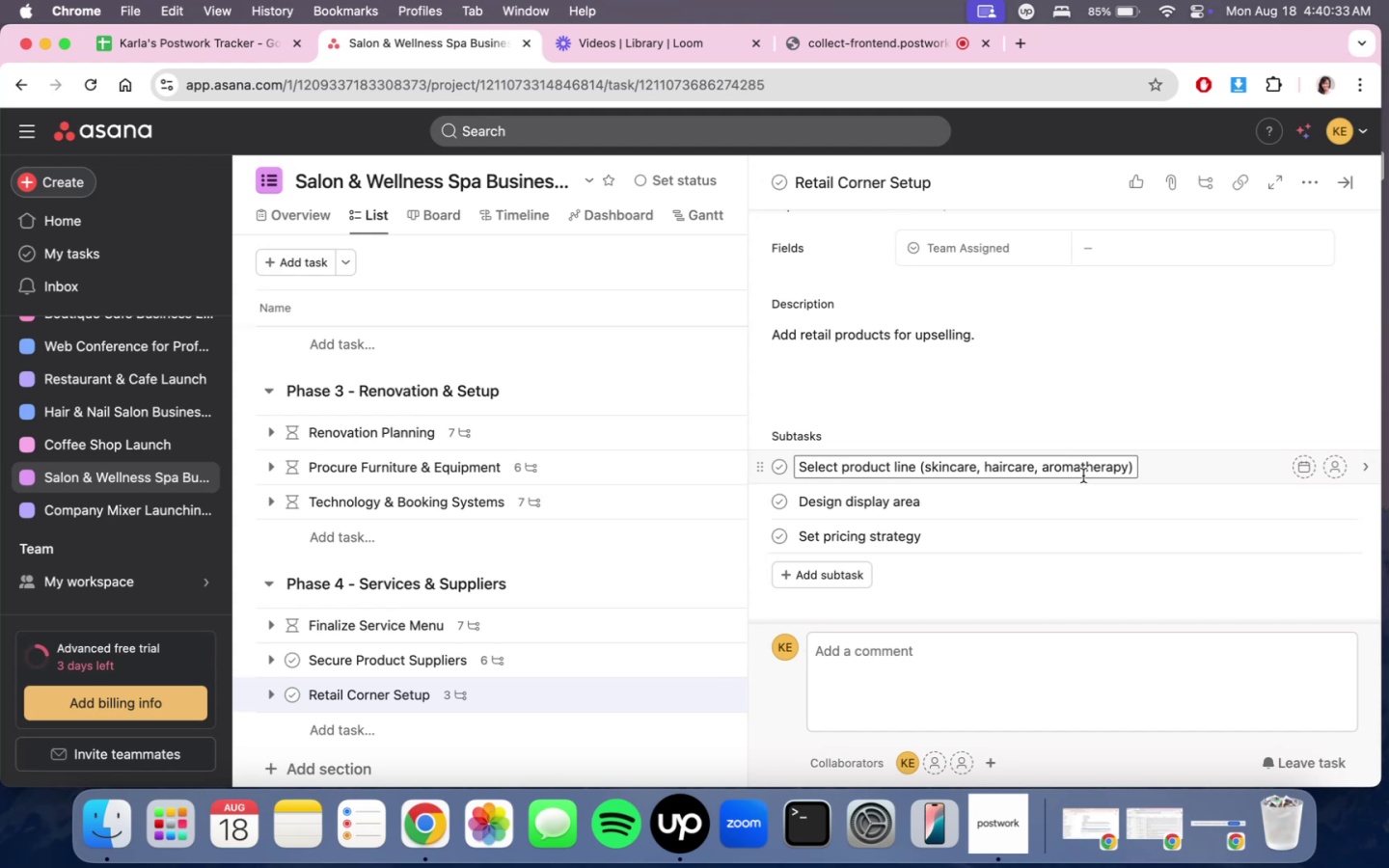 
scroll: coordinate [908, 228], scroll_direction: up, amount: 10.0
 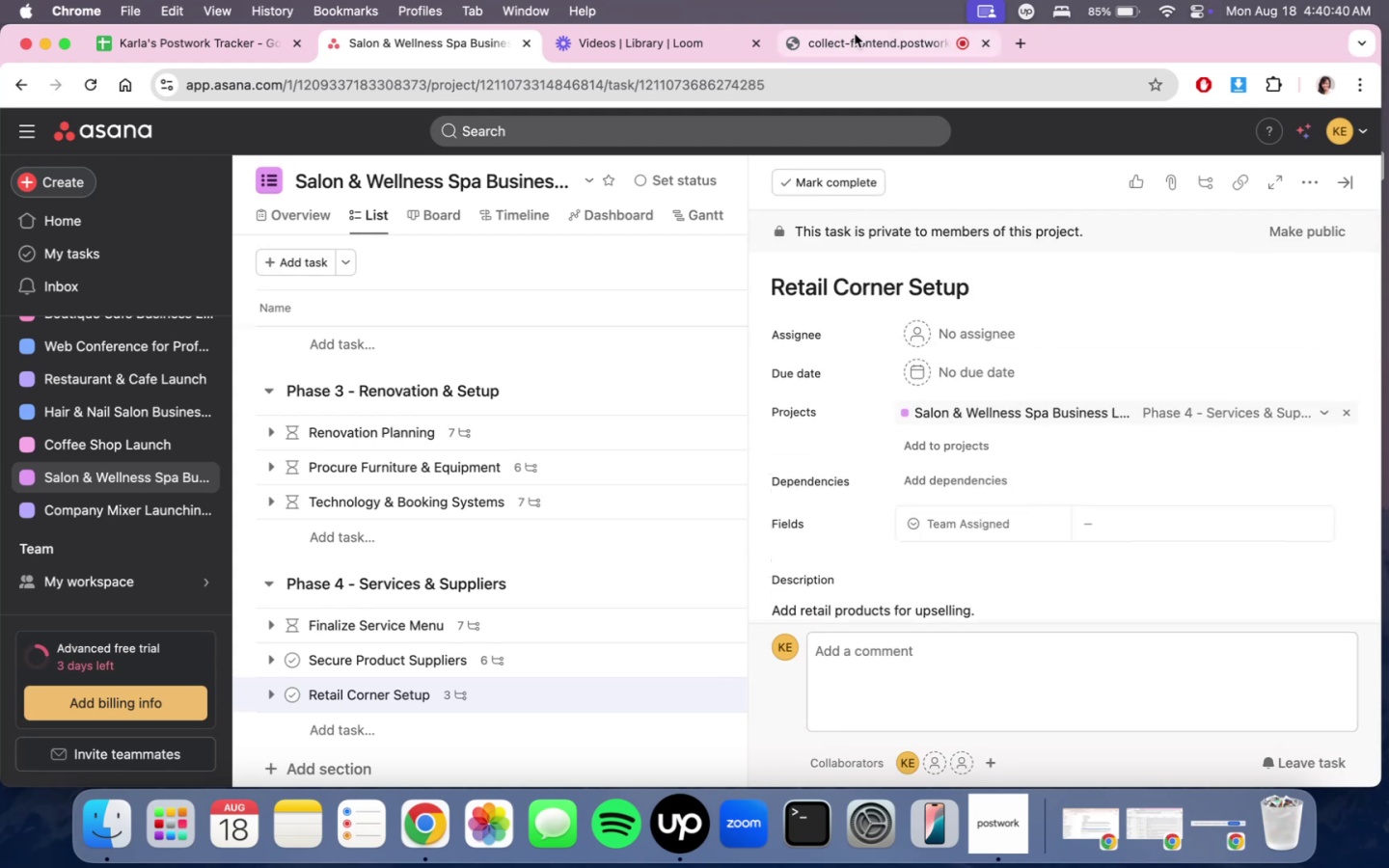 
scroll: coordinate [848, 453], scroll_direction: down, amount: 6.0
 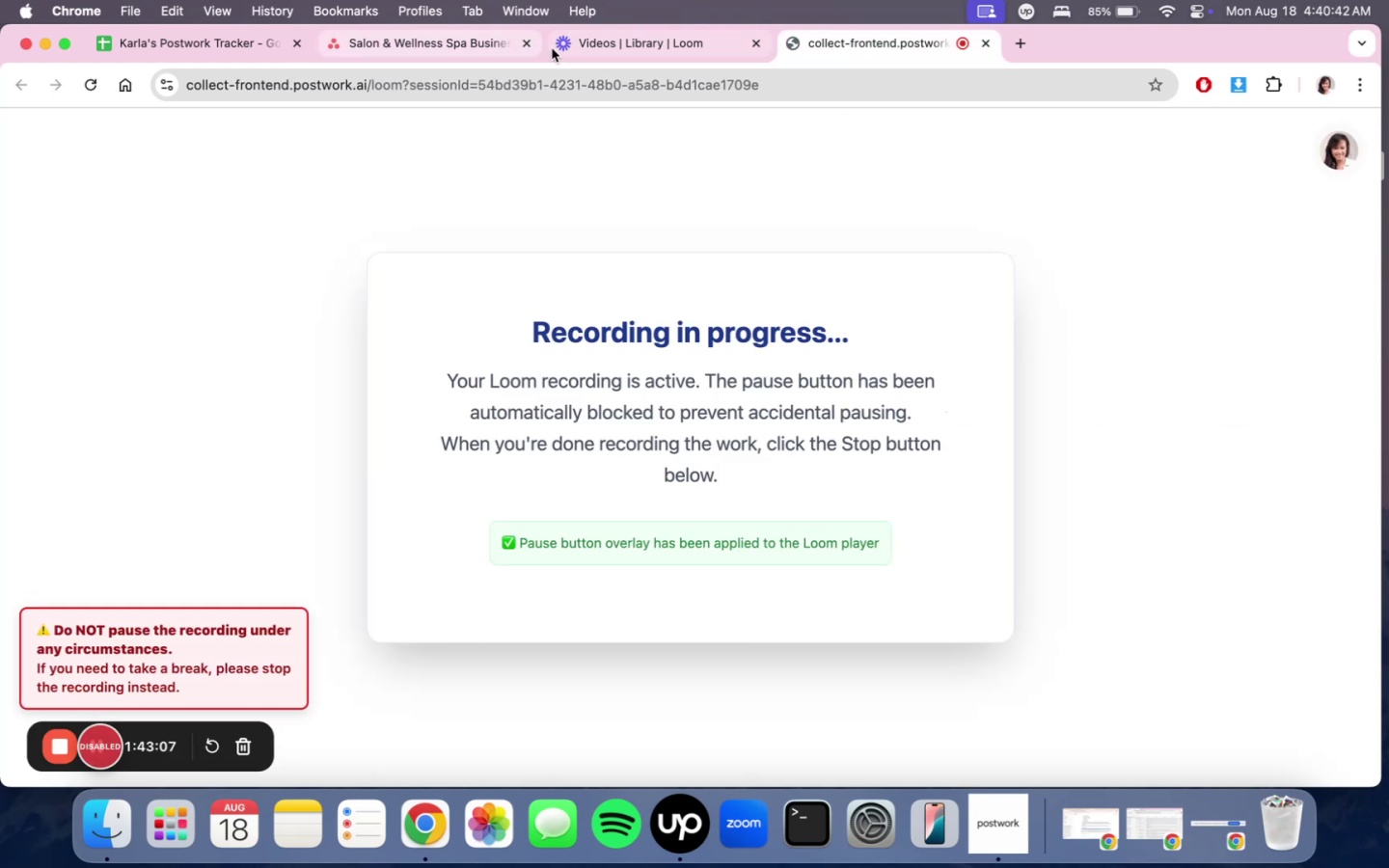 
double_click([427, 48])
 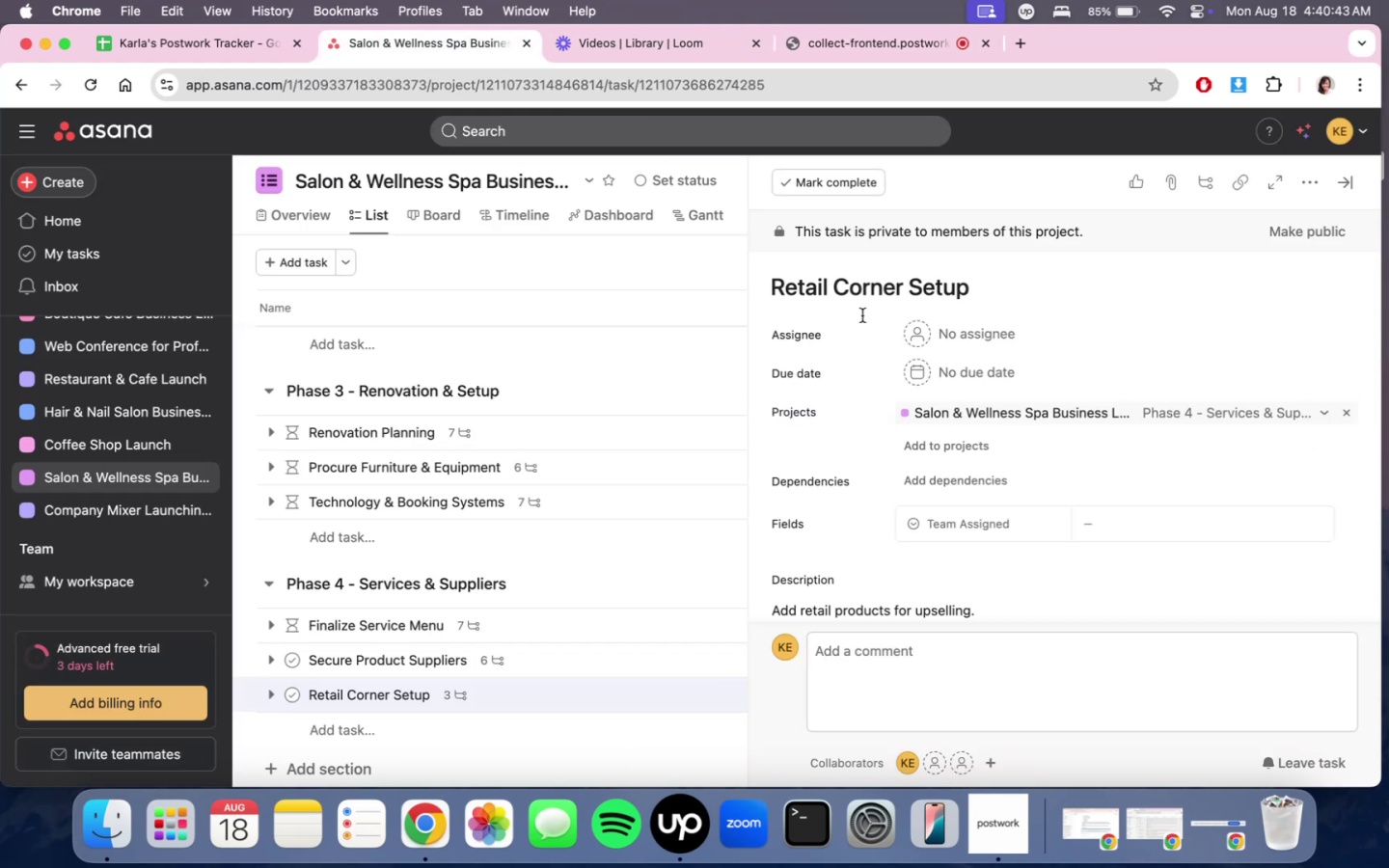 
scroll: coordinate [621, 543], scroll_direction: down, amount: 24.0
 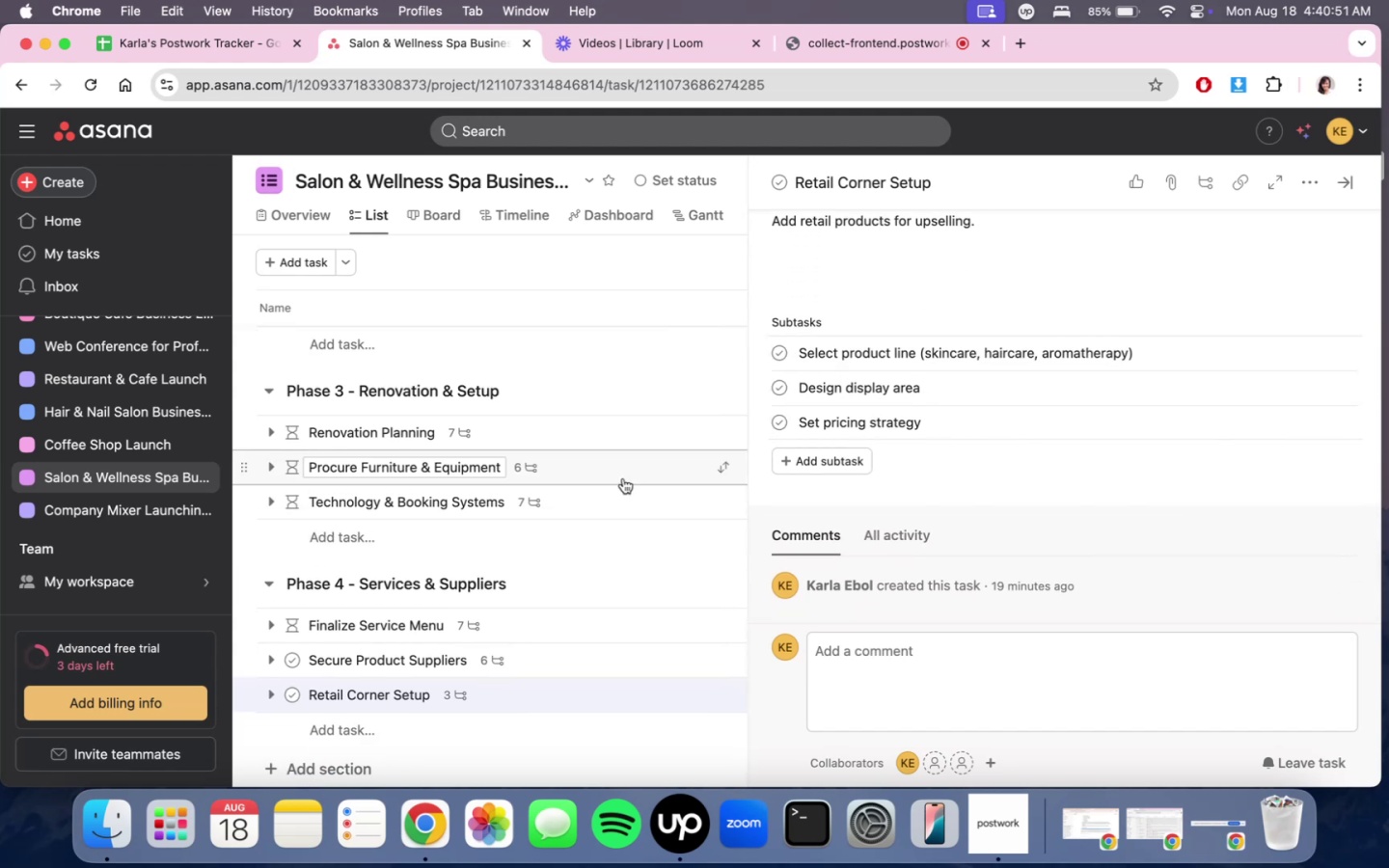 
scroll: coordinate [621, 497], scroll_direction: none, amount: 0.0
 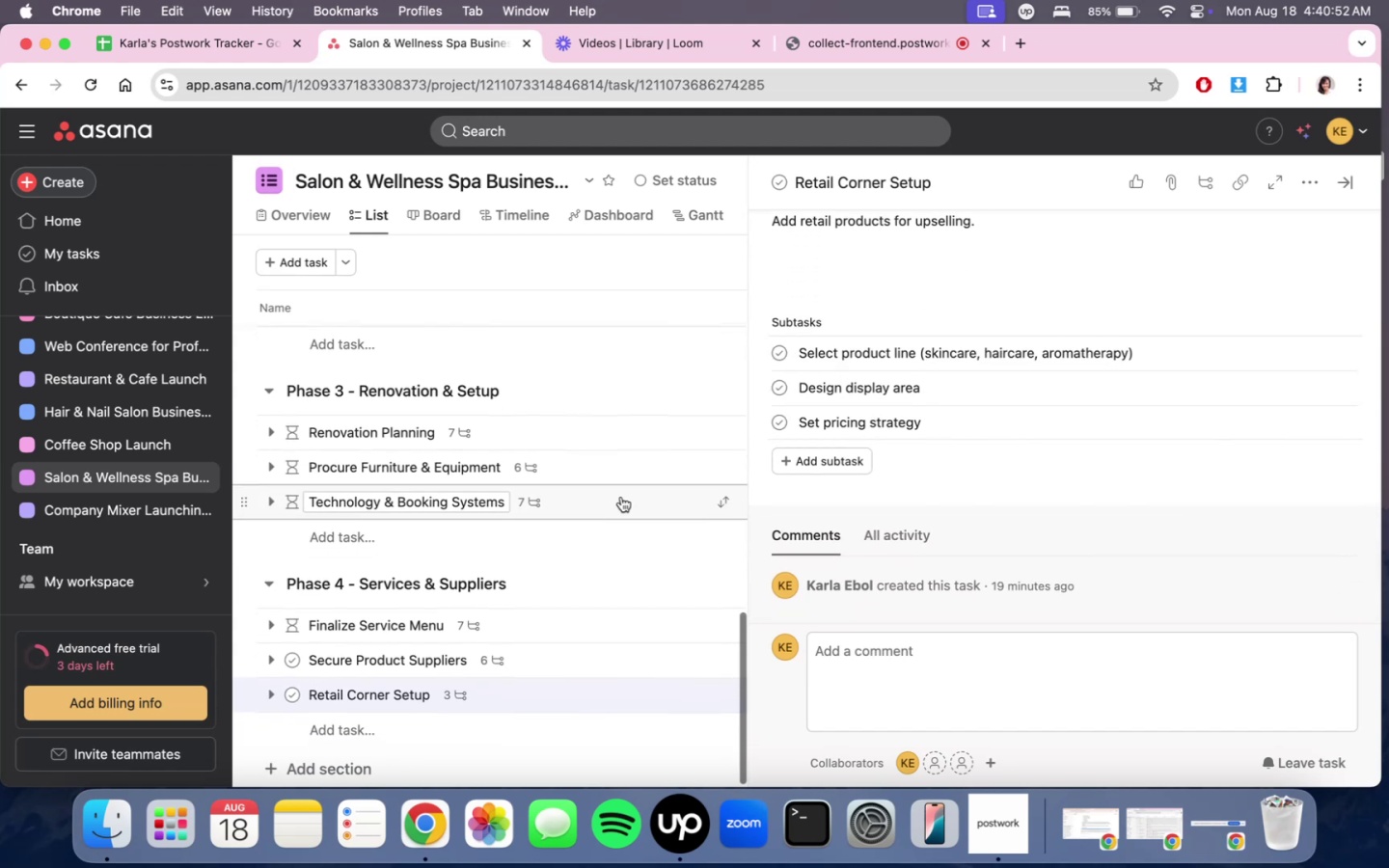 
scroll: coordinate [621, 497], scroll_direction: down, amount: 1.0
 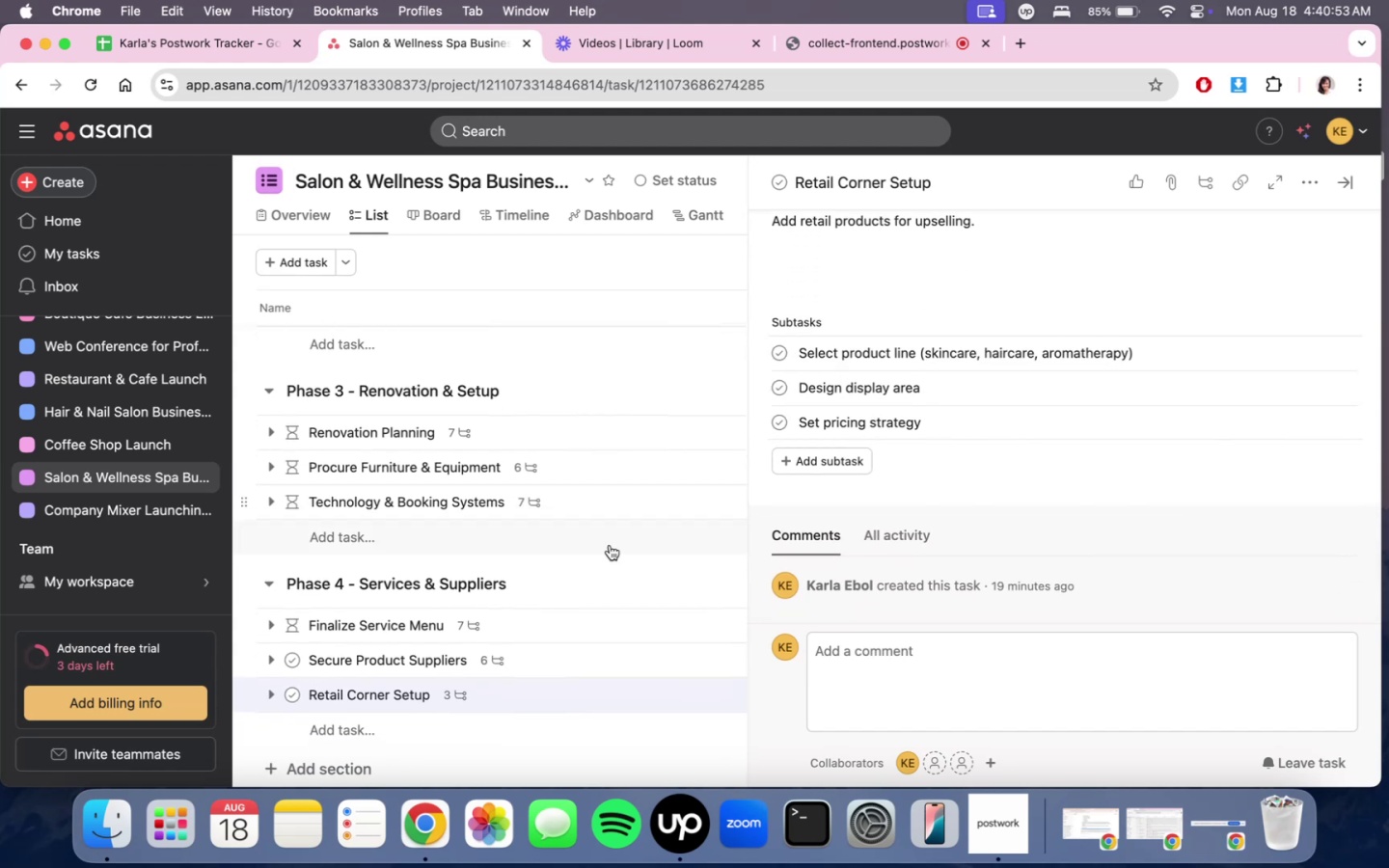 
left_click([589, 645])
 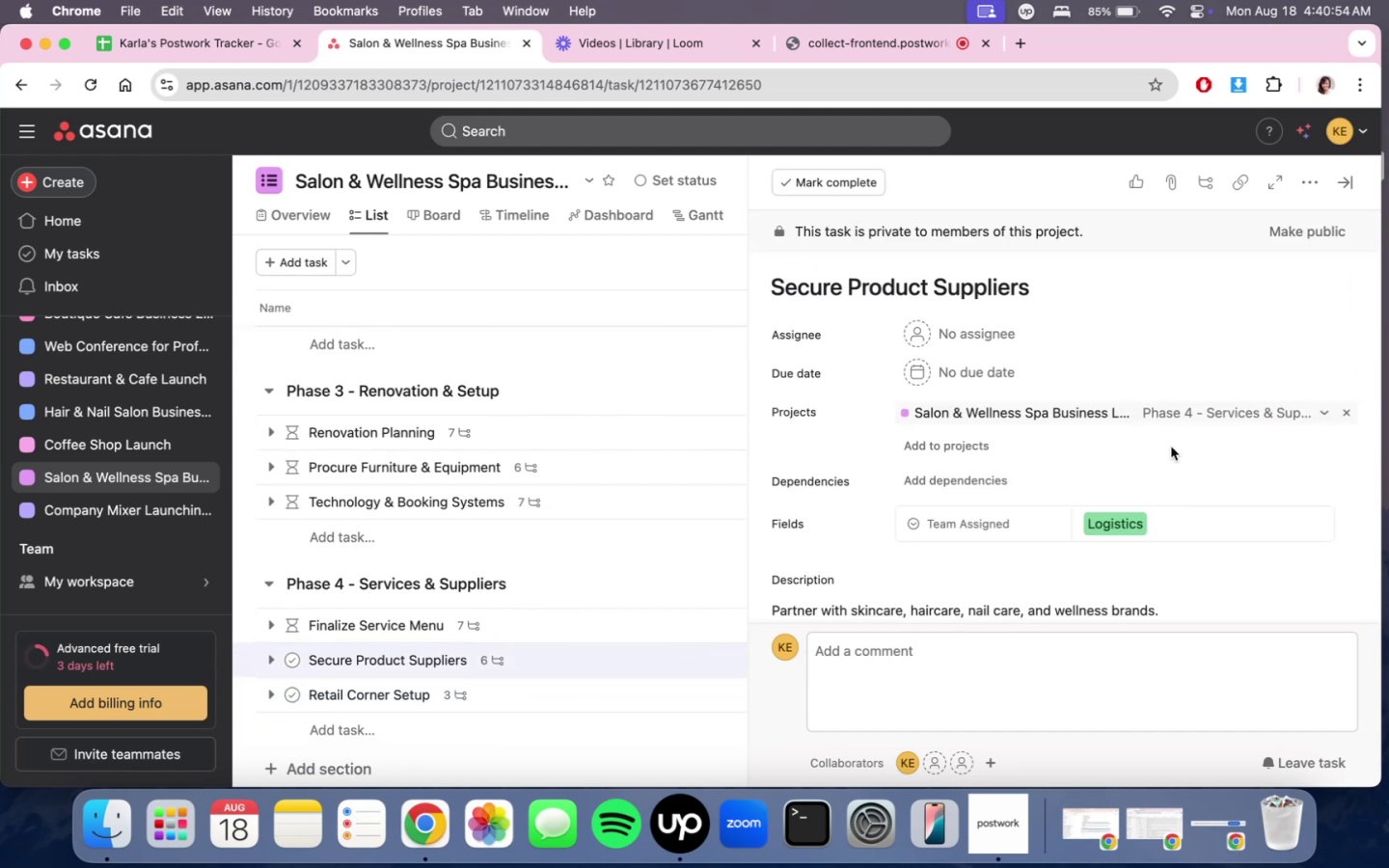 
scroll: coordinate [1170, 449], scroll_direction: down, amount: 15.0
 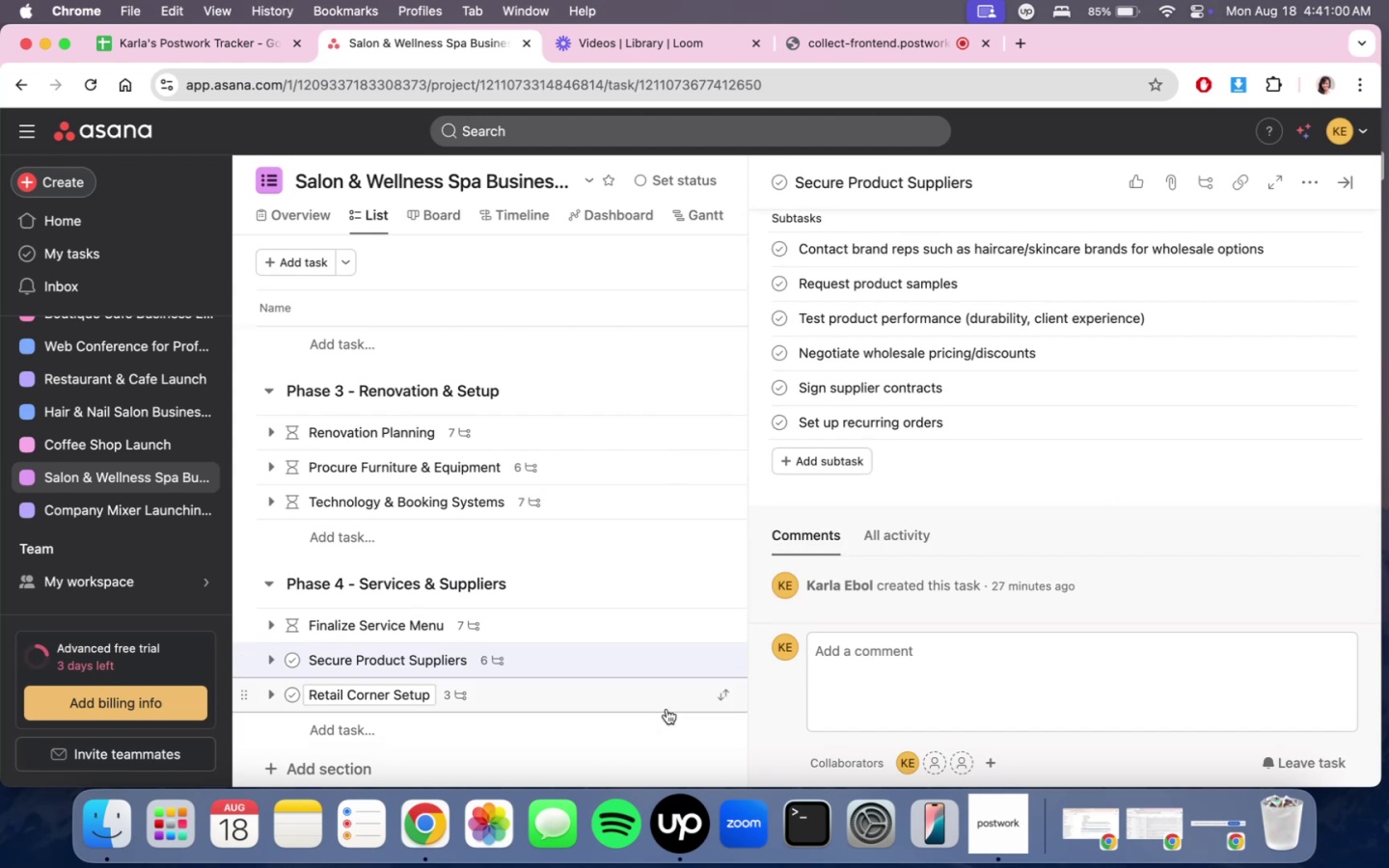 
wait(6.74)
 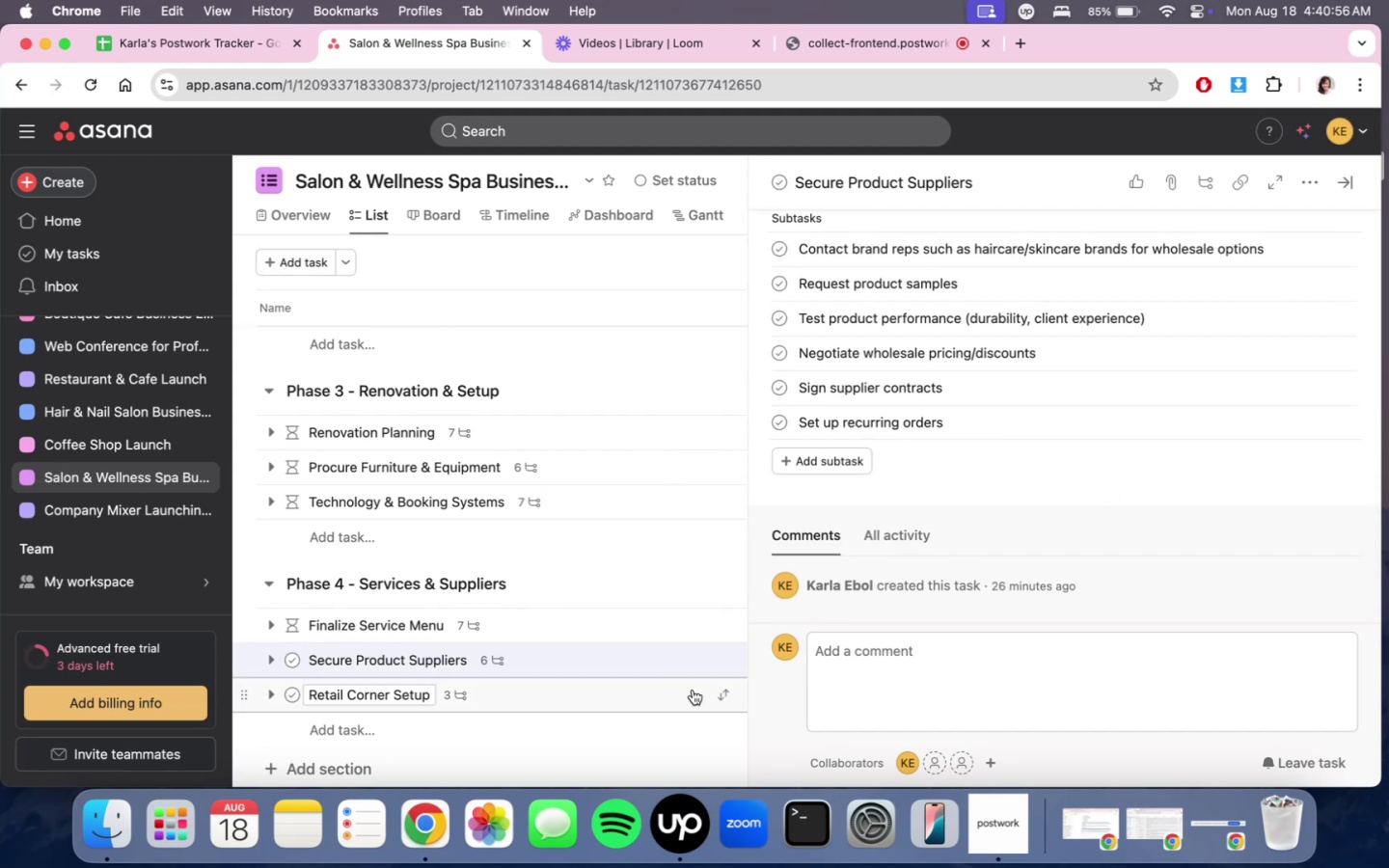 
scroll: coordinate [1130, 452], scroll_direction: down, amount: 11.0
 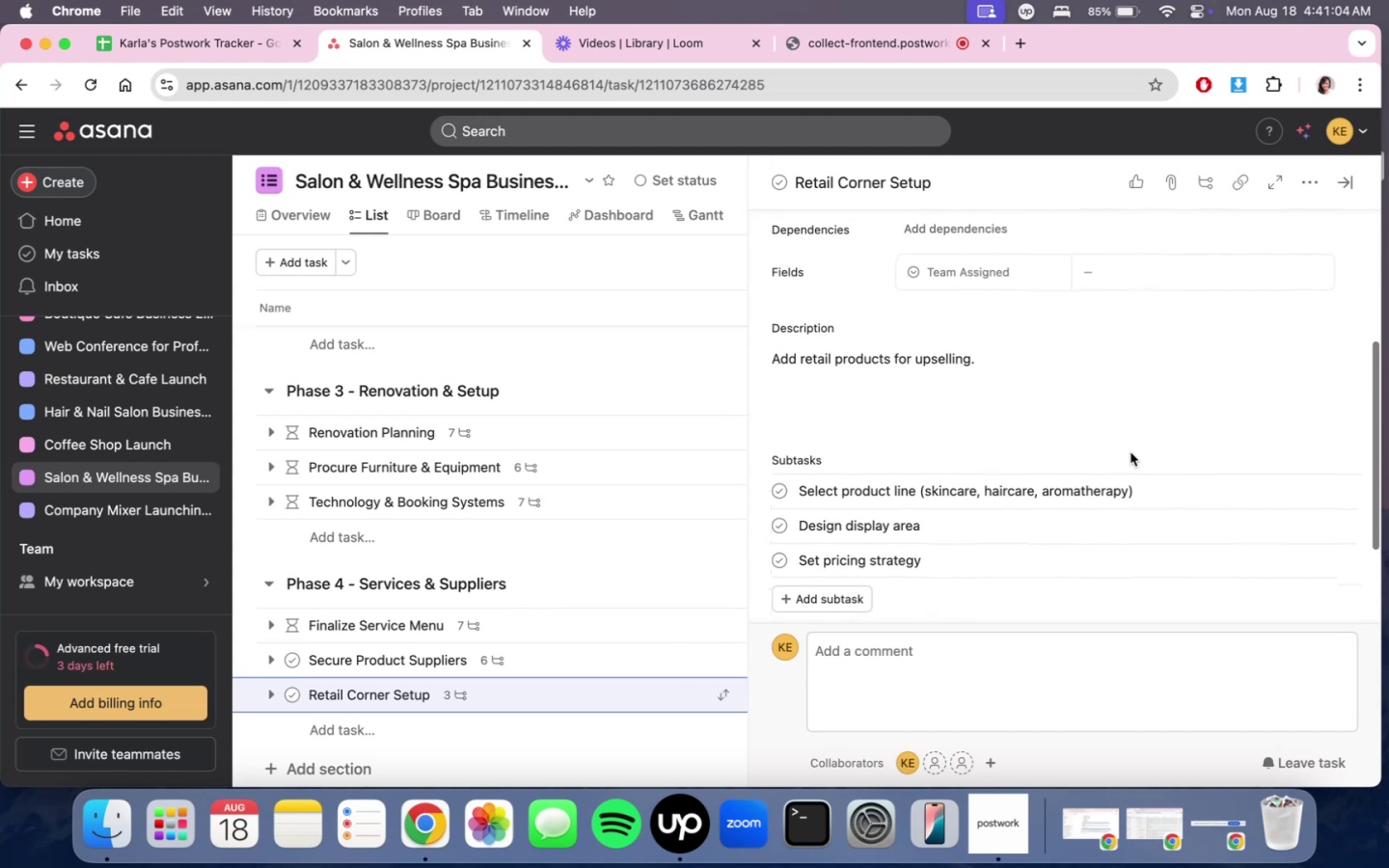 
scroll: coordinate [1130, 452], scroll_direction: up, amount: 4.0
 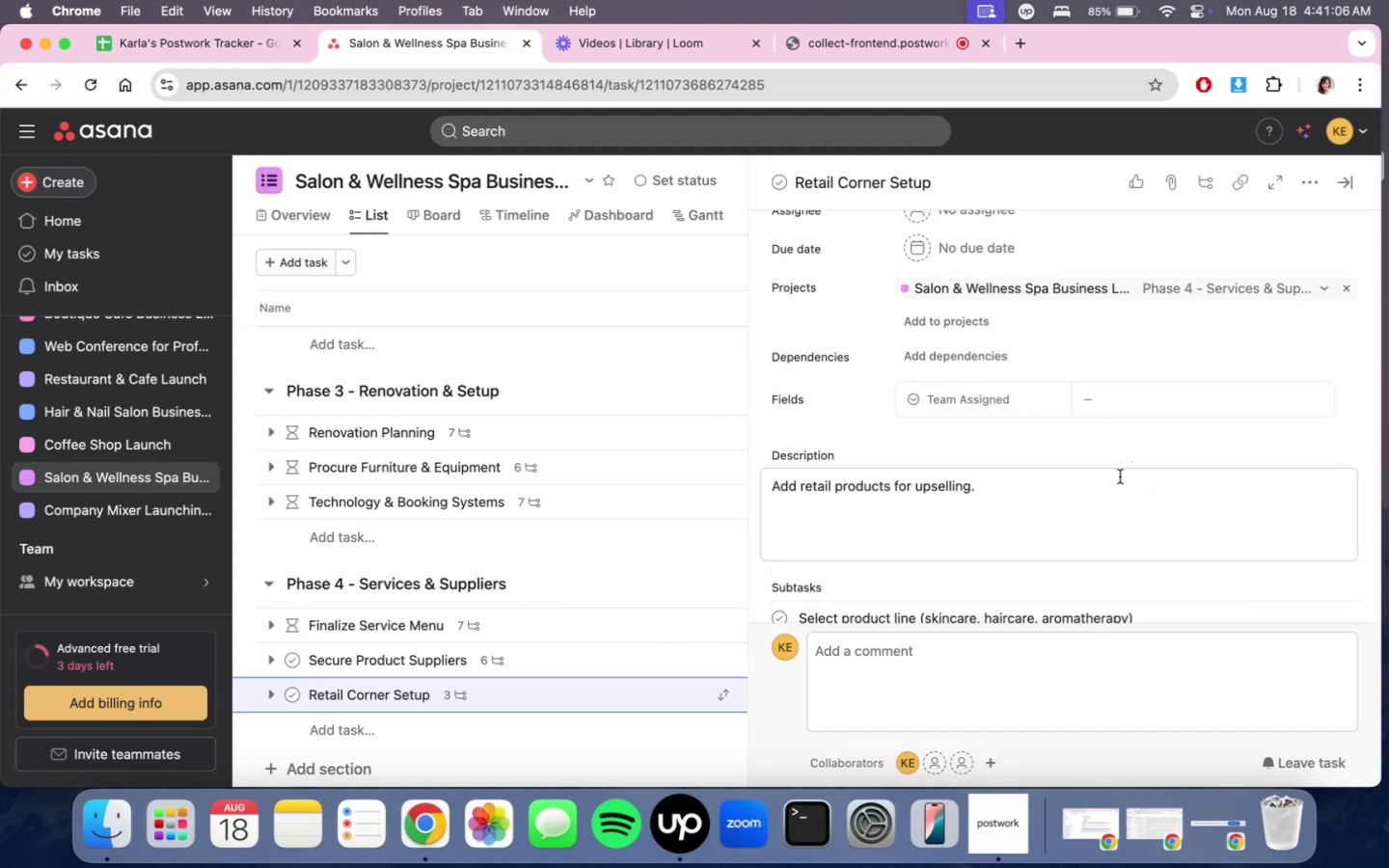 
scroll: coordinate [1119, 475], scroll_direction: down, amount: 5.0
 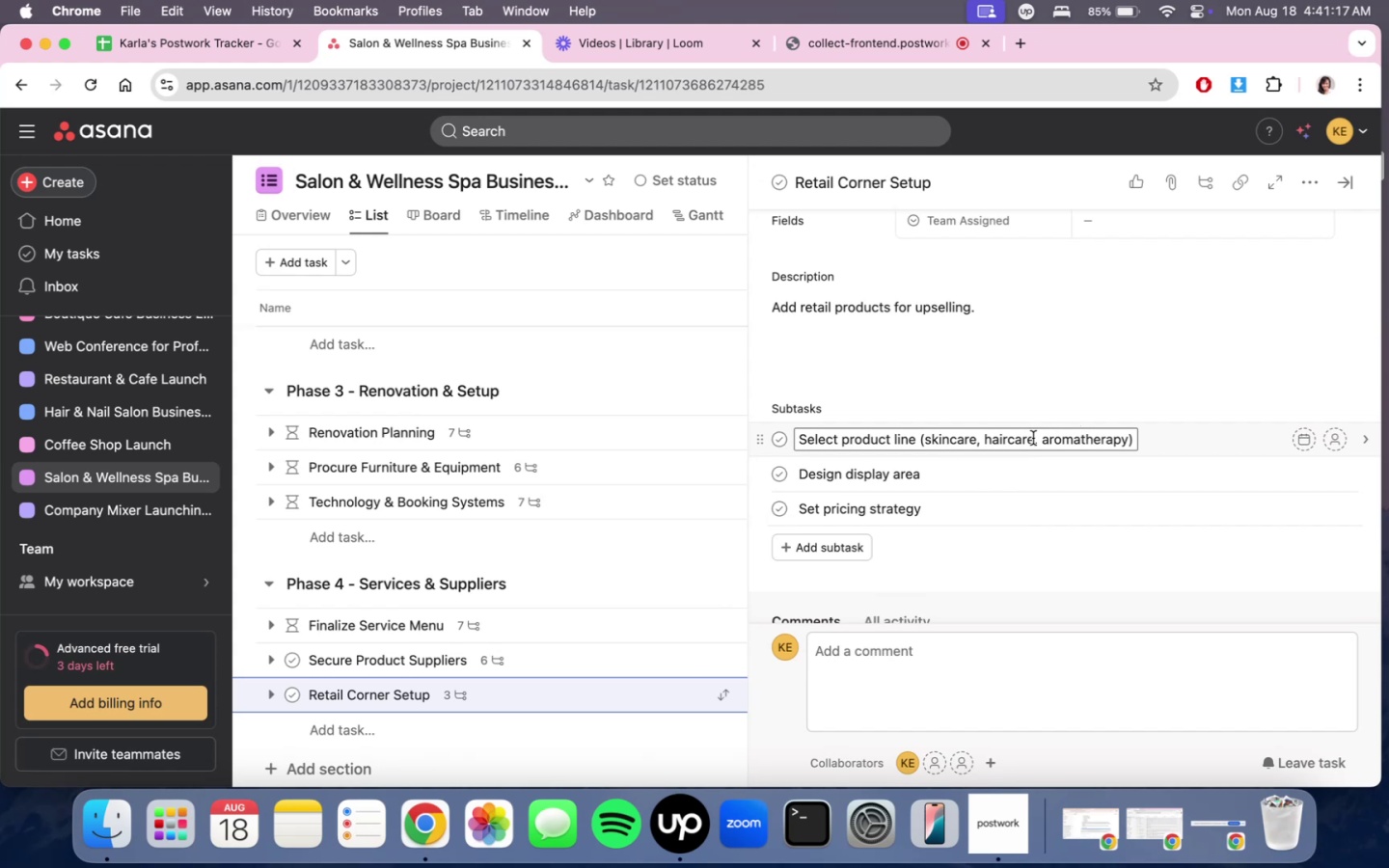 
wait(15.98)
 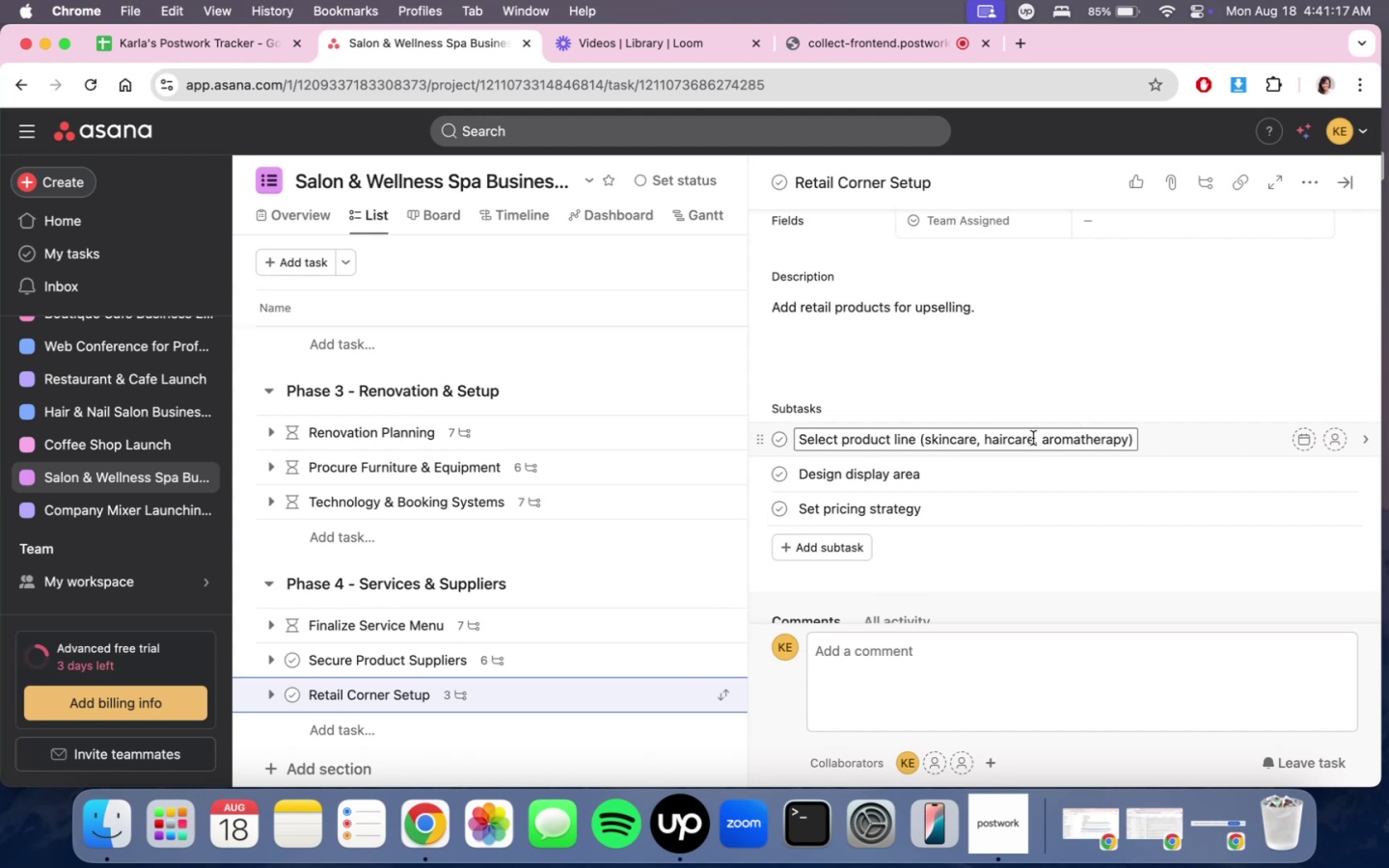 
left_click([1131, 442])
 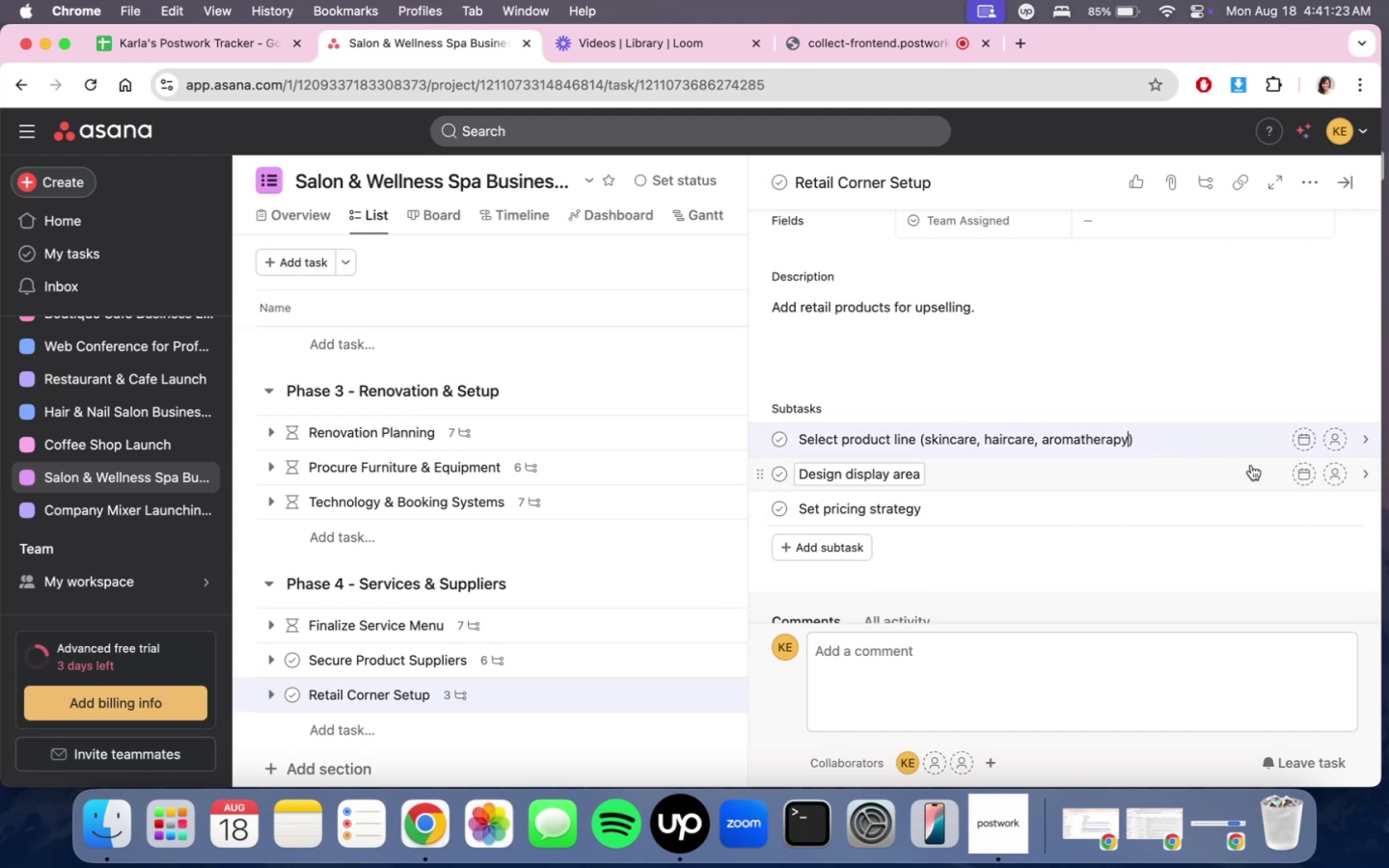 
type(, sahma)
key(Backspace)
key(Backspace)
key(Backspace)
key(Backspace)
key(Backspace)
type(h)
key(Backspace)
type(shampoos, oild)
key(Backspace)
type(s, serums, candles)
 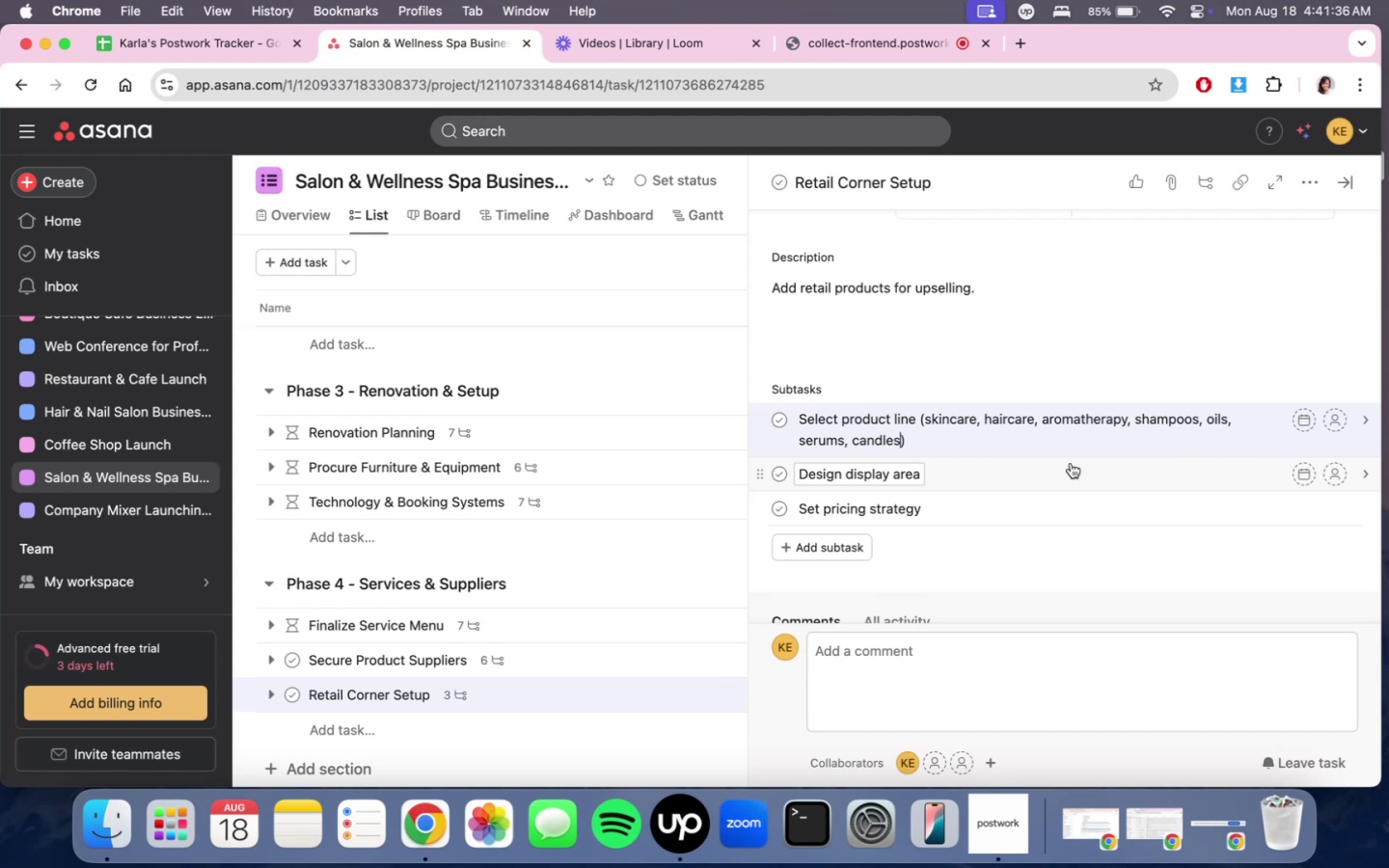 
left_click([894, 478])
 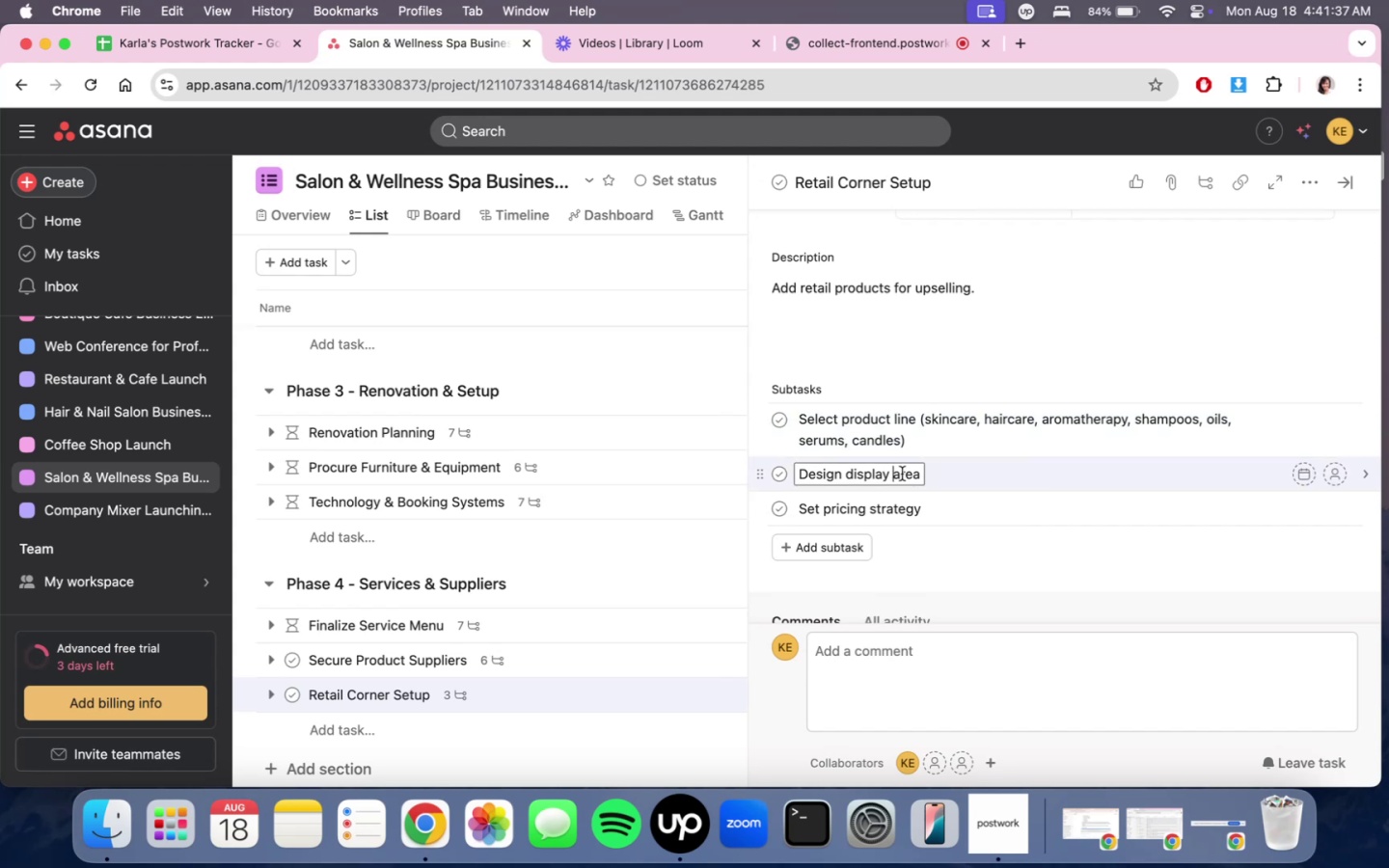 
type(shelving )
 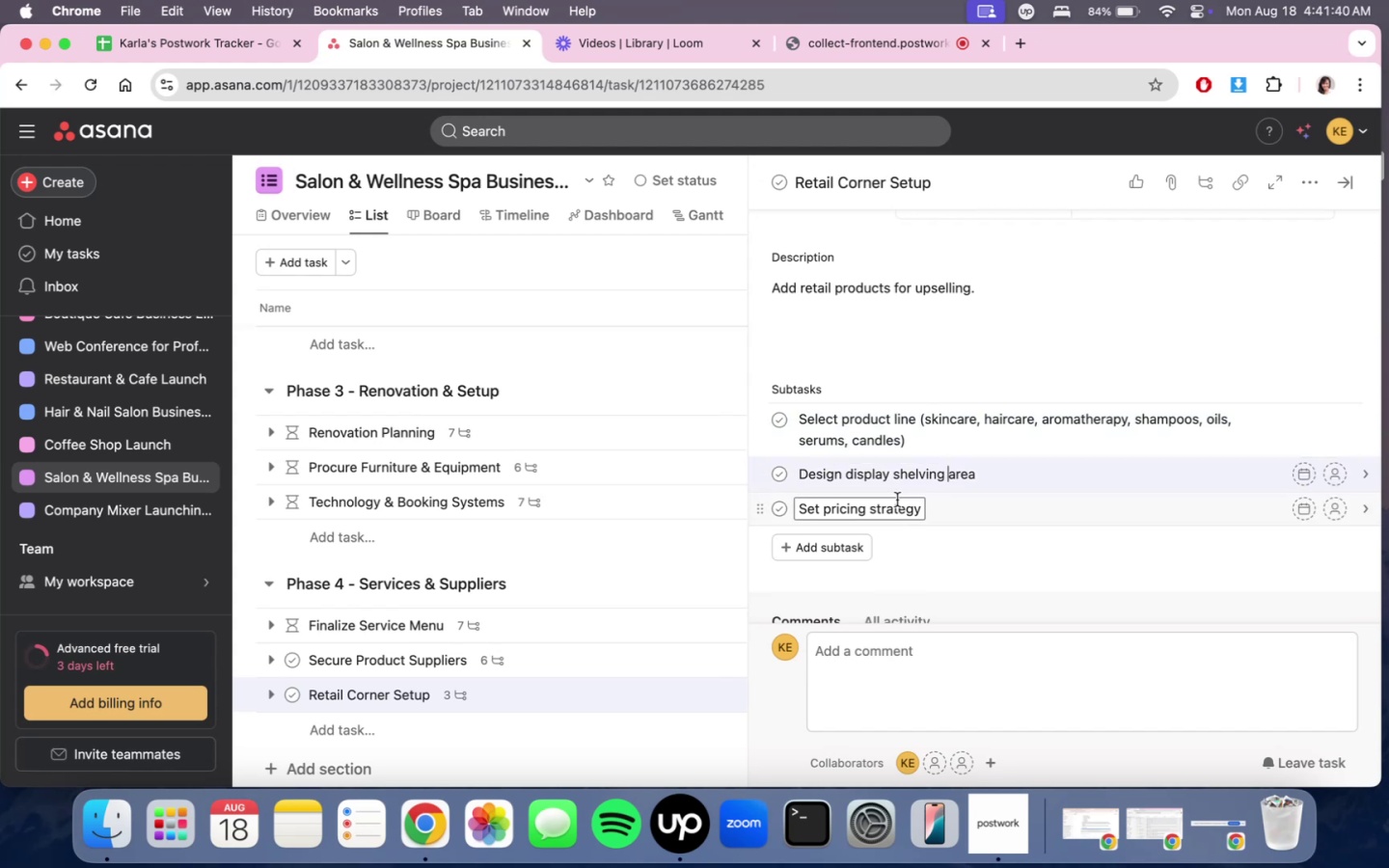 
left_click([897, 501])
 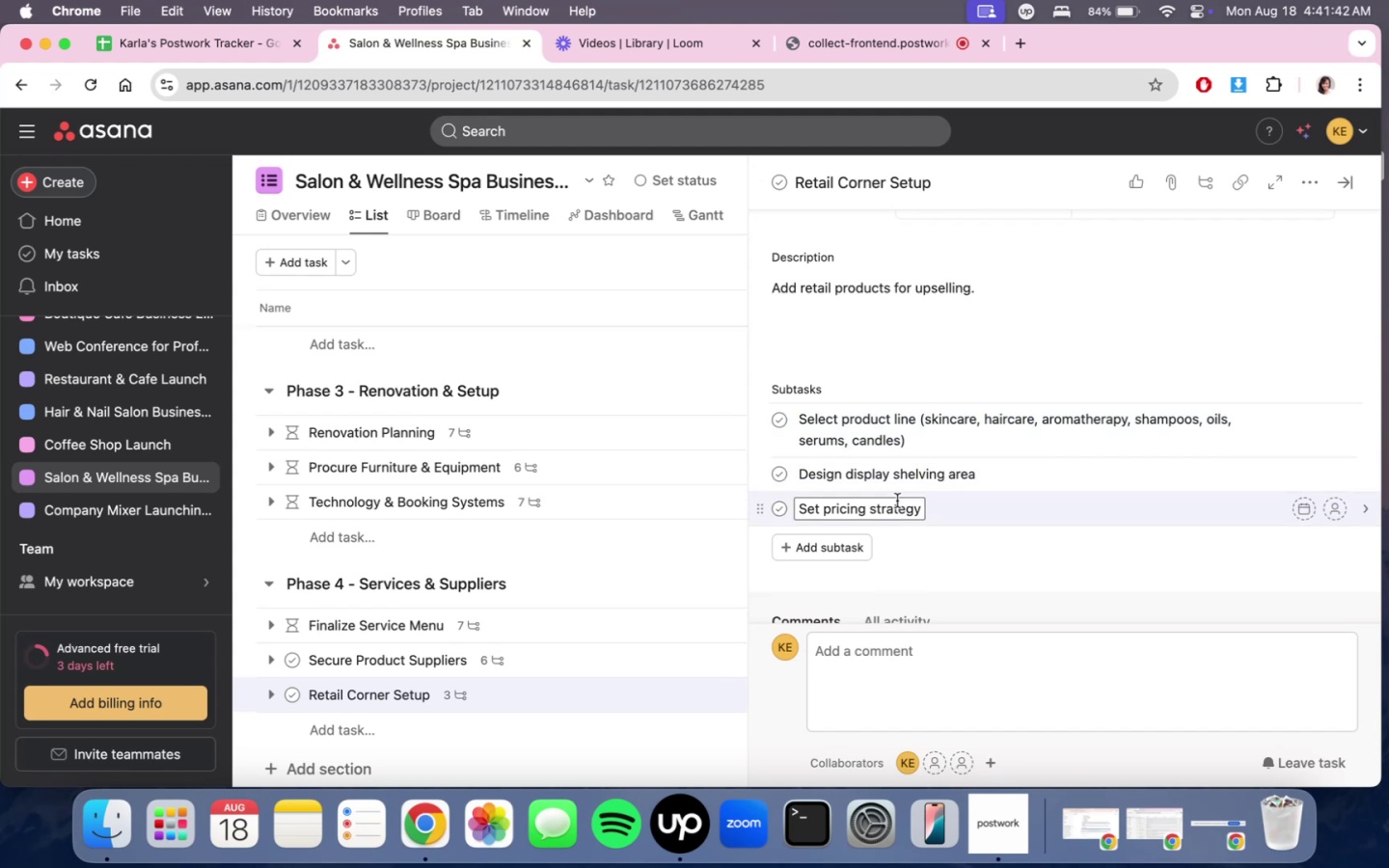 
left_click([897, 501])
 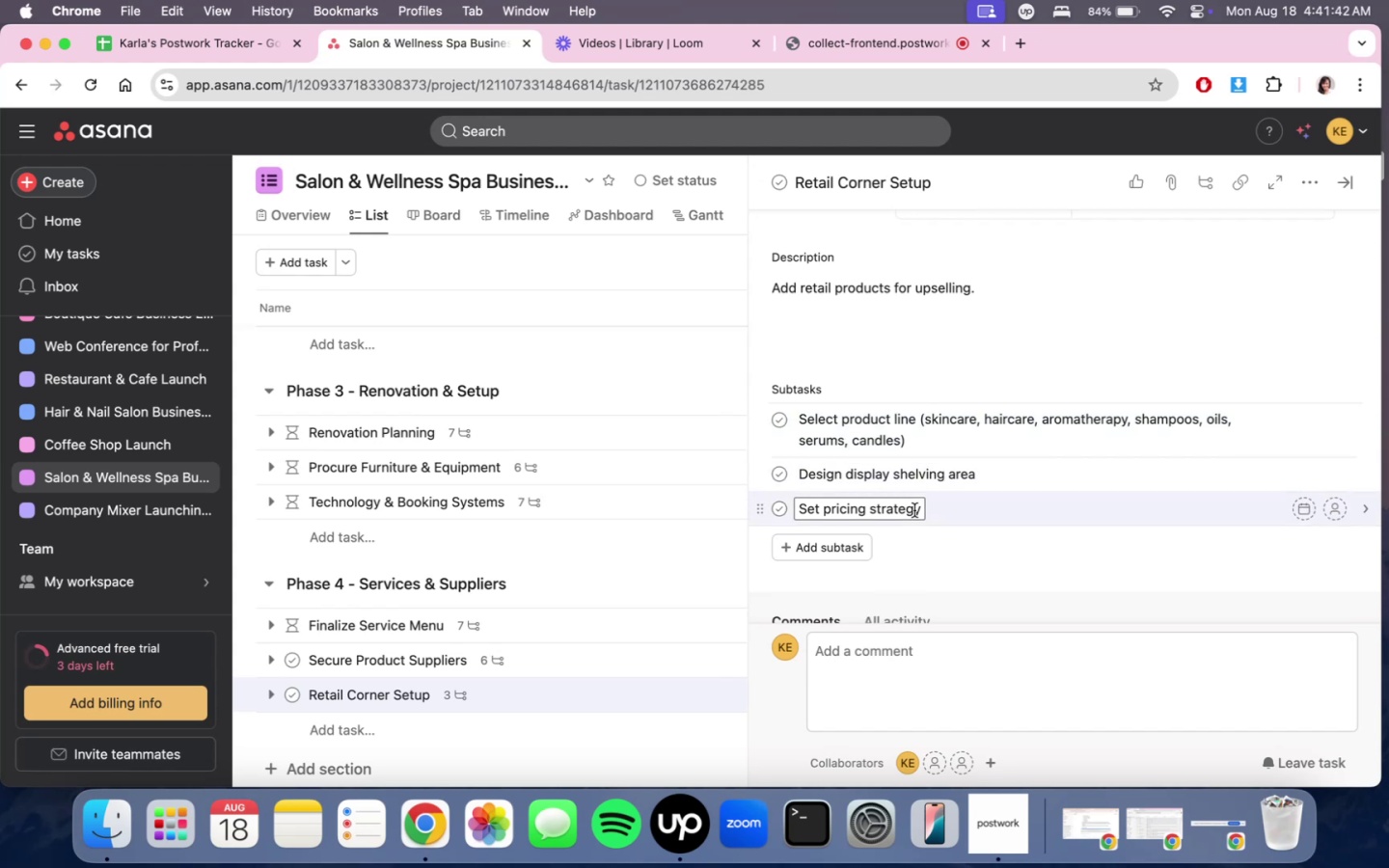 
double_click([914, 510])
 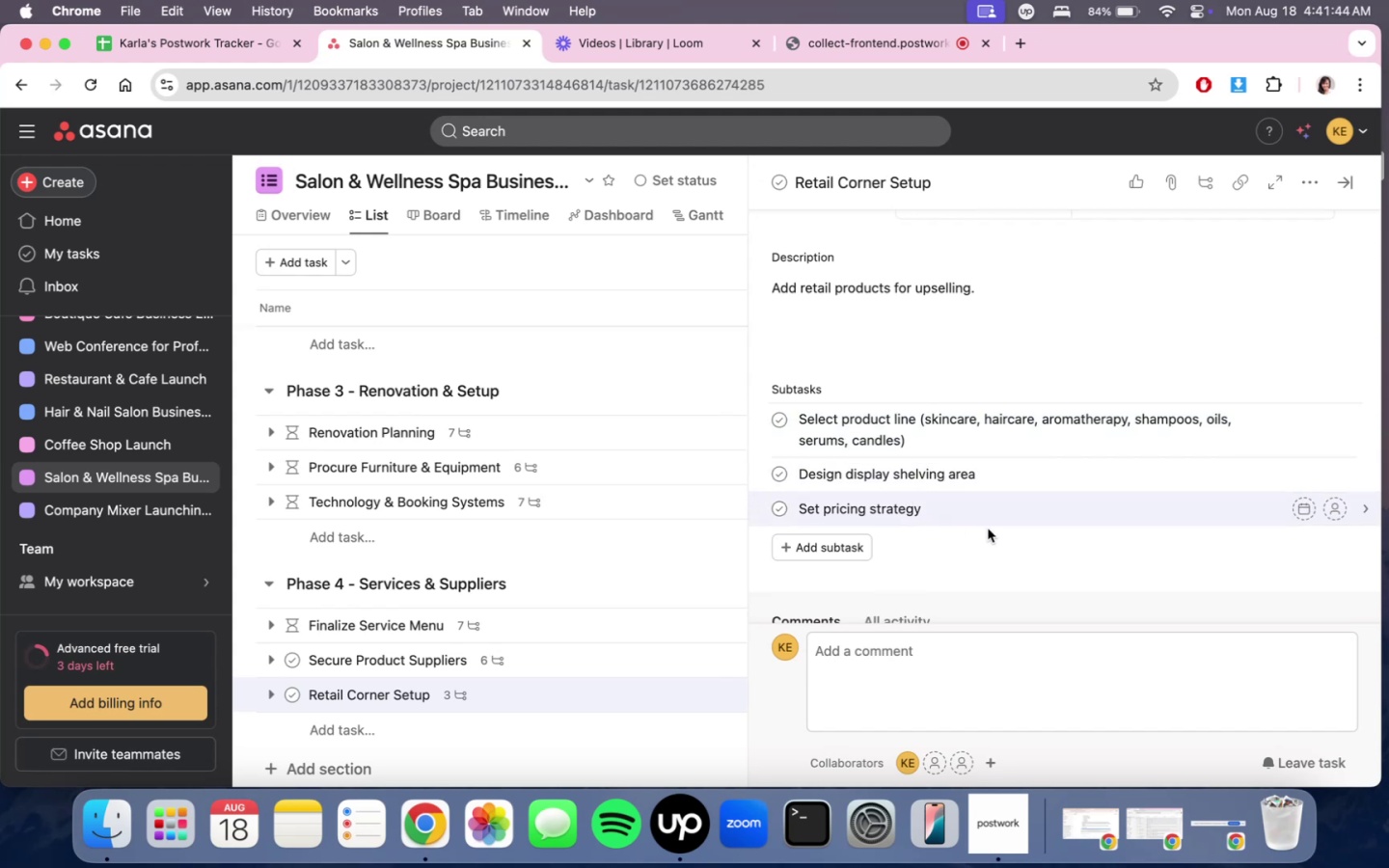 
key(ArrowRight)
 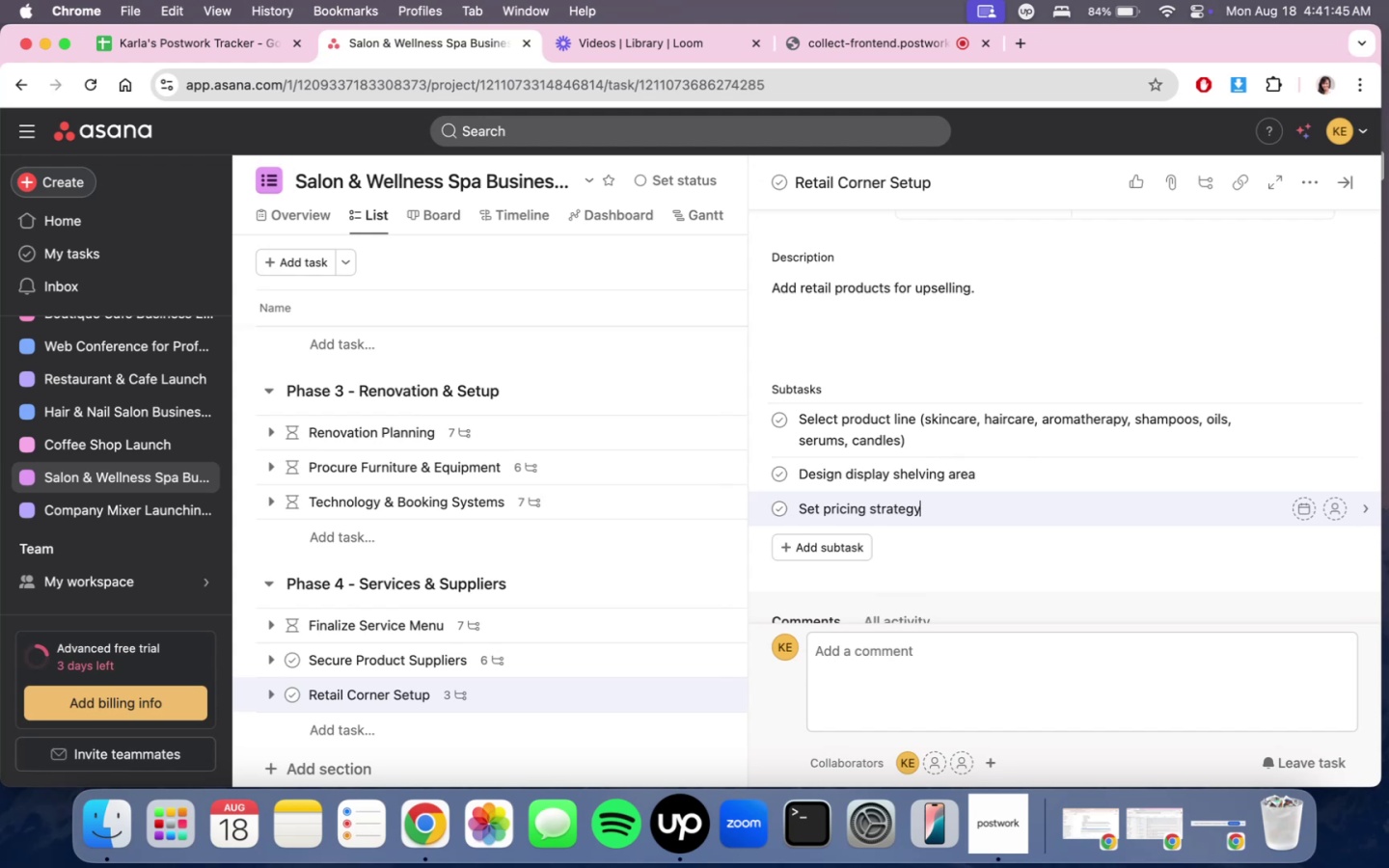 
type( /re)
key(Backspace)
key(Backspace)
type(retail )
key(Backspace)
key(Backspace)
key(Backspace)
key(Backspace)
key(Backspace)
key(Backspace)
key(Backspace)
type( )
key(Backspace)
key(Backspace)
type(/ re)
key(Backspace)
key(Backspace)
type(create retail pricng)
key(Backspace)
key(Backspace)
type(ing tags)
 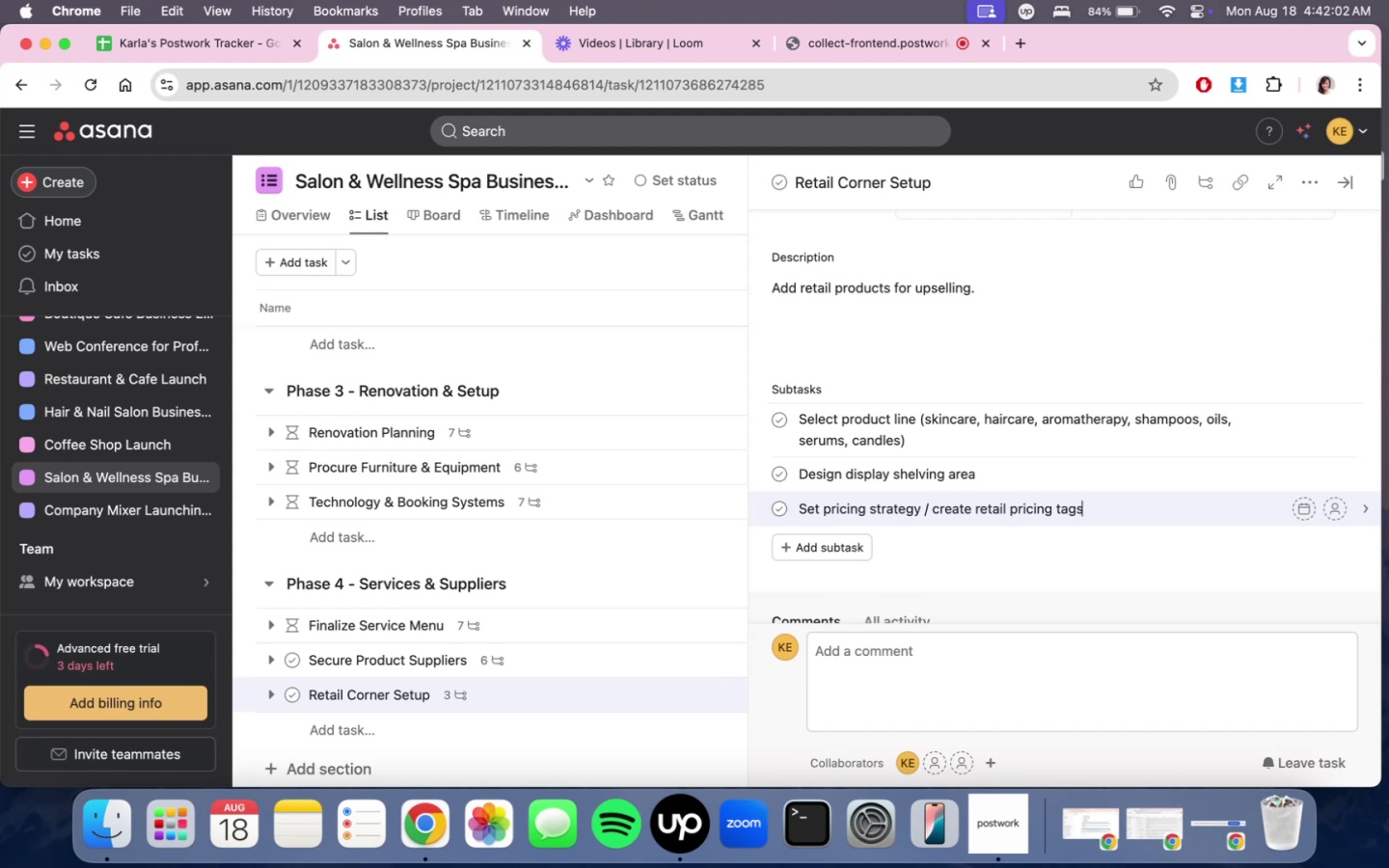 
key(Enter)
 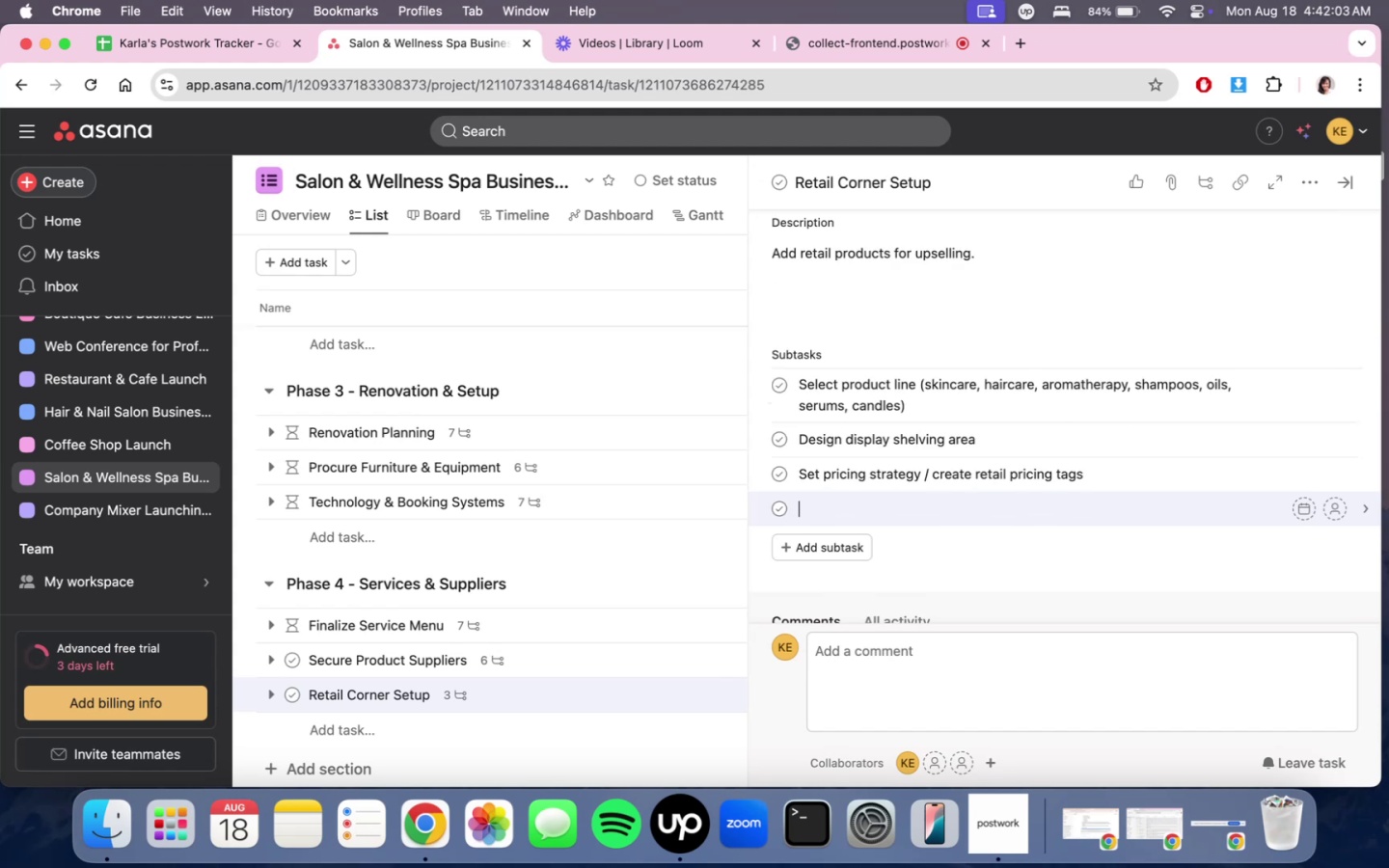 
type(Order POS barcodes and ba)
key(Backspace)
key(Backspace)
type(packaign)
key(Backspace)
key(Backspace)
key(Backspace)
type(ging bags)
 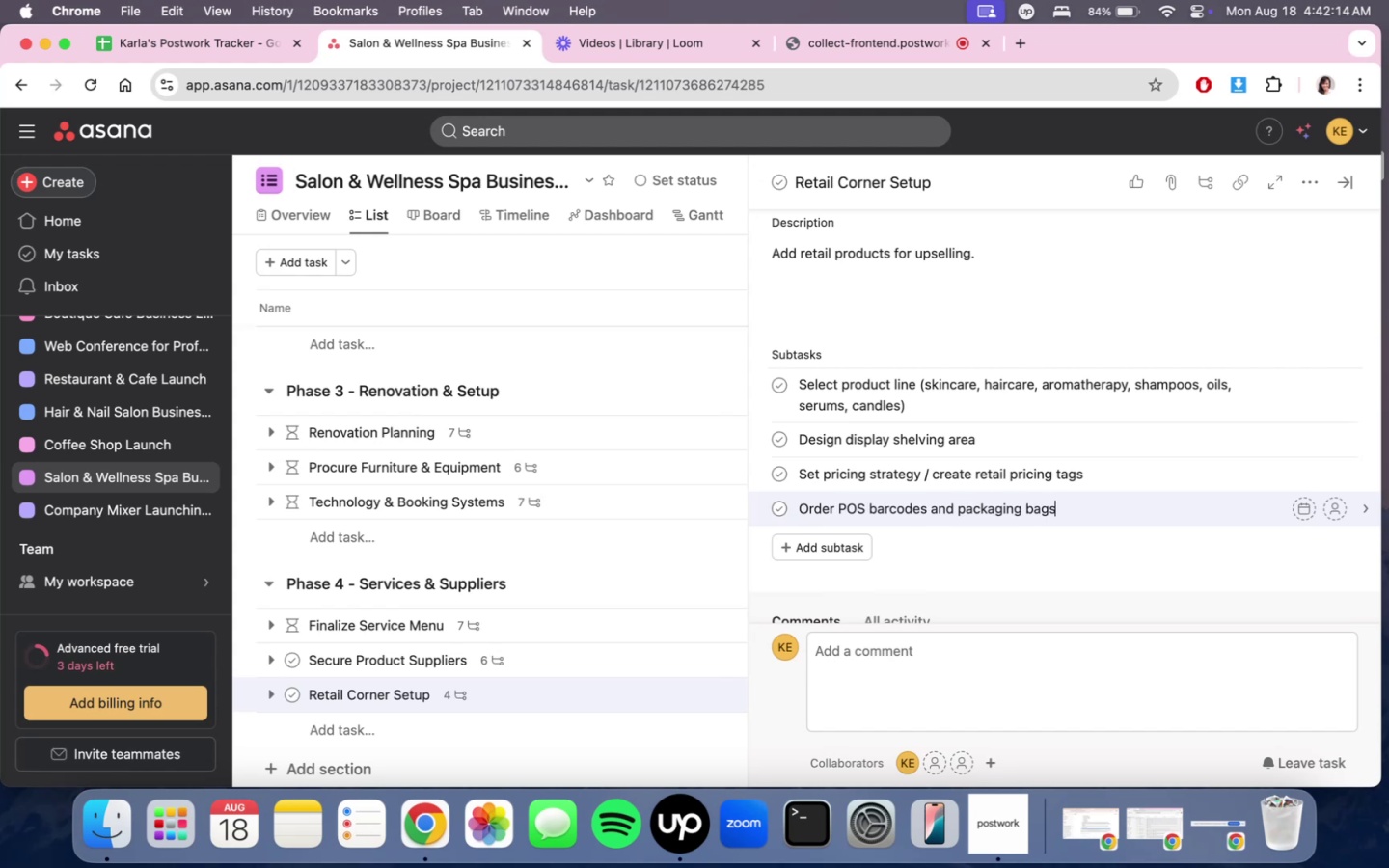 
 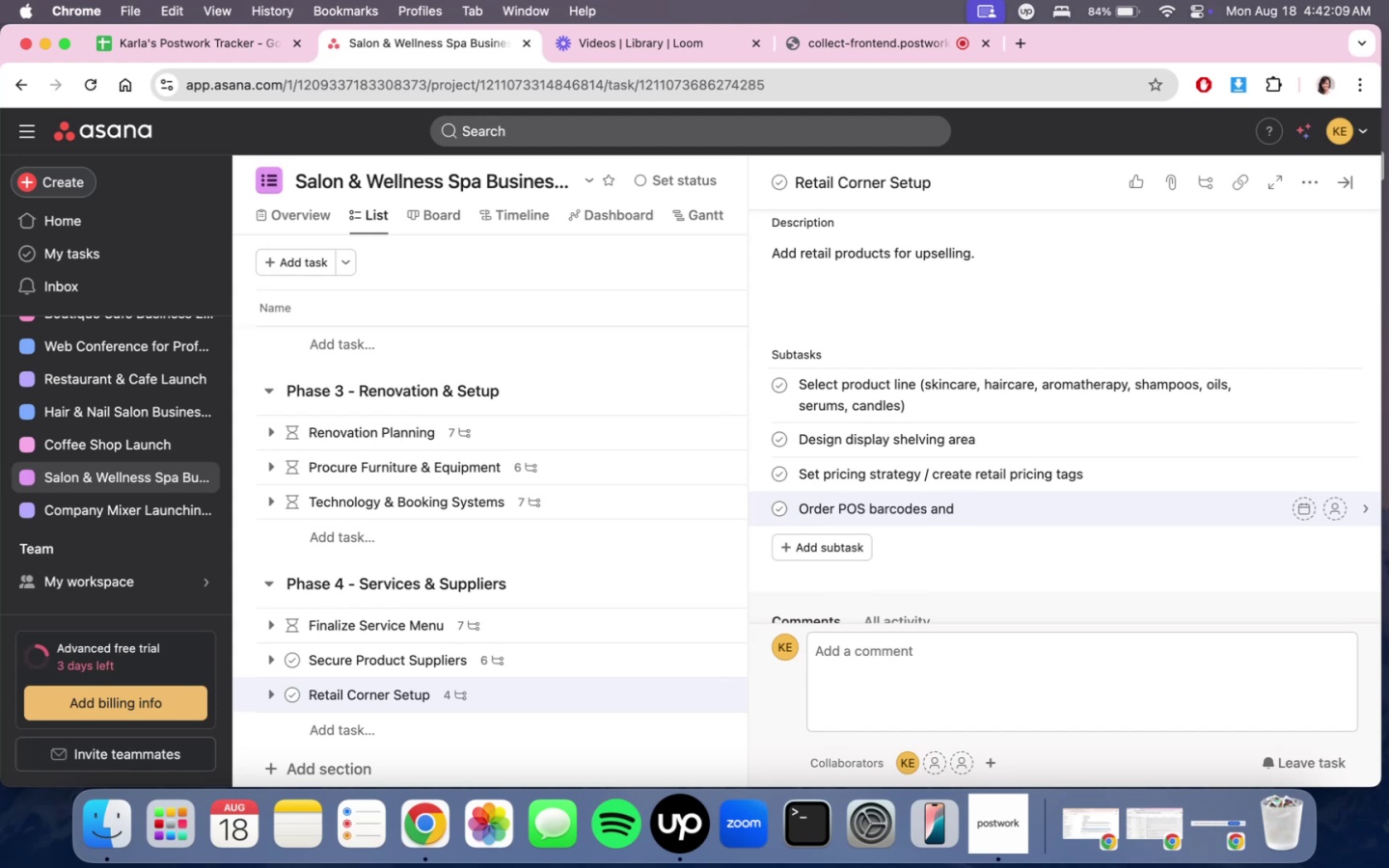 
key(Enter)
 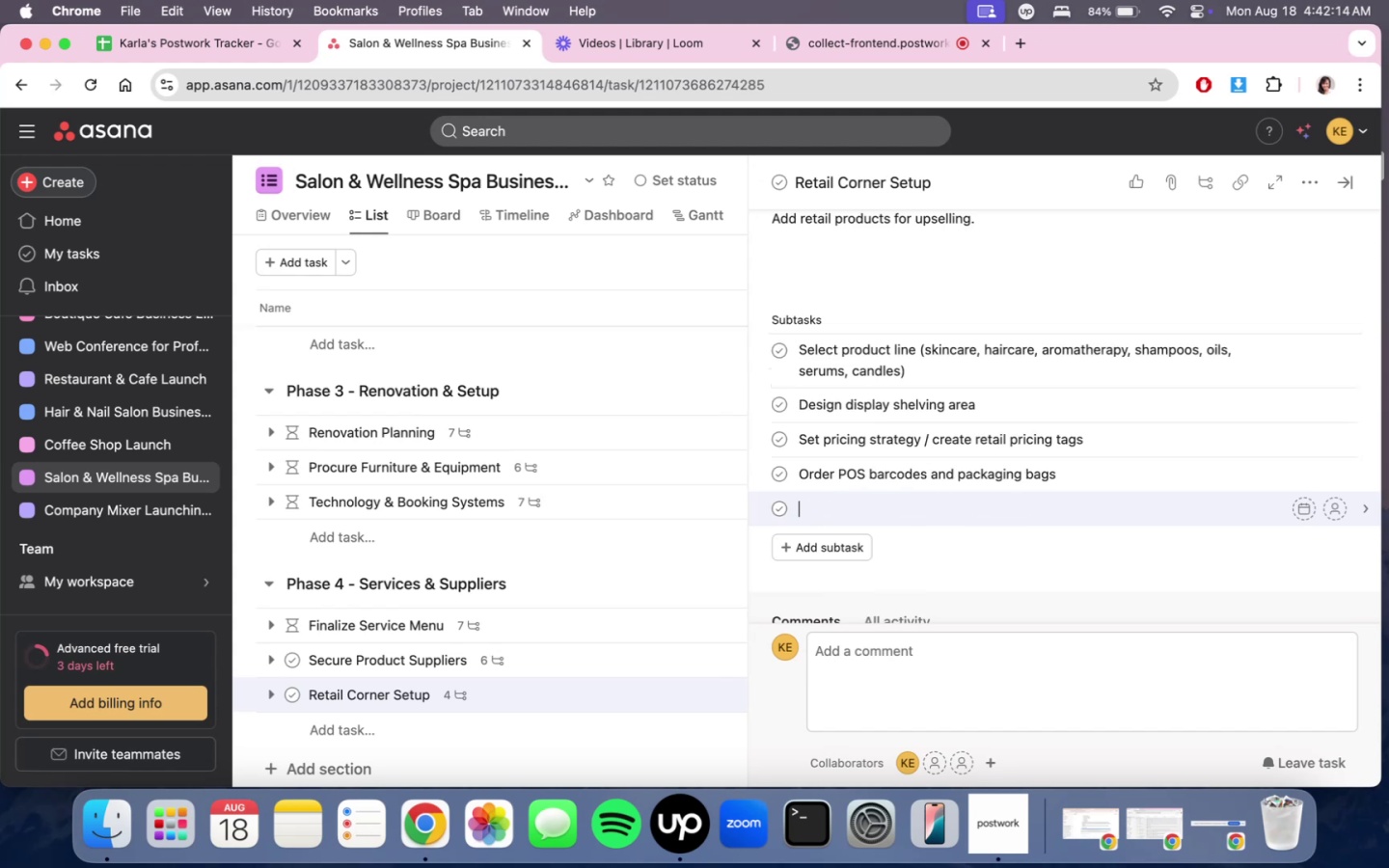 
type(Train staff on upselling)
 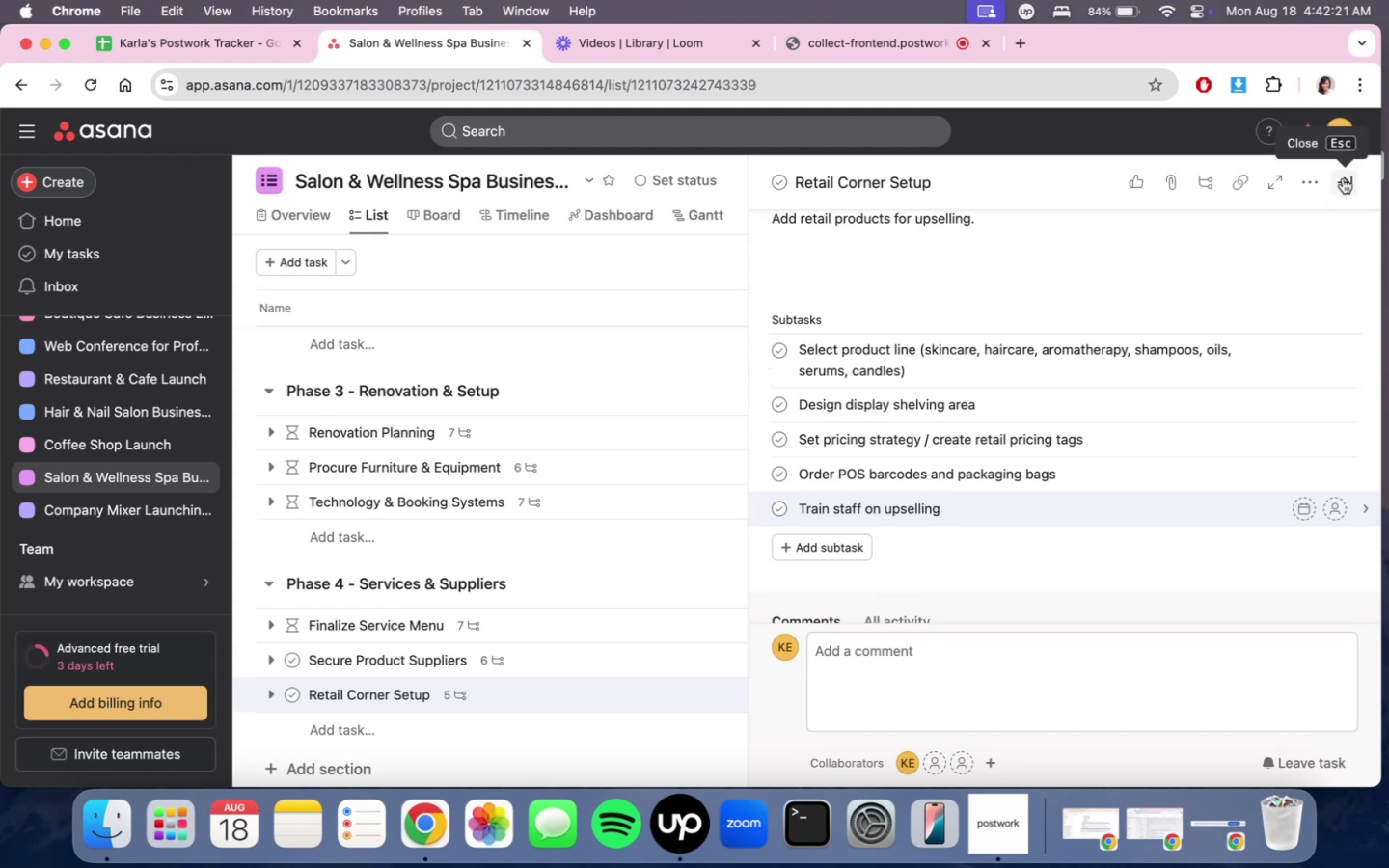 
scroll: coordinate [827, 450], scroll_direction: down, amount: 16.0
 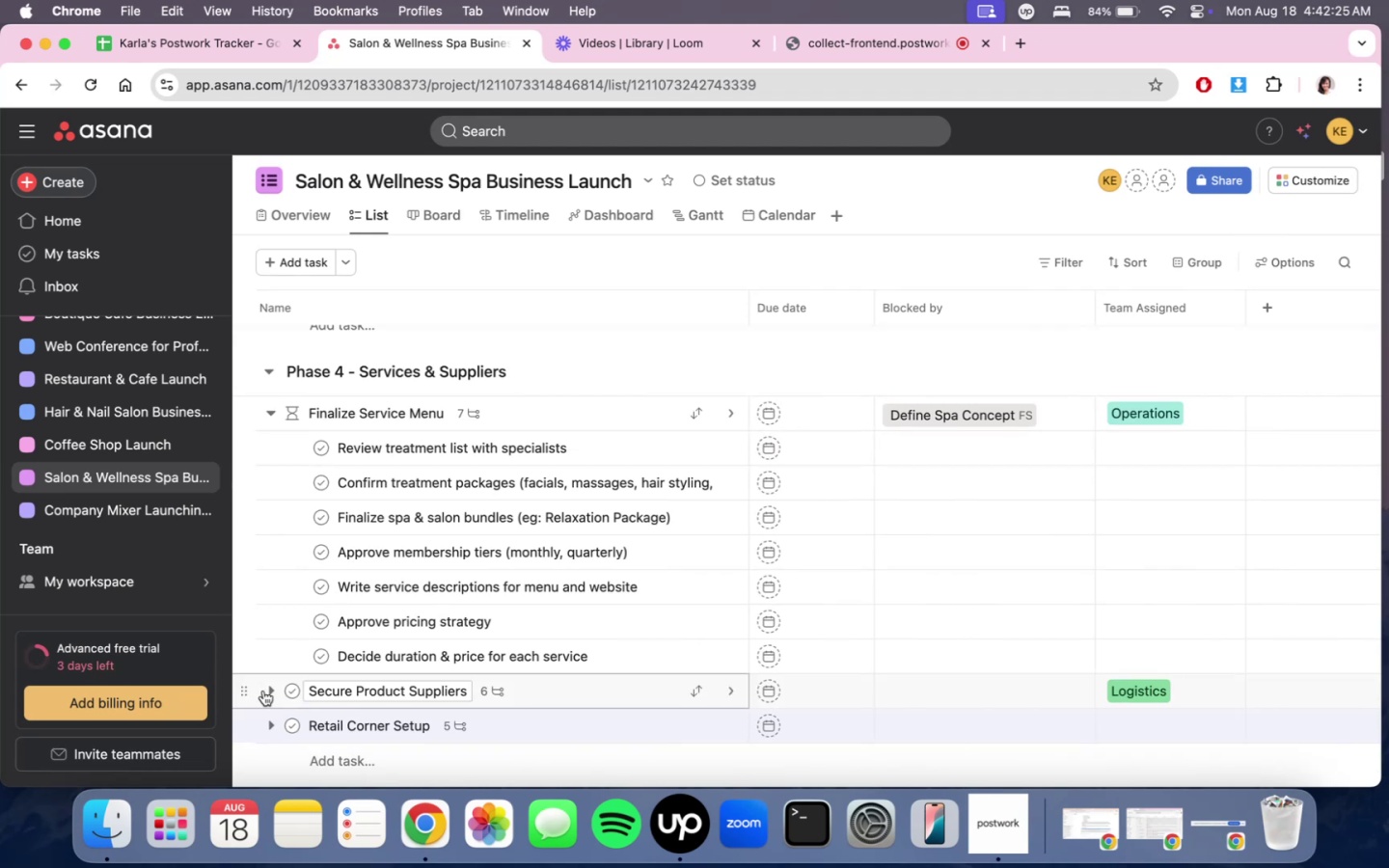 
left_click([271, 696])
 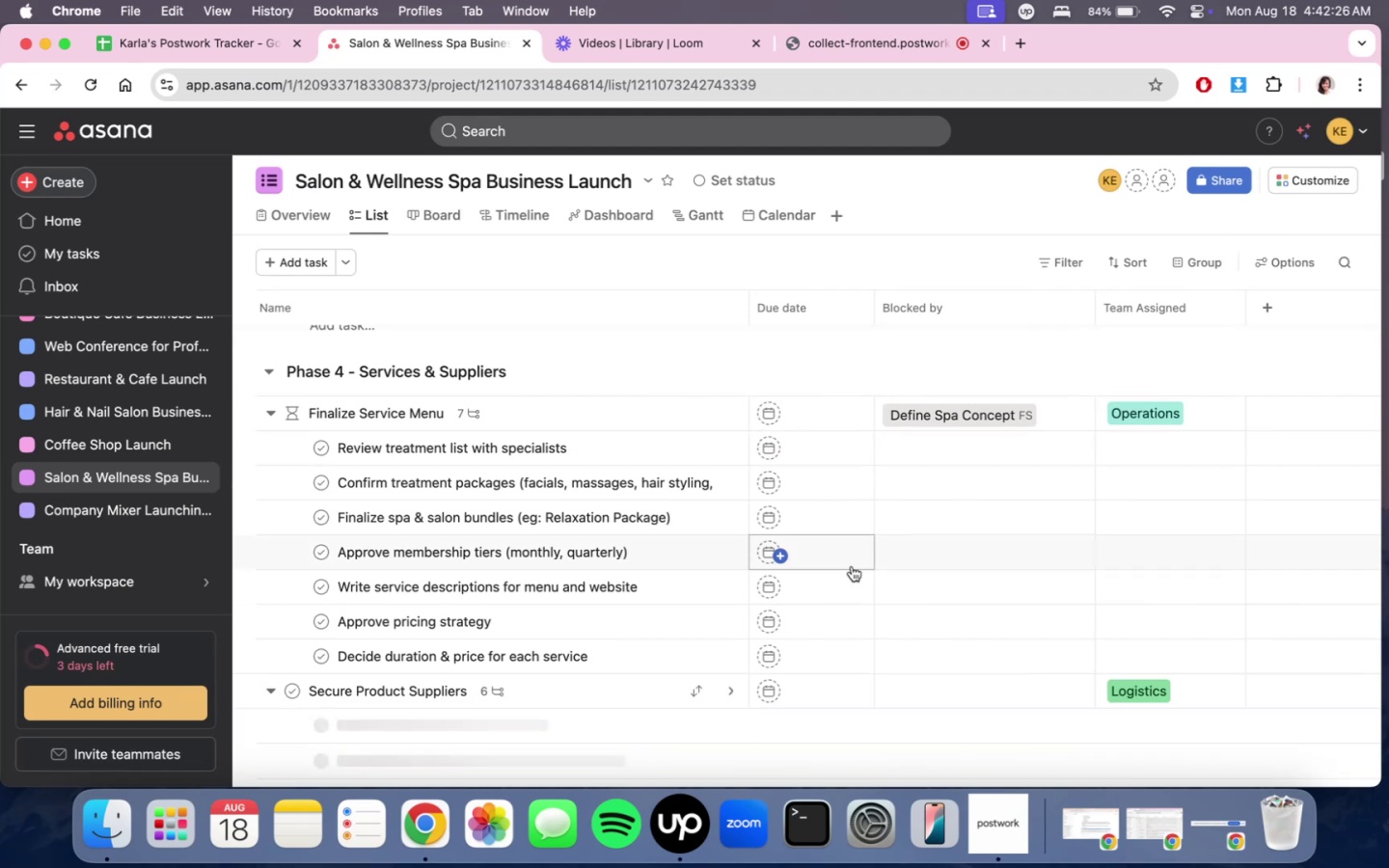 
scroll: coordinate [920, 565], scroll_direction: down, amount: 11.0
 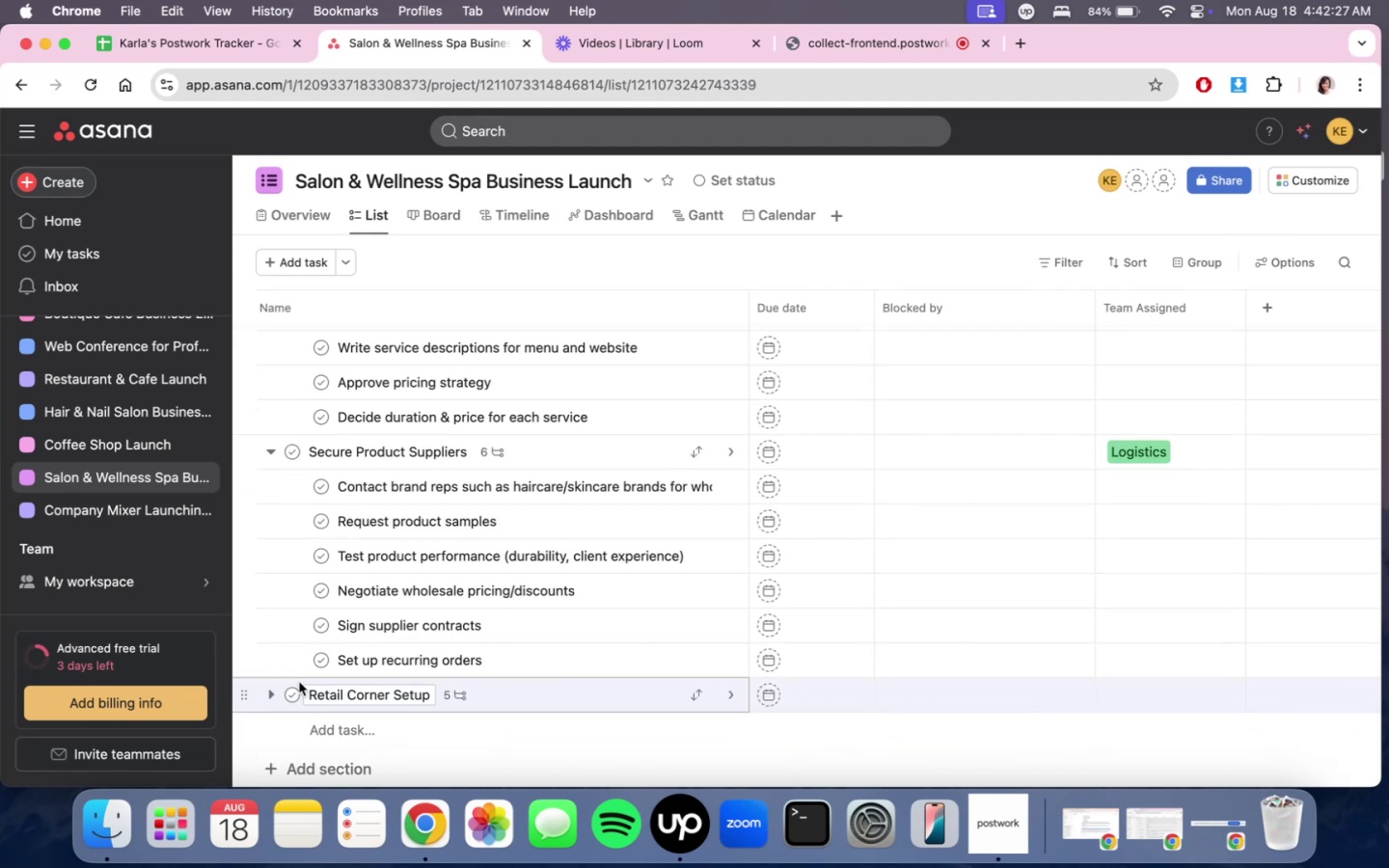 
left_click([266, 692])
 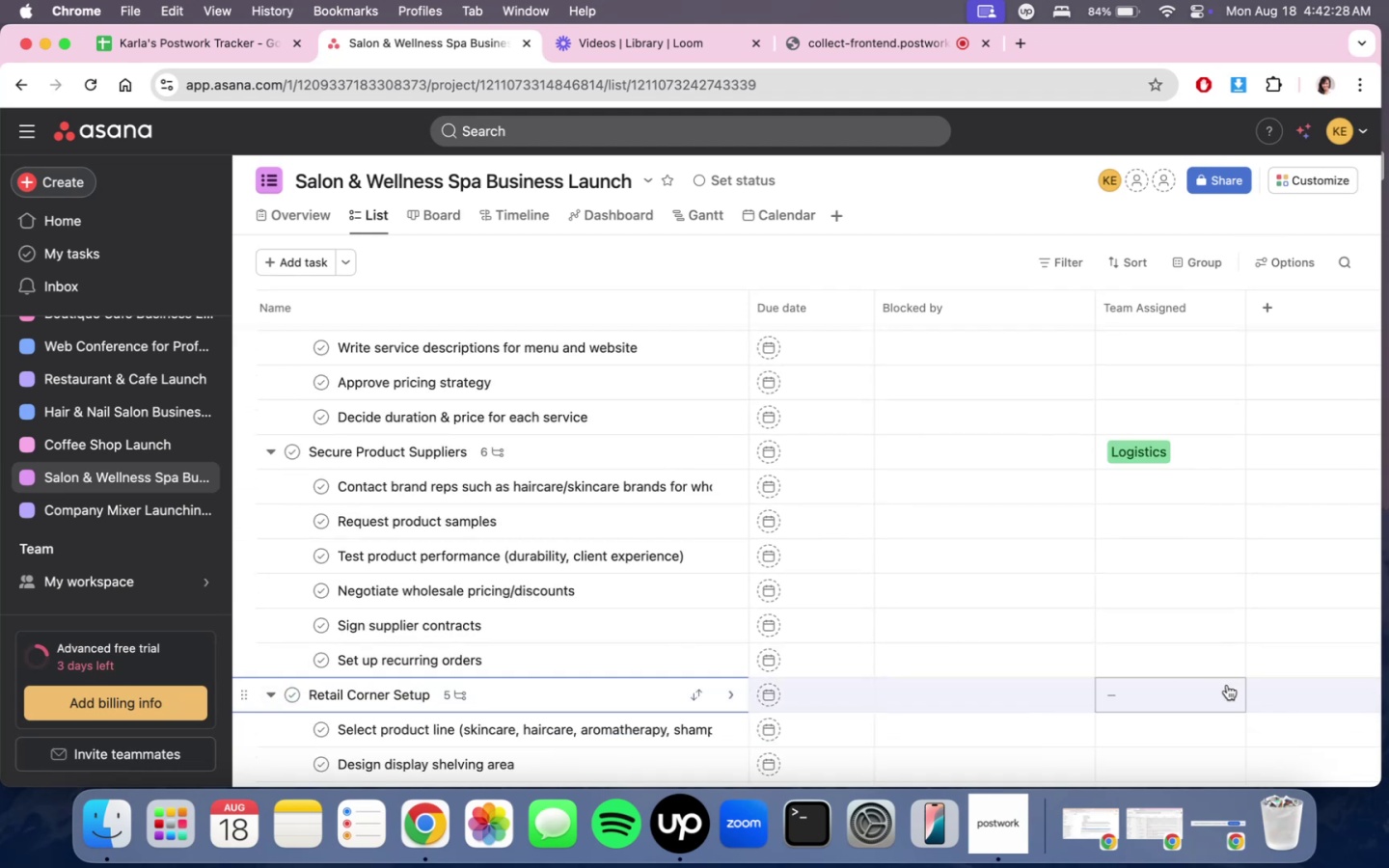 
left_click([1218, 689])
 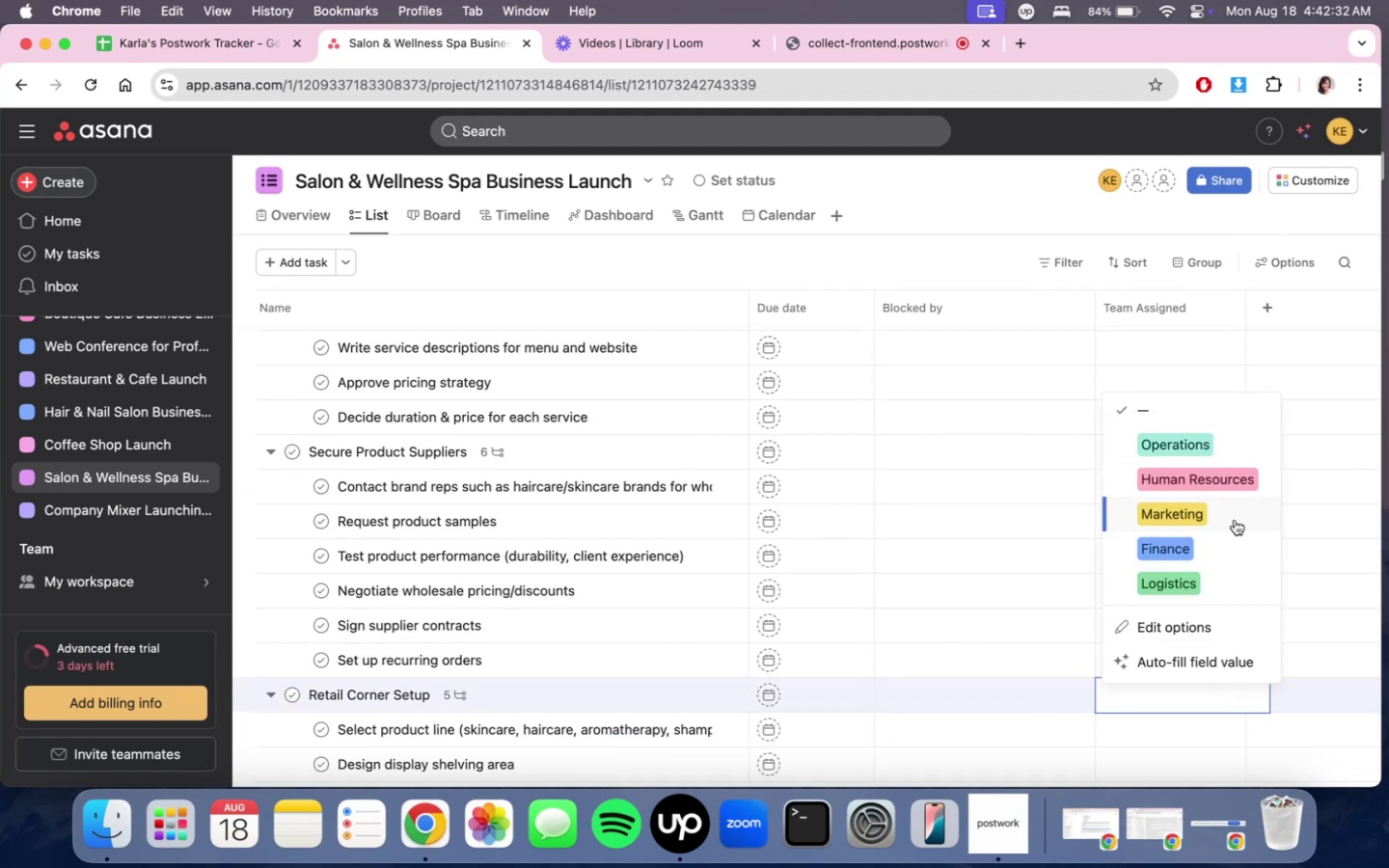 
wait(5.2)
 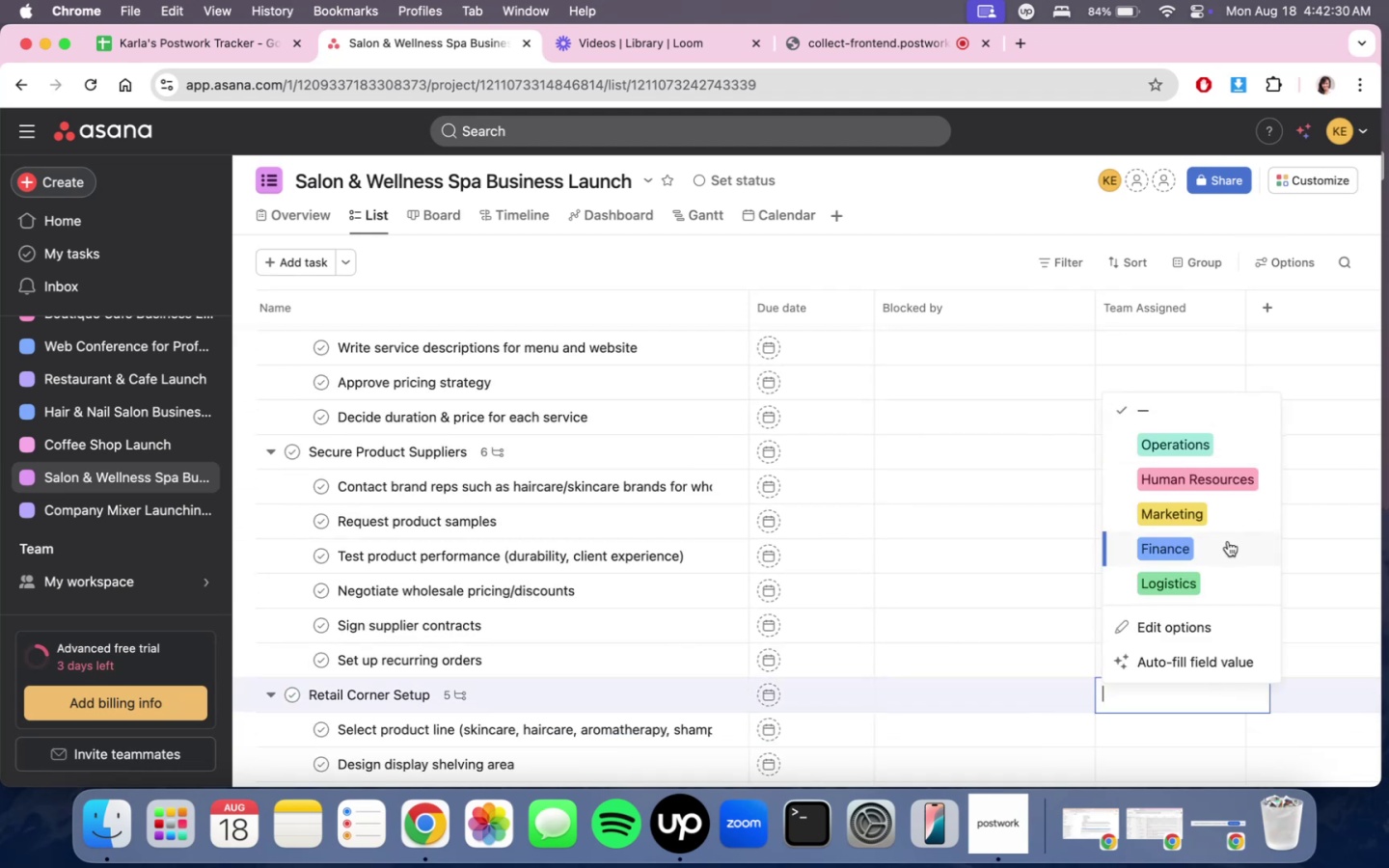 
left_click([1235, 520])
 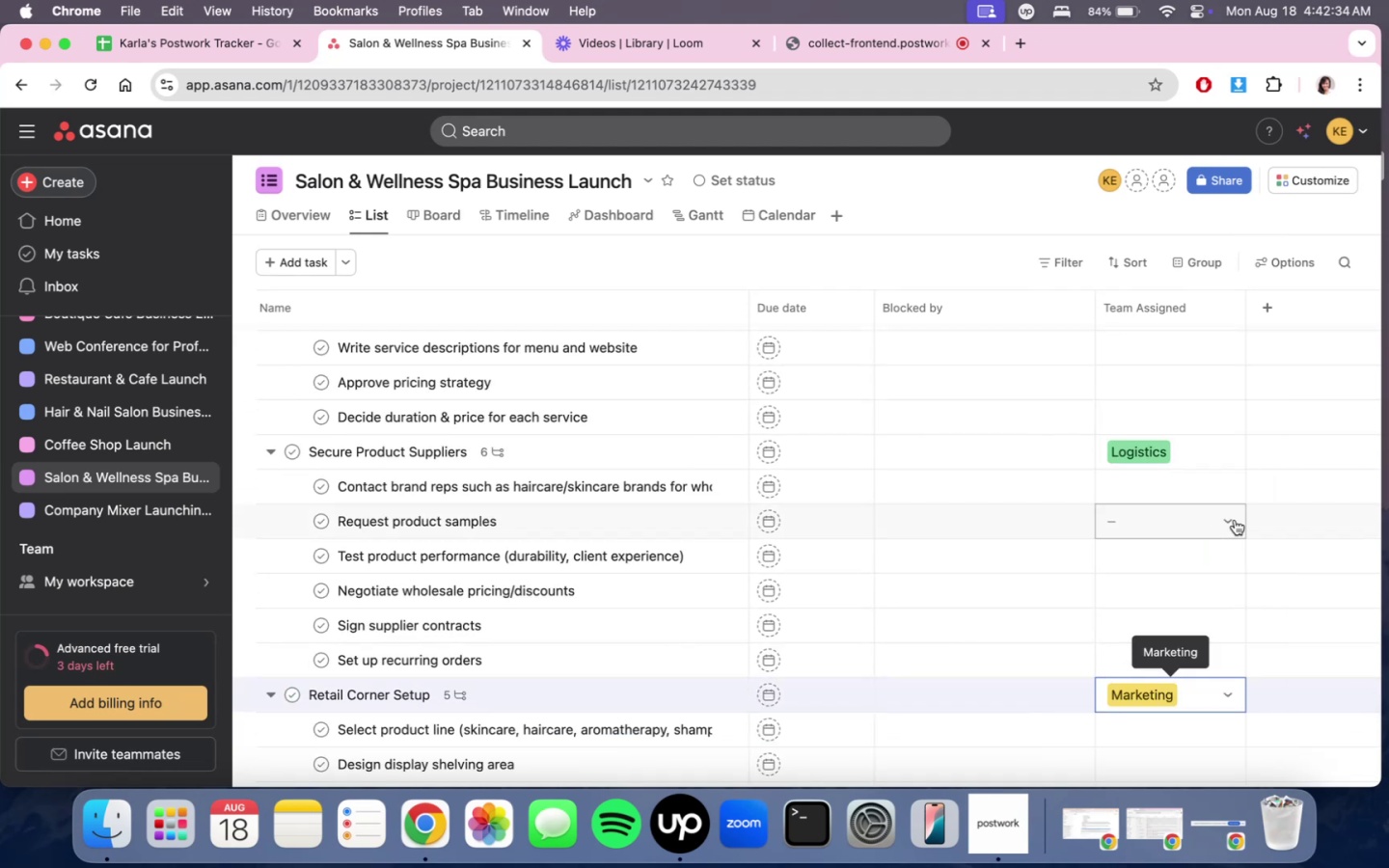 
scroll: coordinate [1209, 569], scroll_direction: down, amount: 7.0
 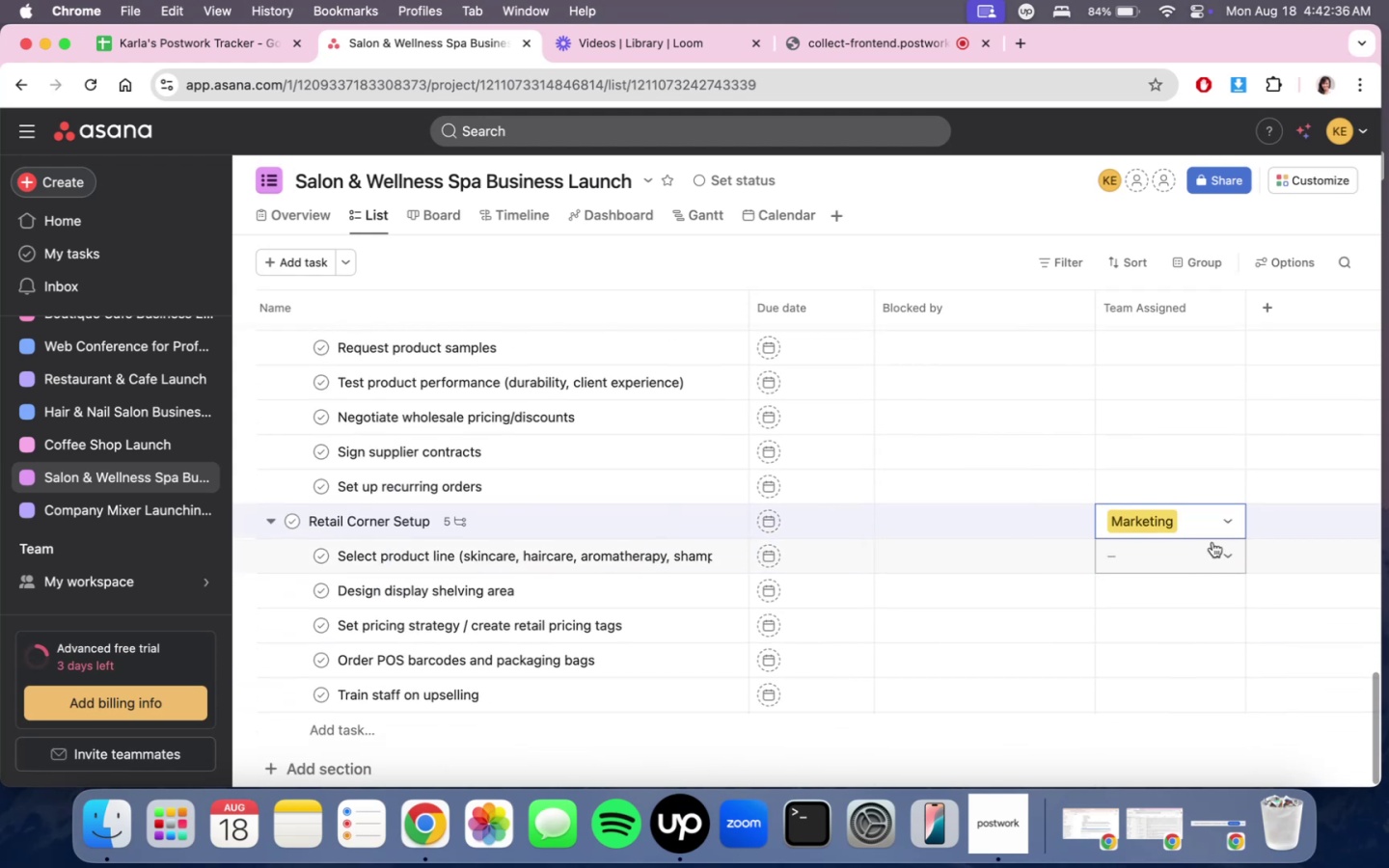 
left_click([1213, 534])
 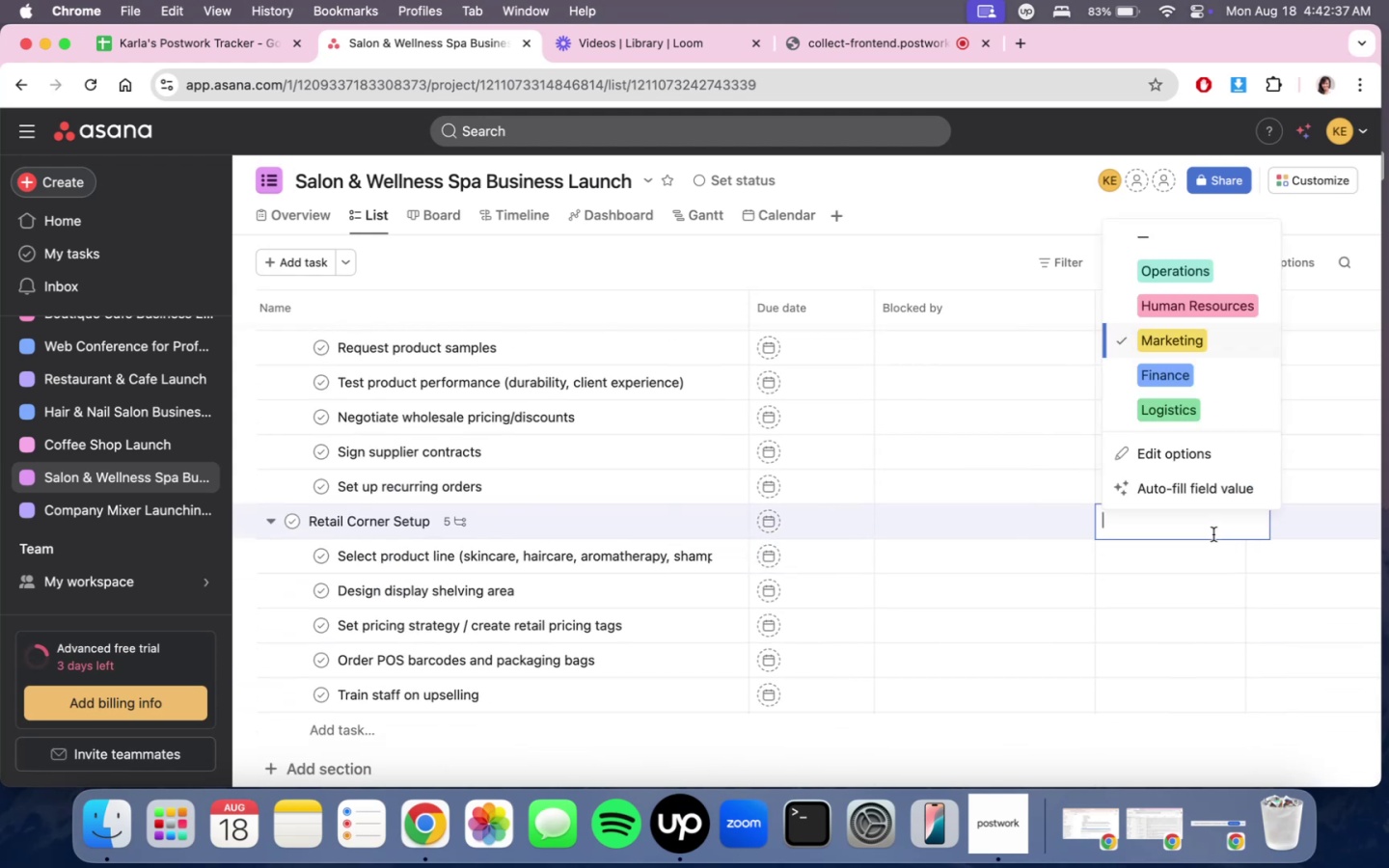 
left_click([1213, 534])
 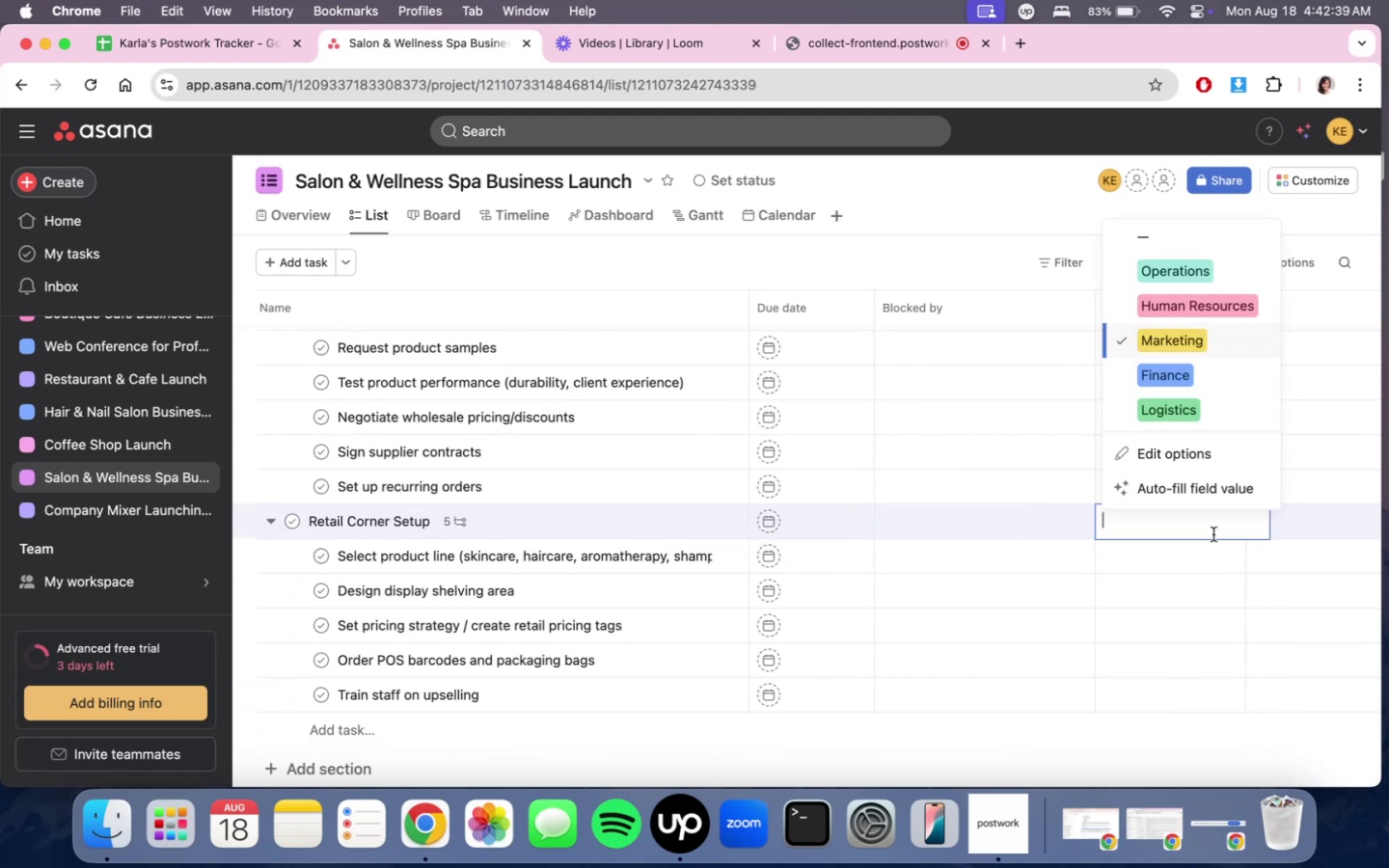 
left_click([1209, 562])
 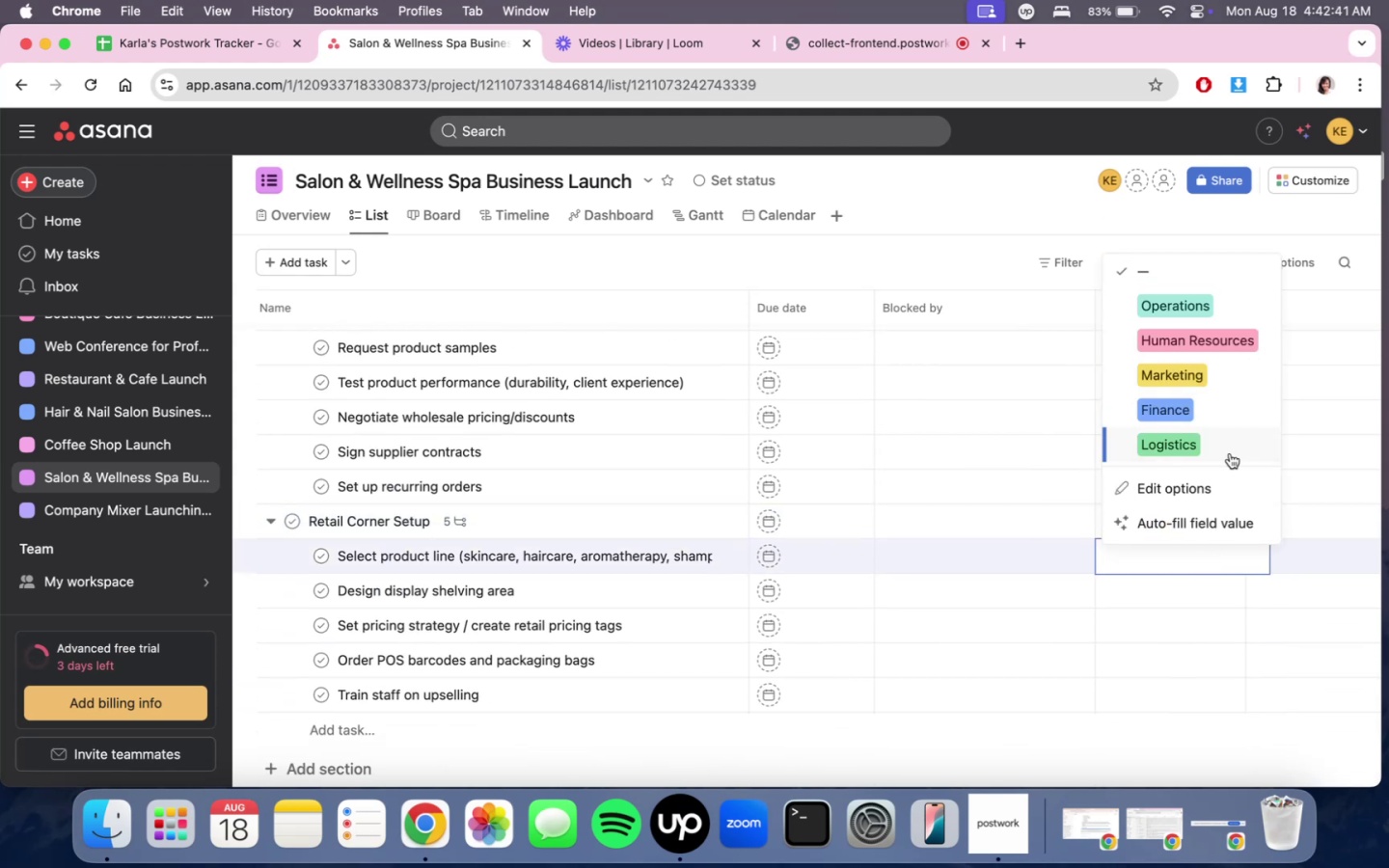 
left_click([1230, 453])
 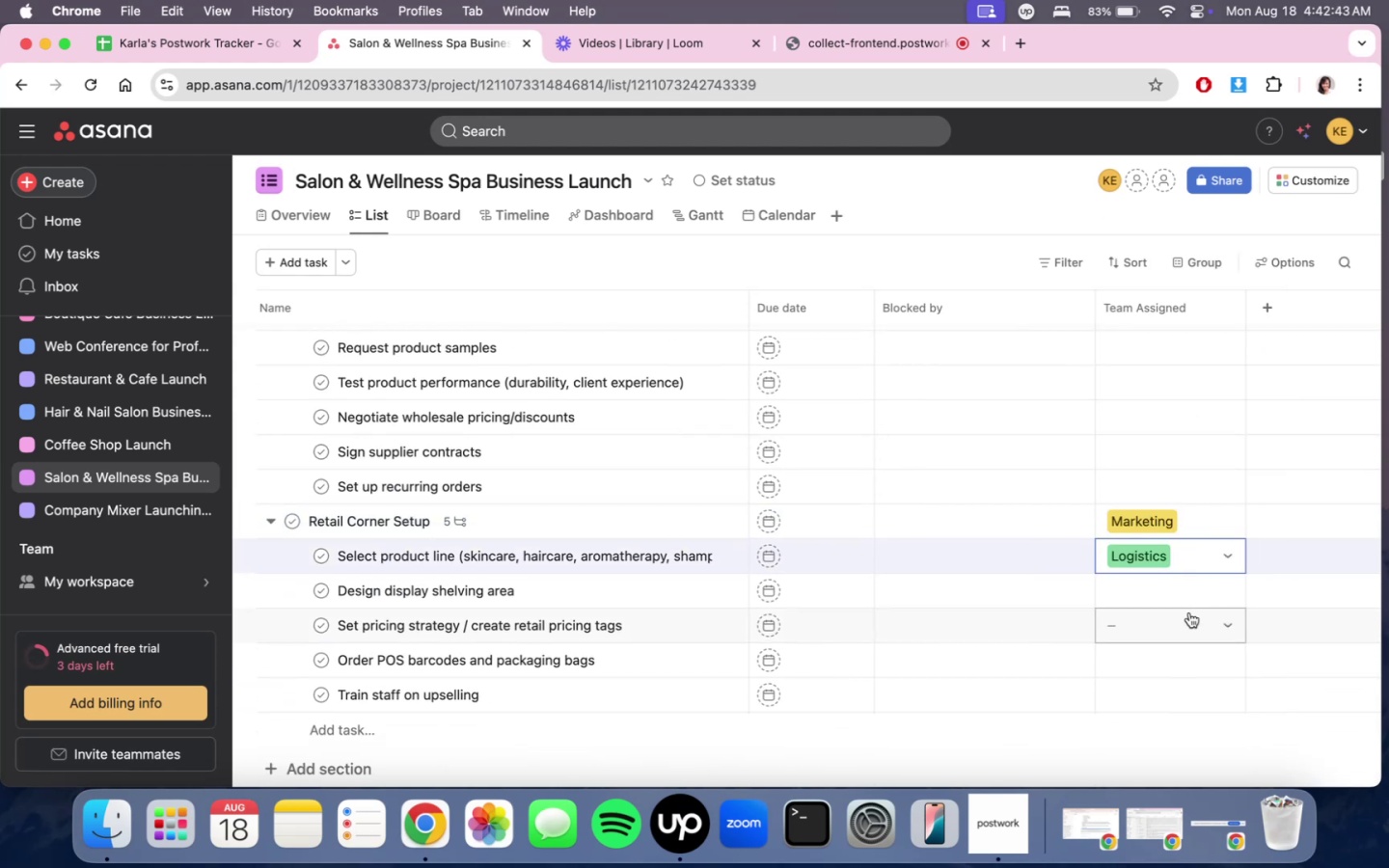 
left_click([1194, 597])
 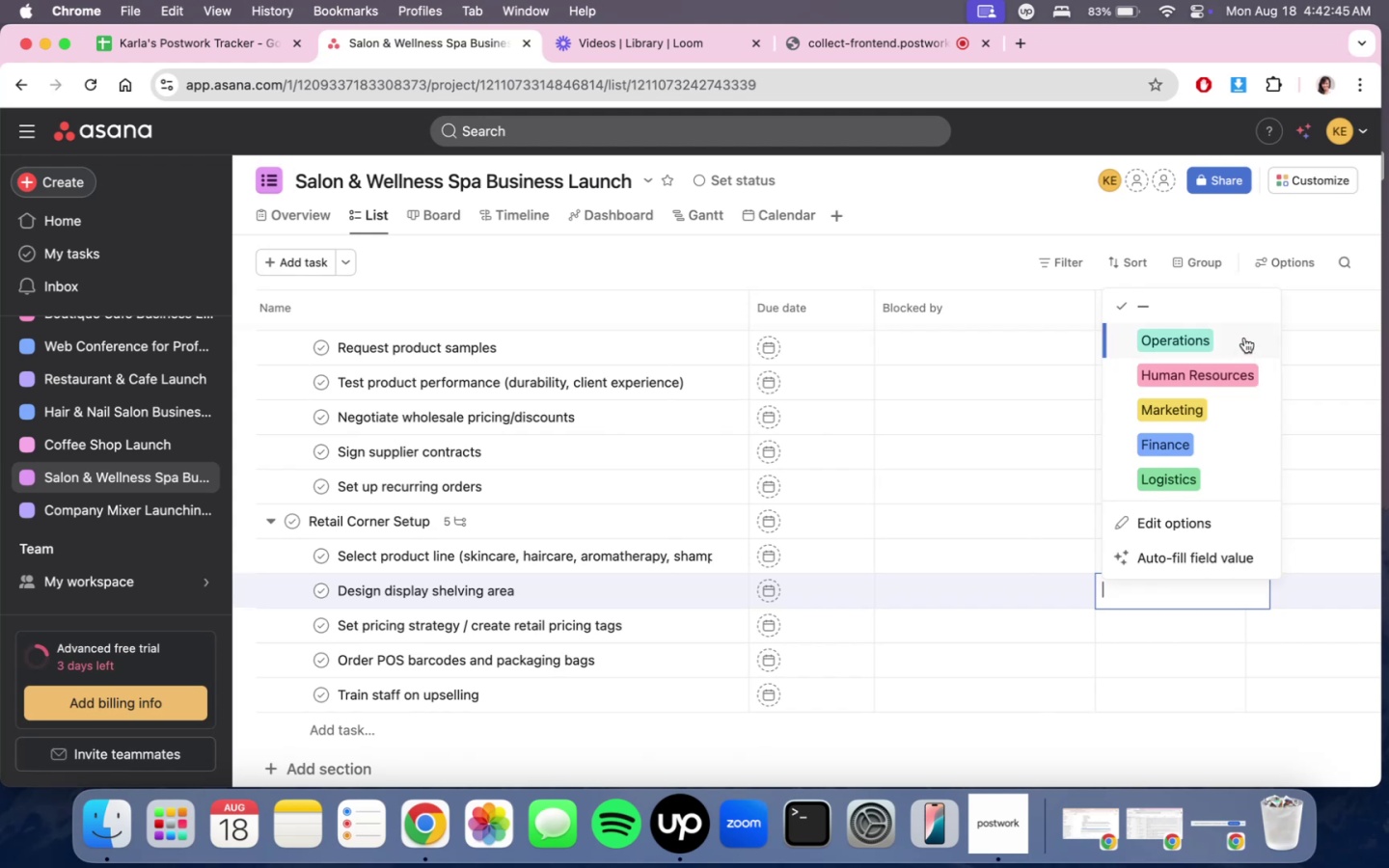 
left_click([1243, 414])
 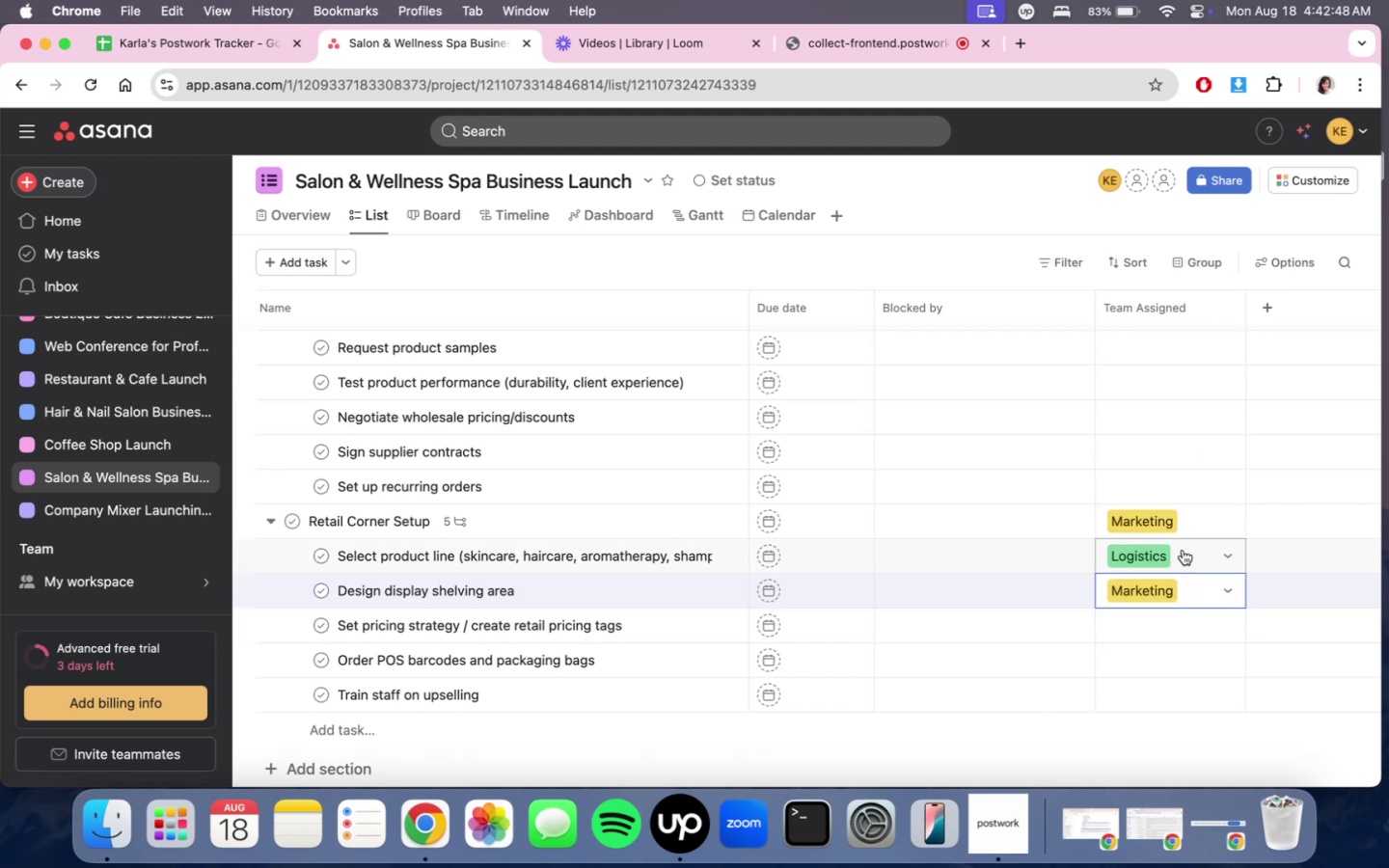 
left_click([1197, 527])
 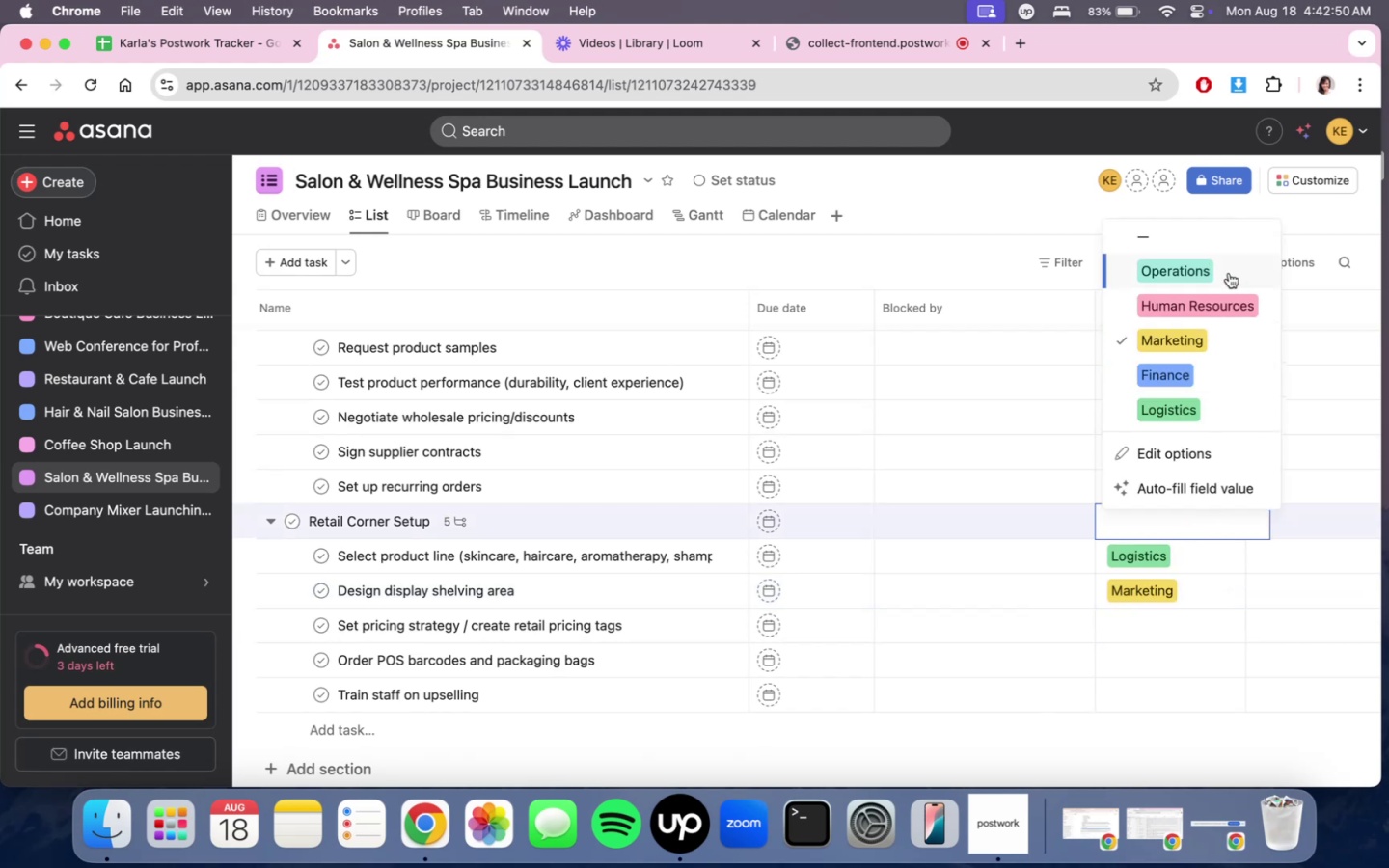 
left_click([1229, 273])
 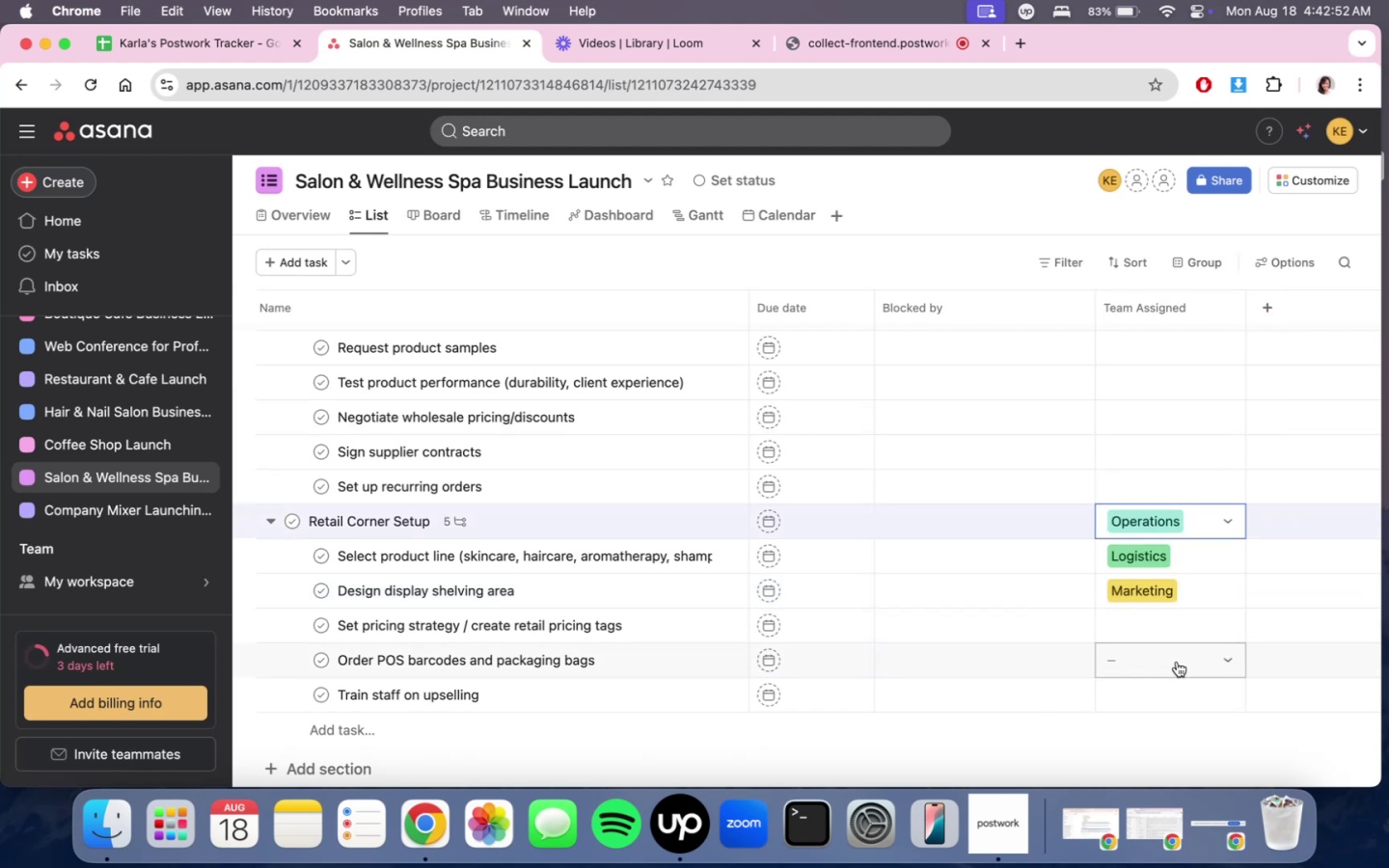 
mouse_move([1191, 560])
 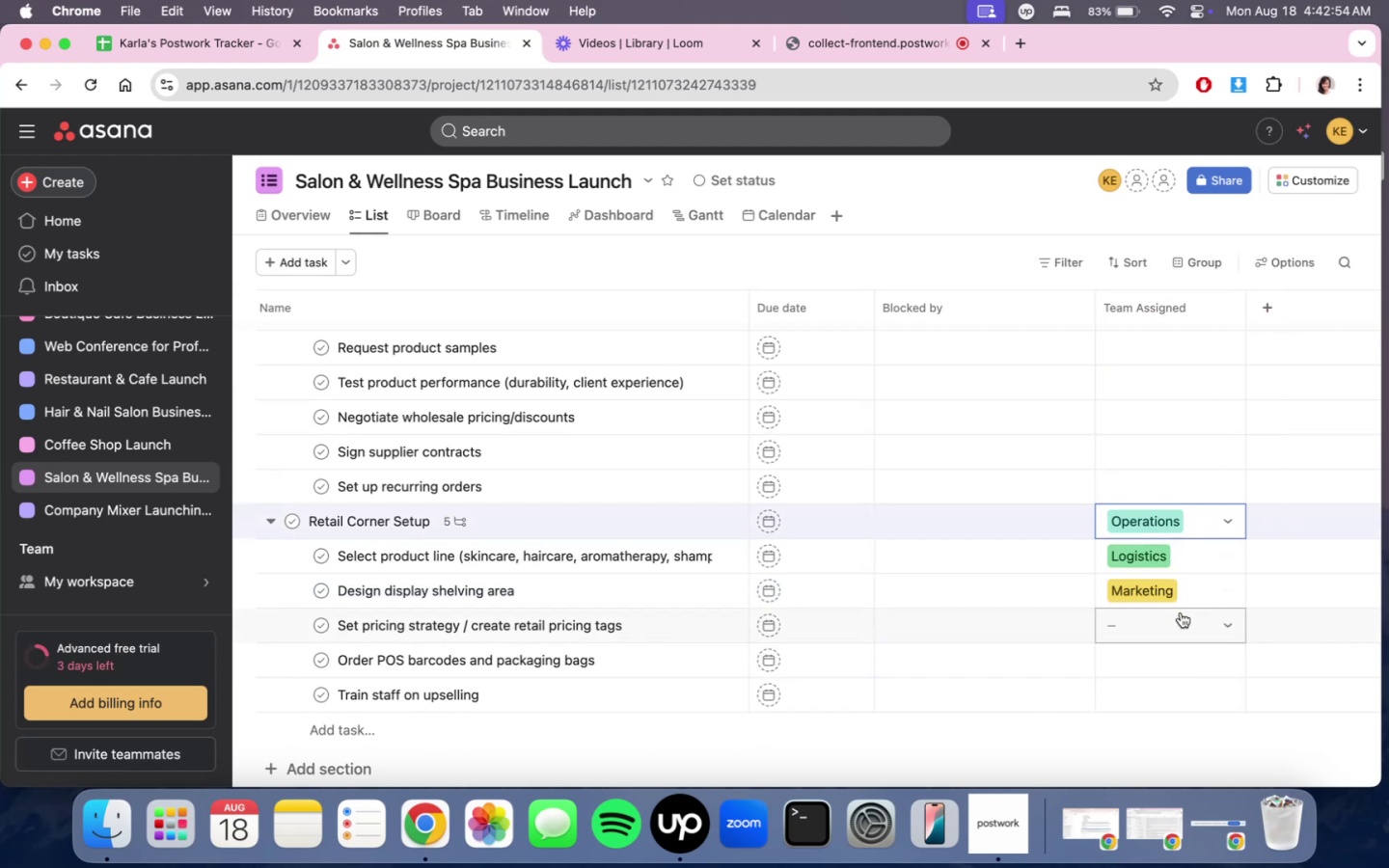 
left_click([1181, 614])
 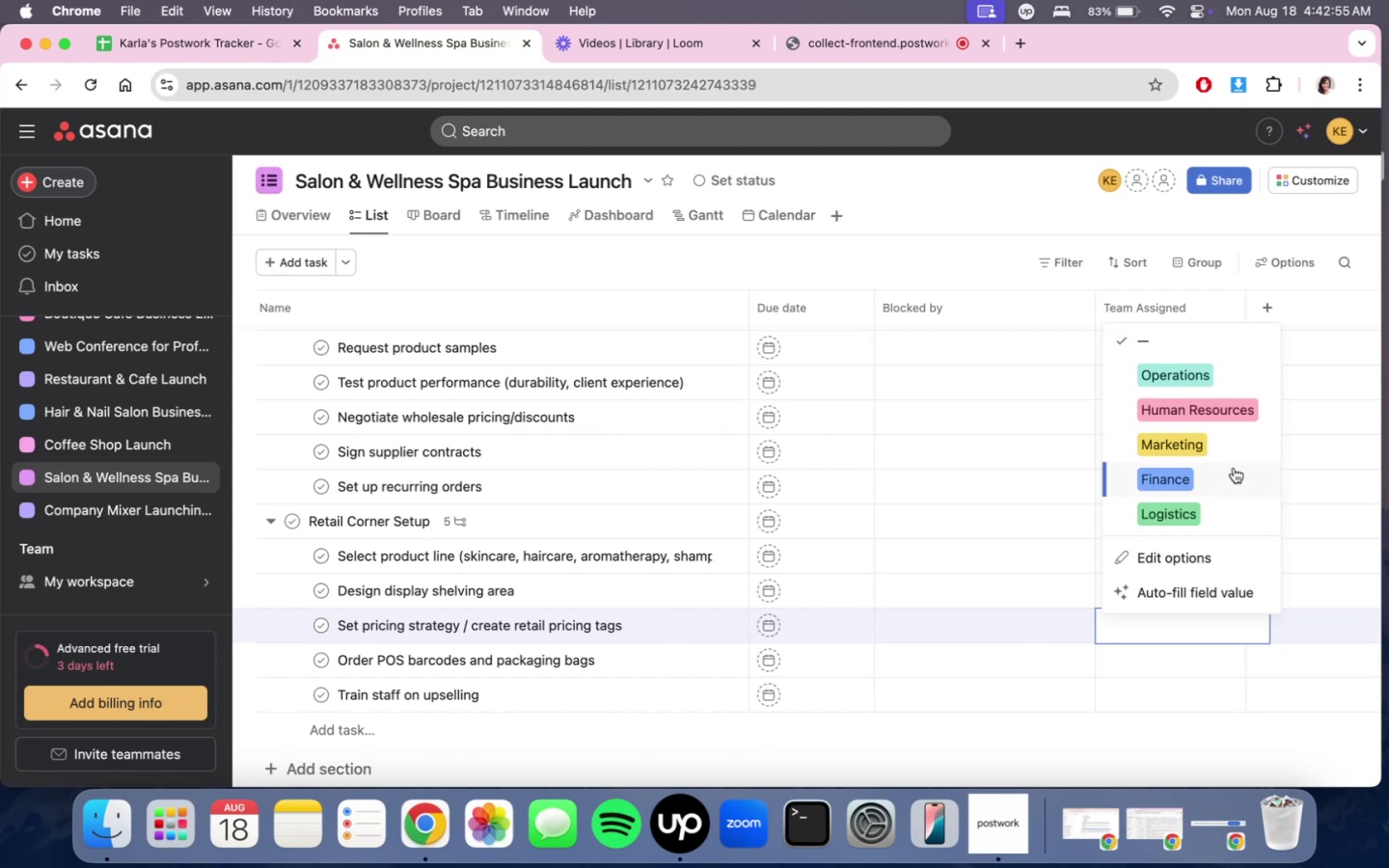 
left_click([1234, 471])
 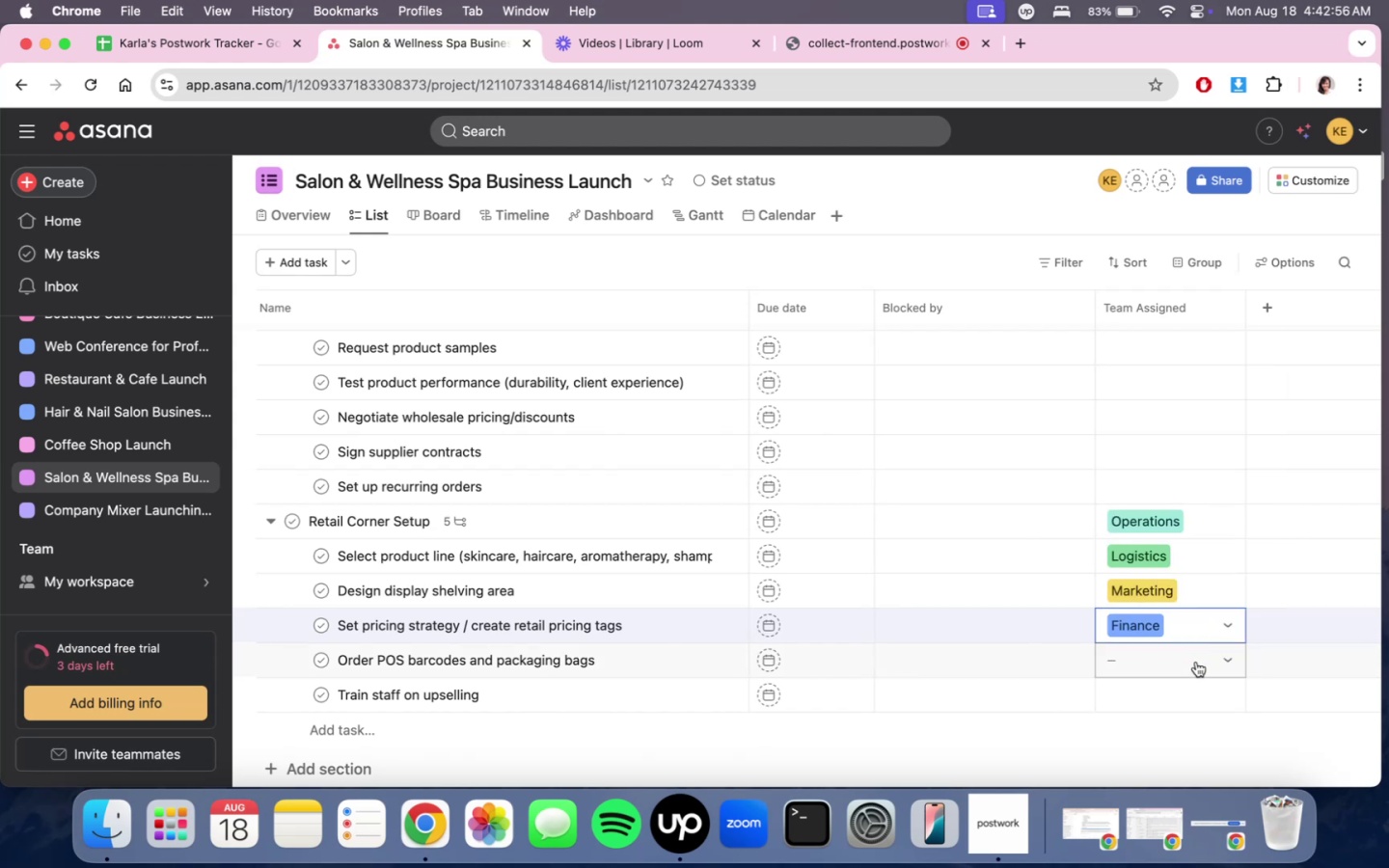 
left_click([1195, 665])
 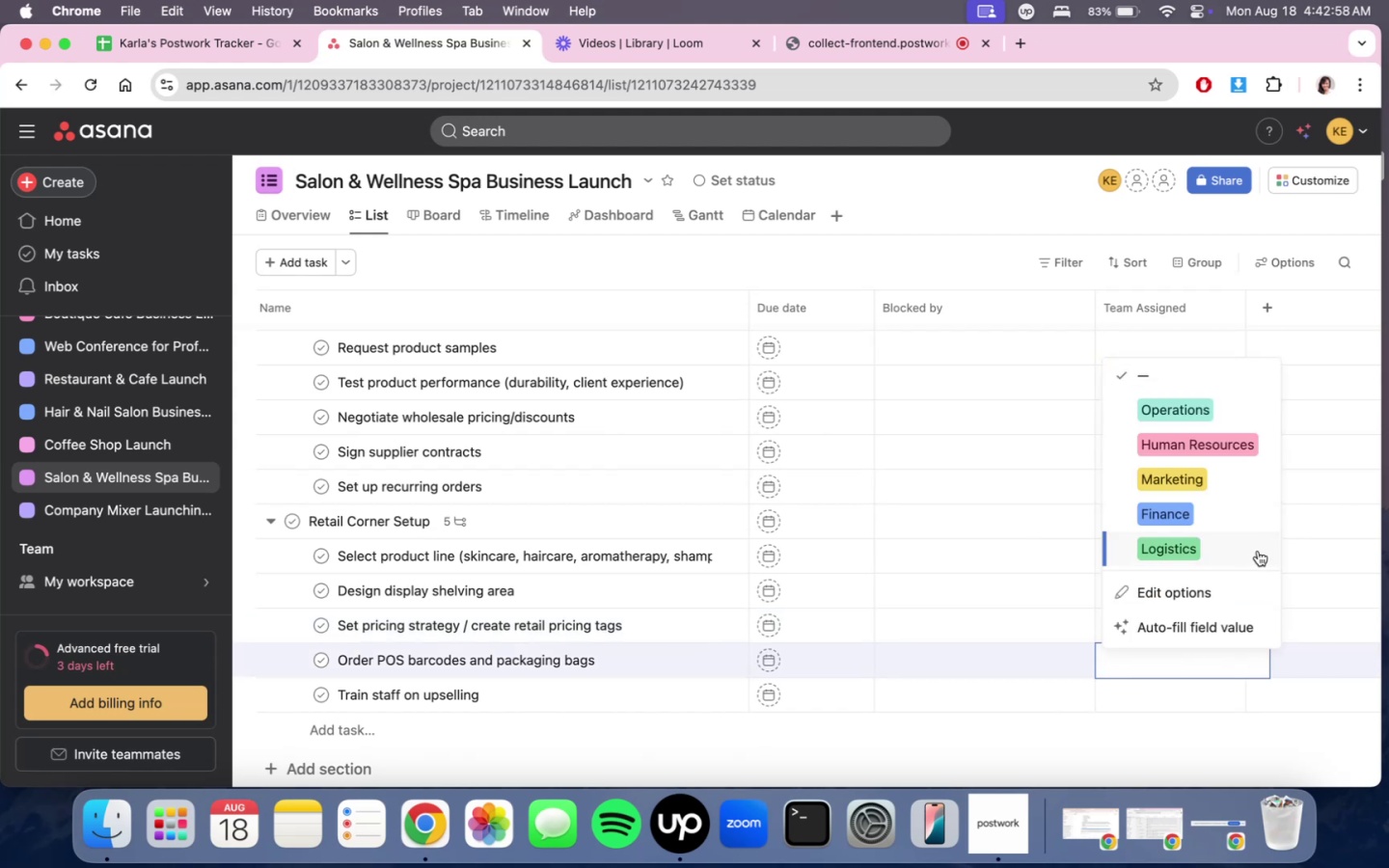 
left_click([1258, 551])
 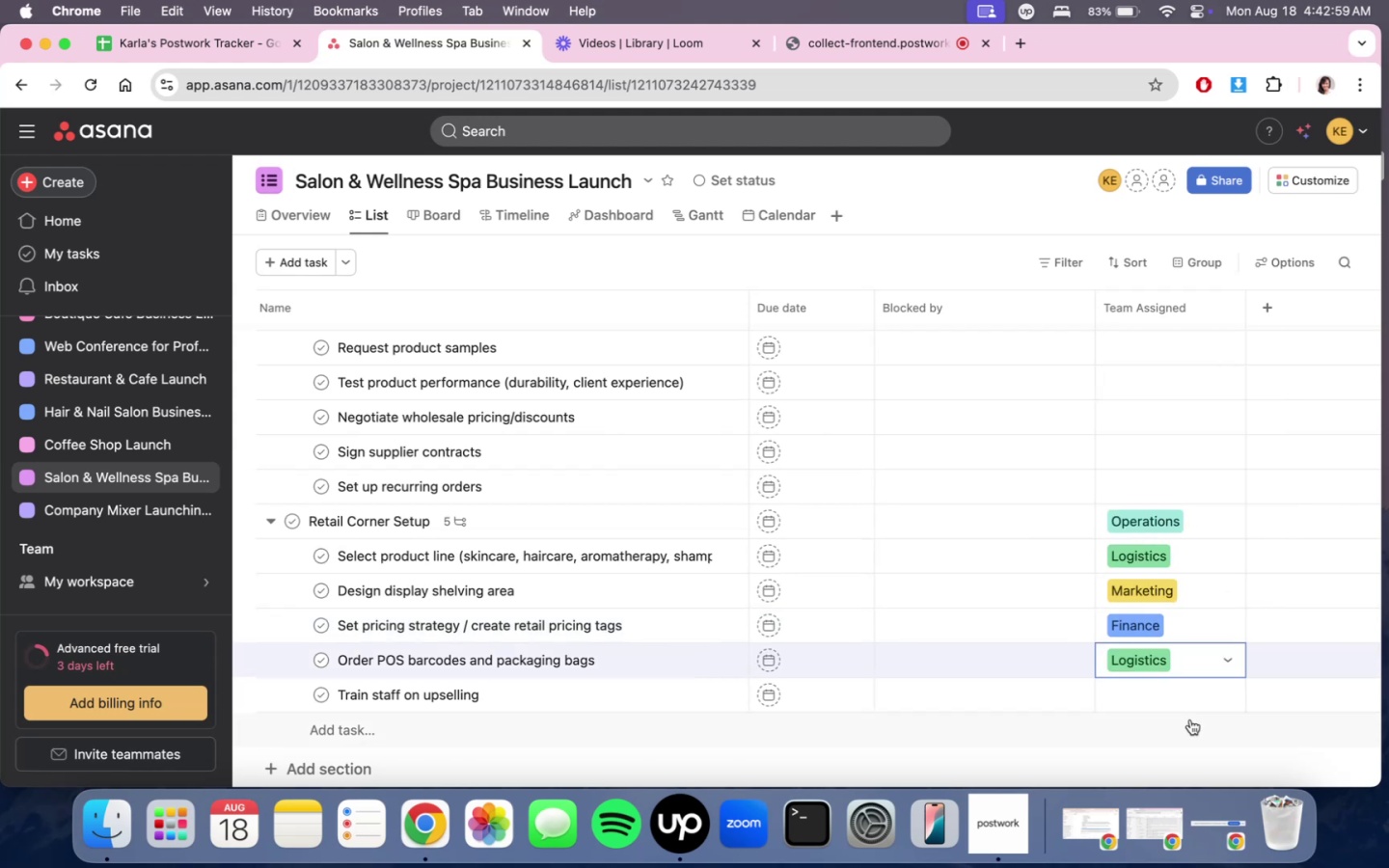 
left_click([1193, 702])
 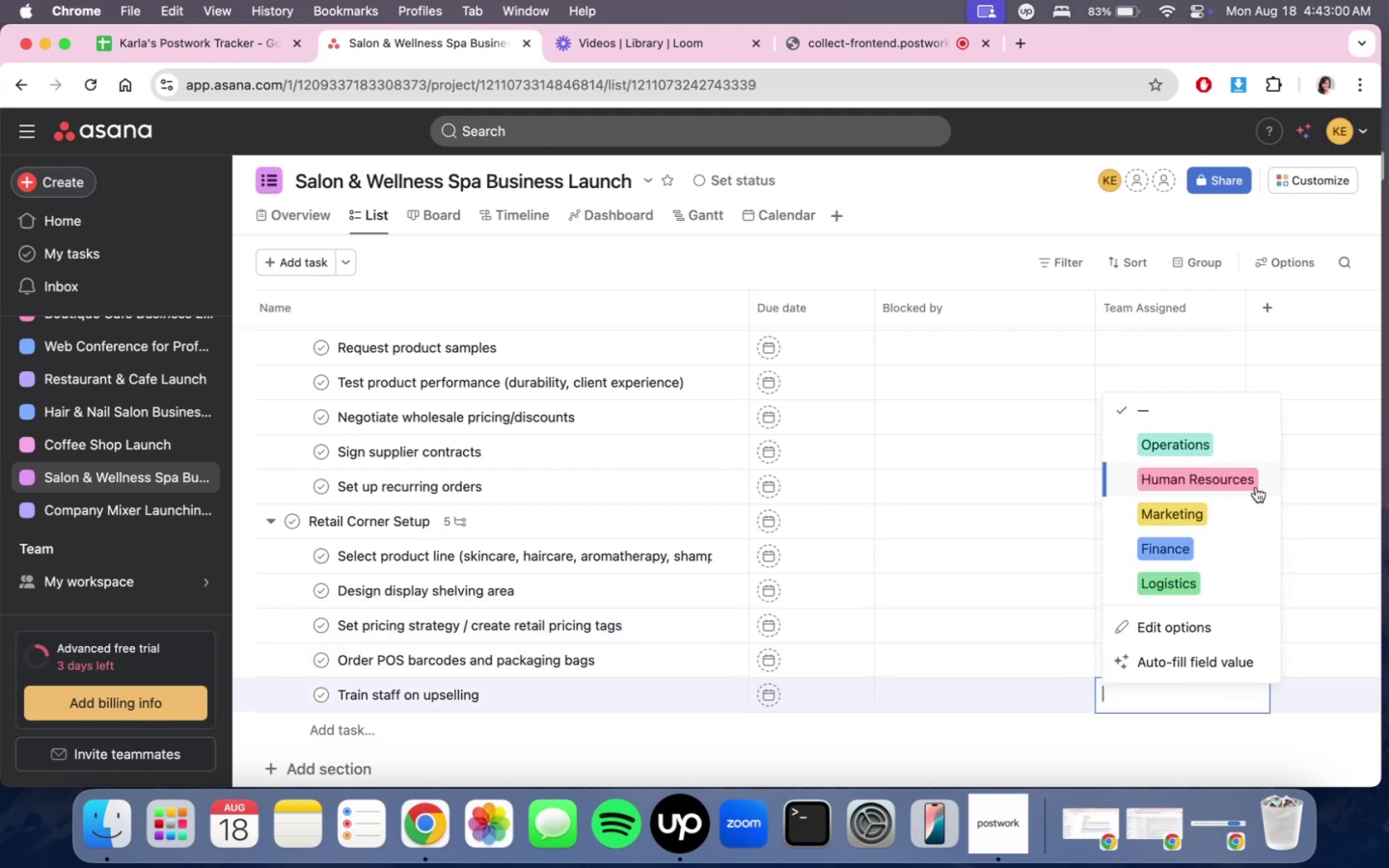 
double_click([1256, 486])
 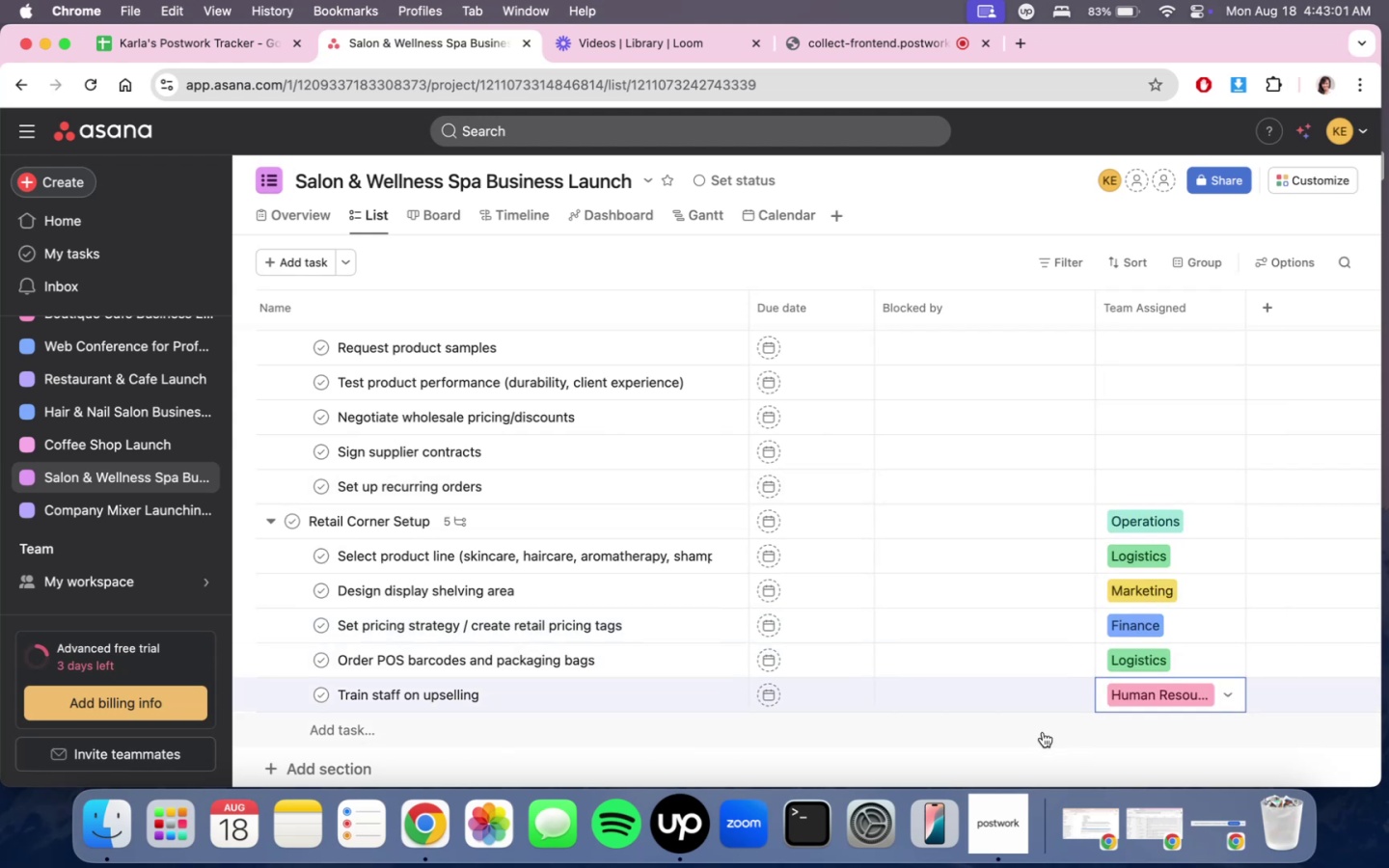 
left_click([979, 743])
 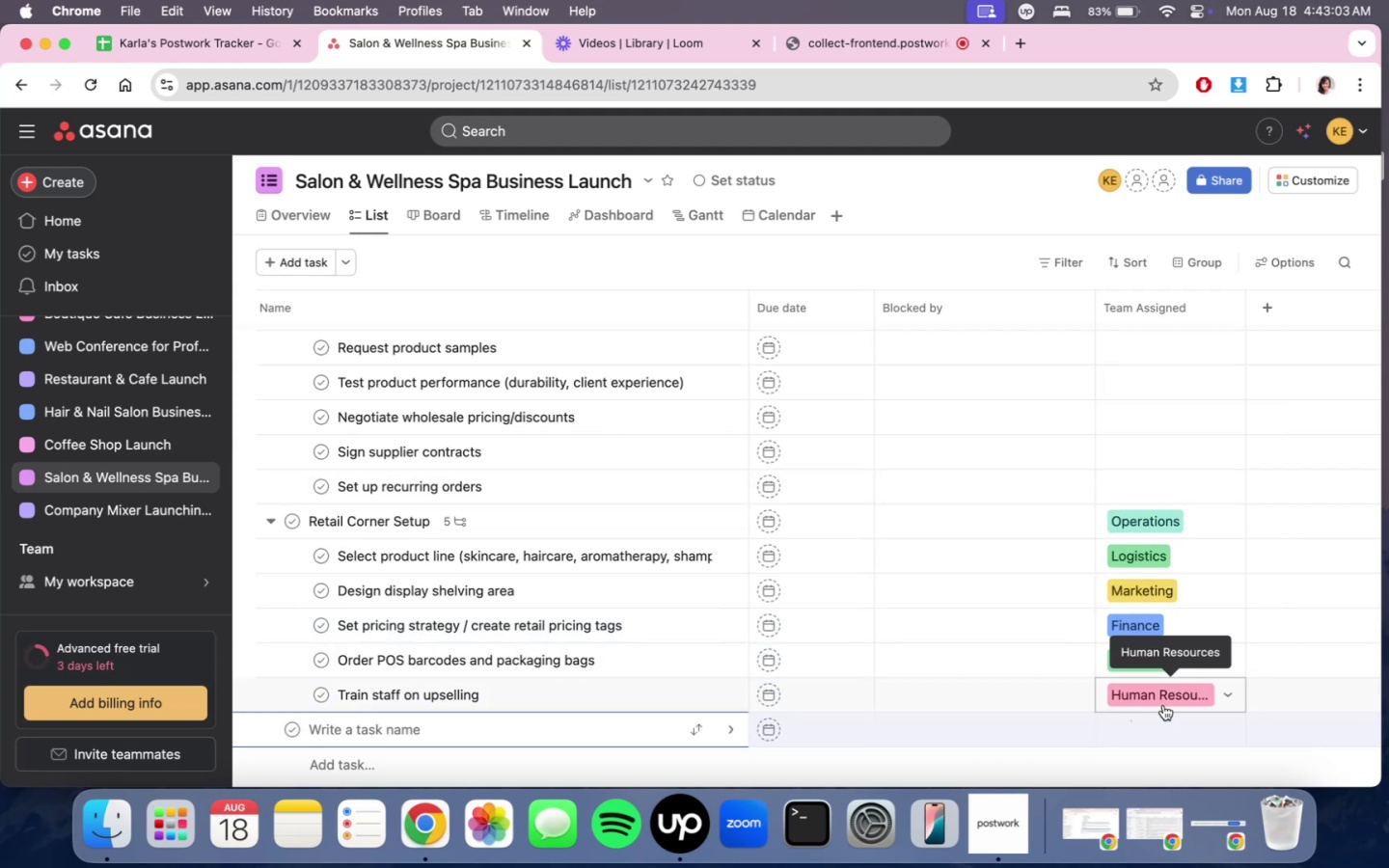 
scroll: coordinate [1163, 705], scroll_direction: down, amount: 4.0
 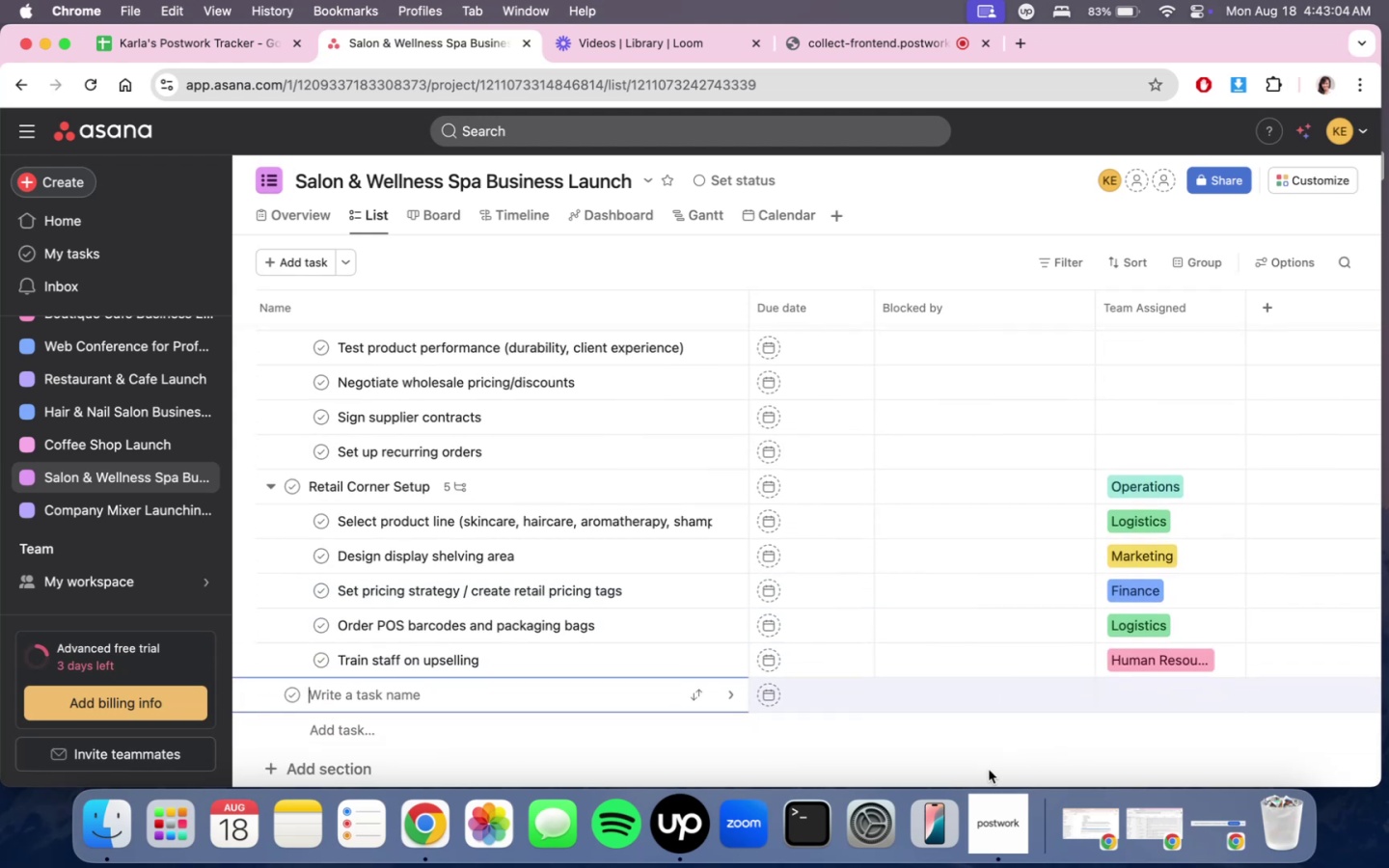 
left_click([985, 756])
 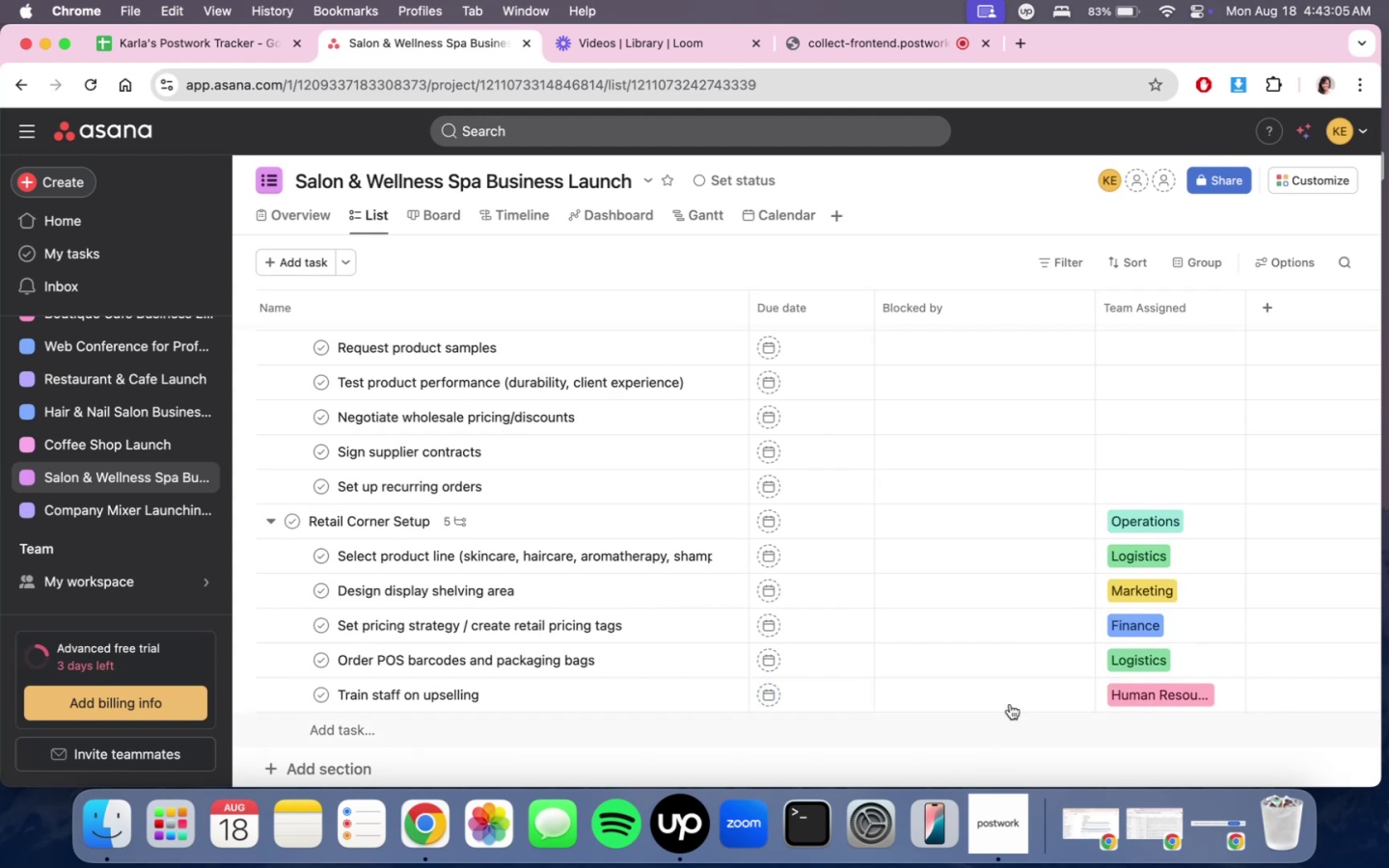 
scroll: coordinate [1021, 656], scroll_direction: up, amount: 3.0
 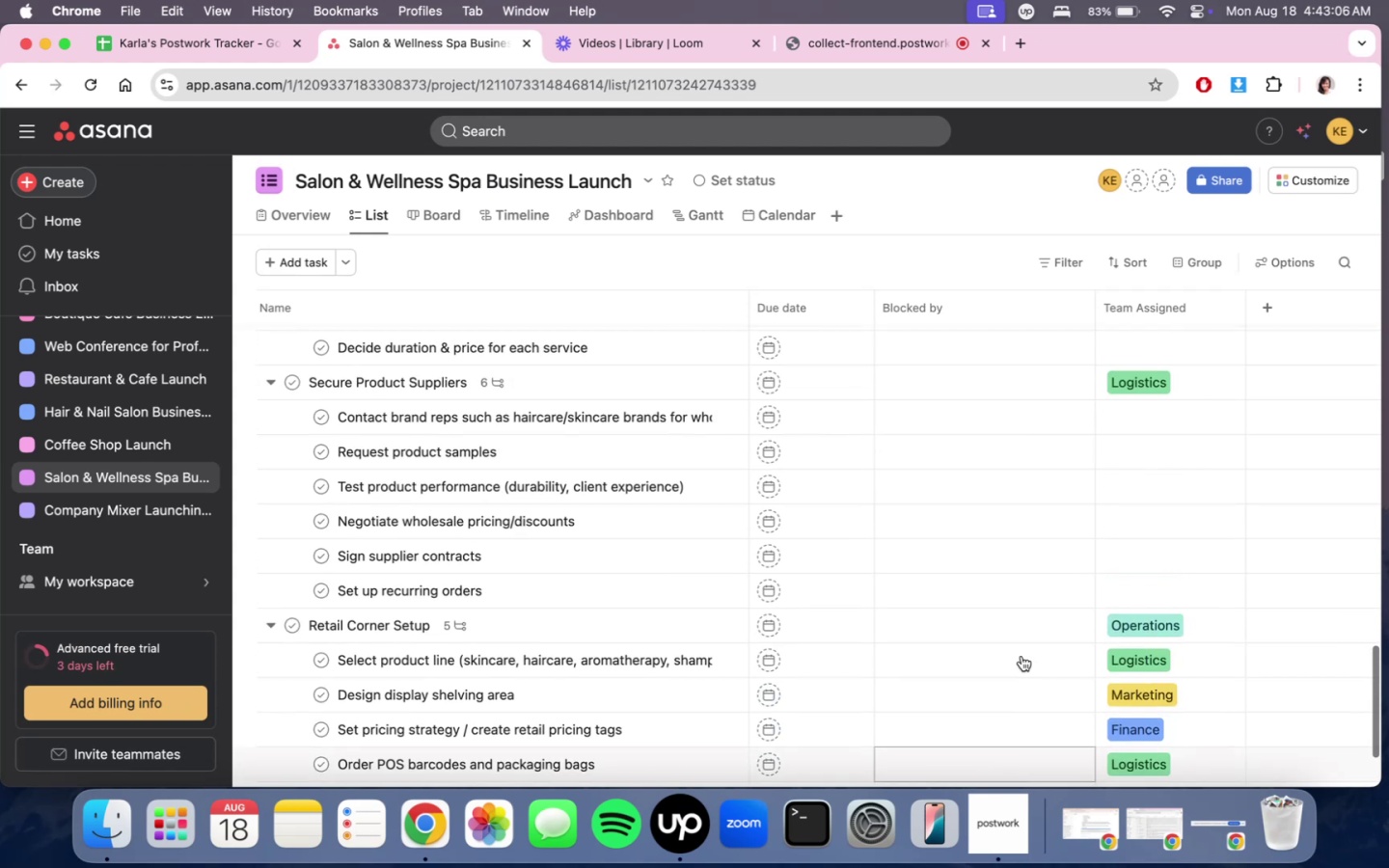 
scroll: coordinate [1027, 665], scroll_direction: down, amount: 6.0
 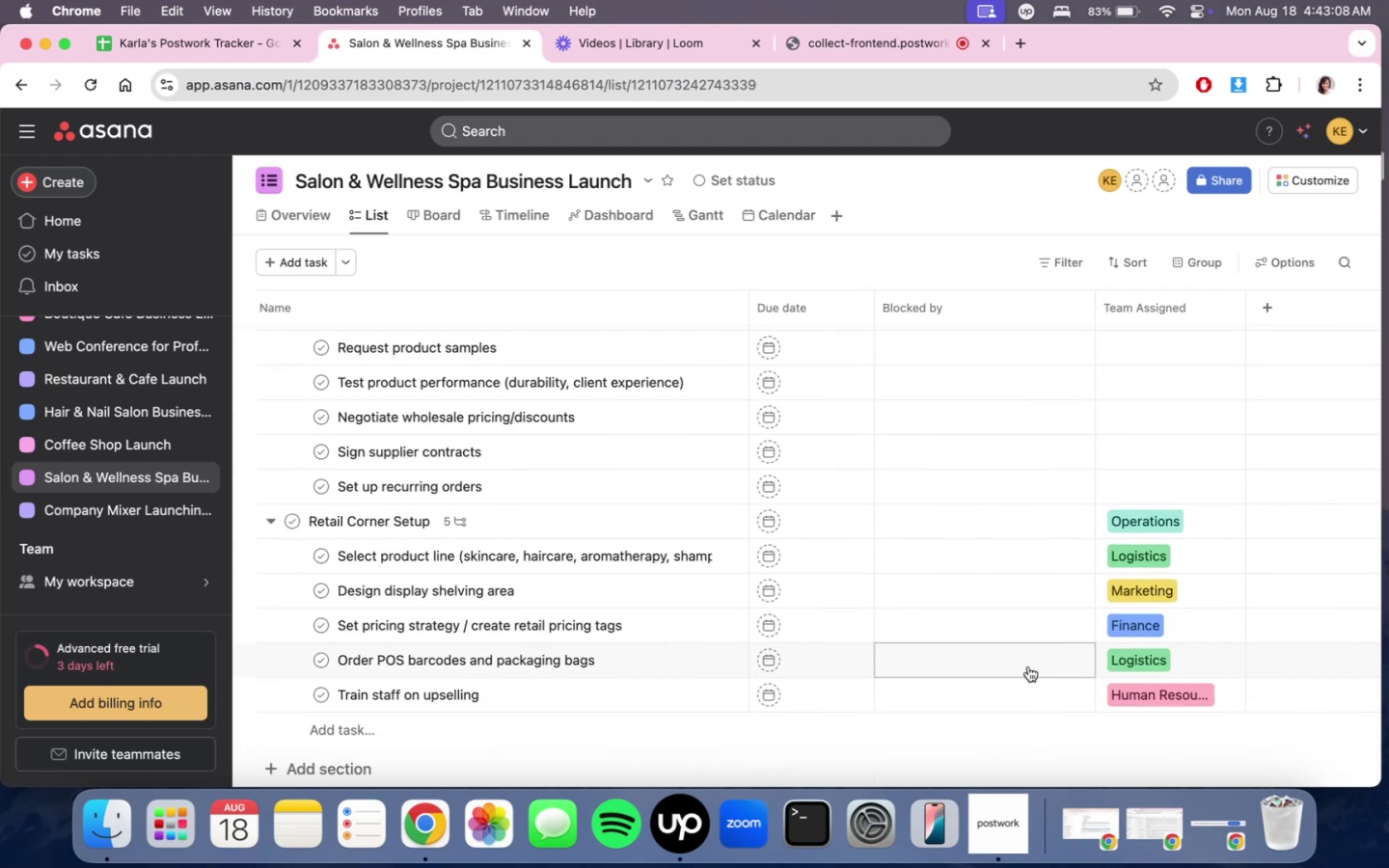 
mouse_move([1266, 393])
 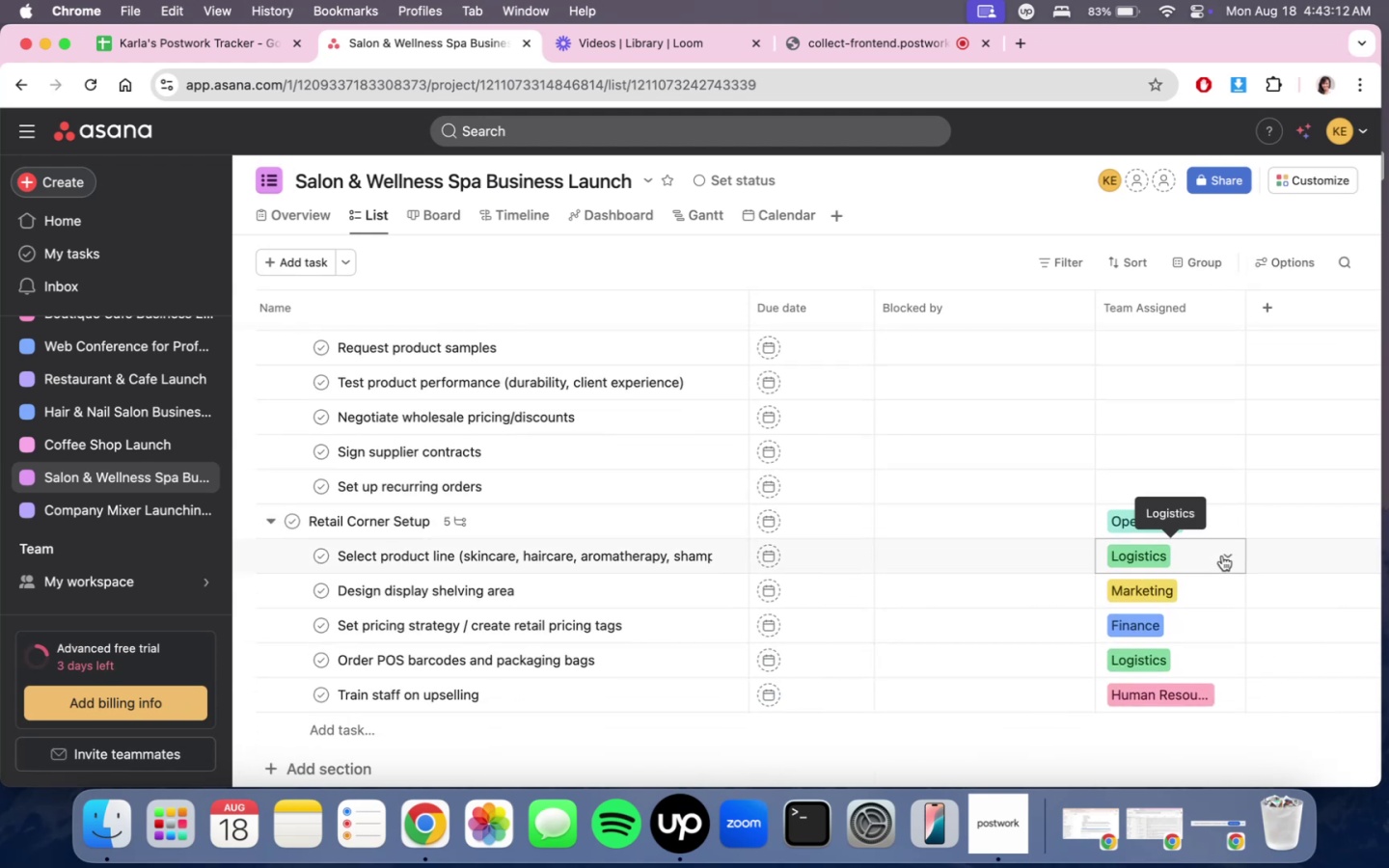 
left_click([1222, 556])
 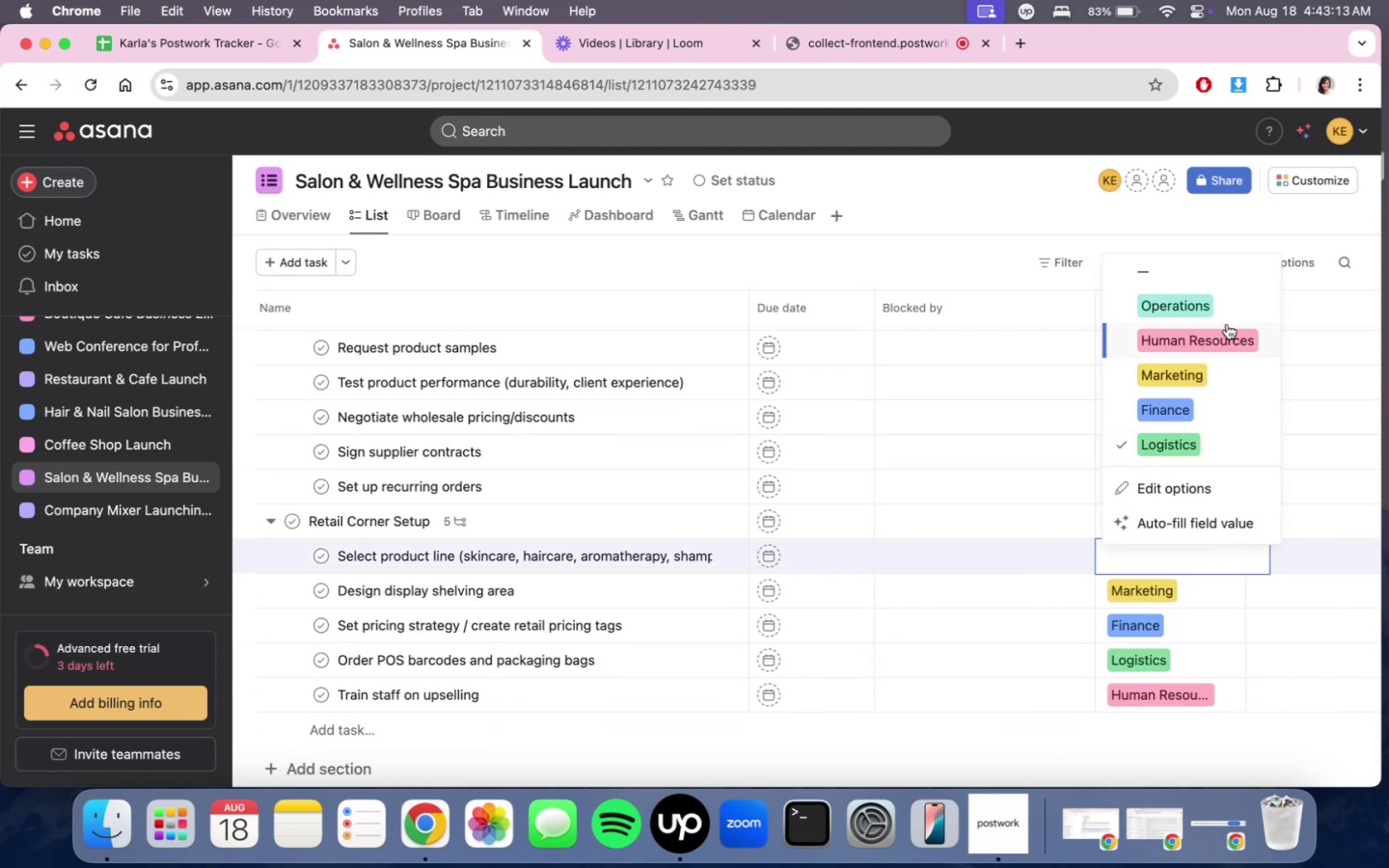 
left_click([1228, 303])
 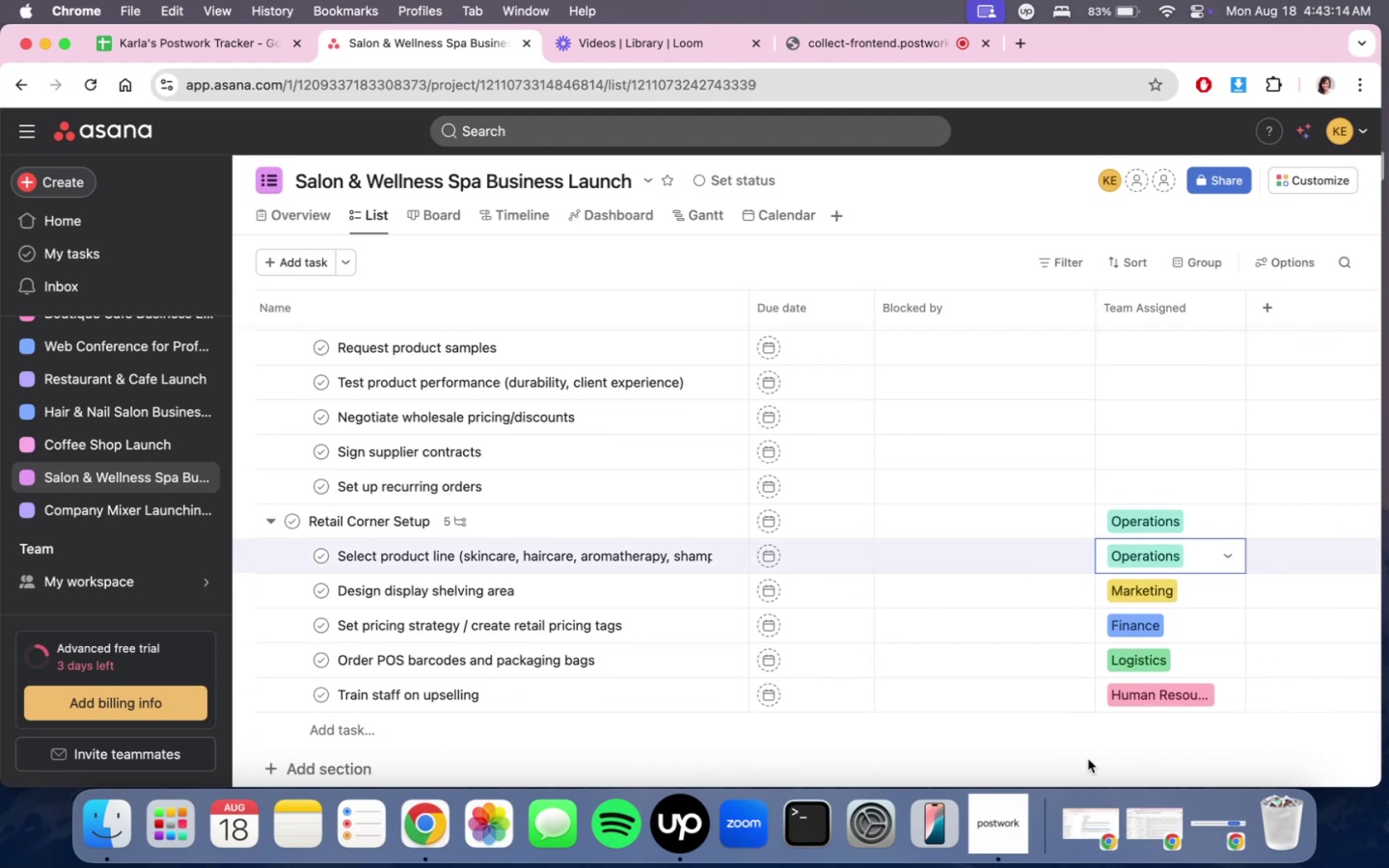 
double_click([1088, 757])
 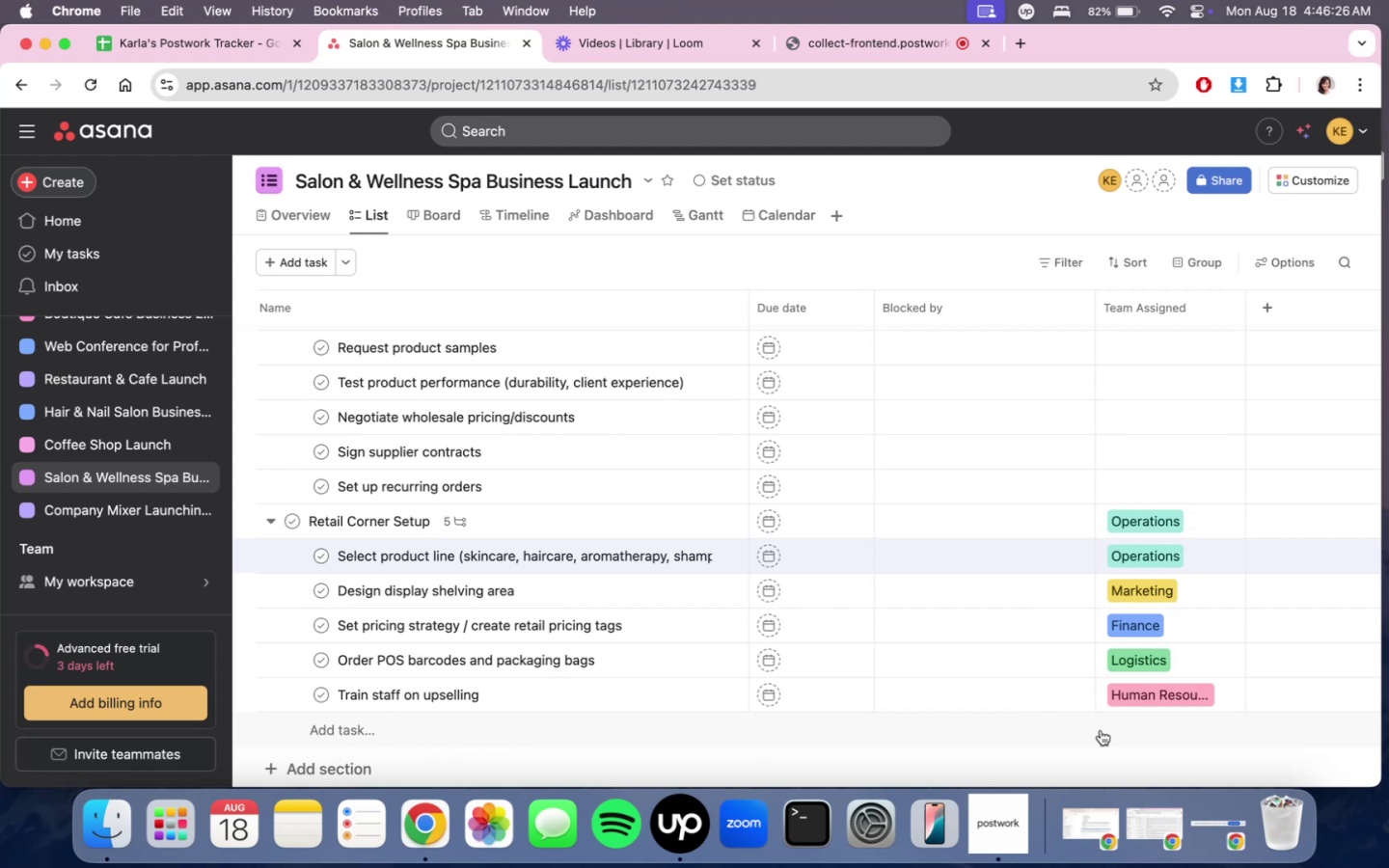 
wait(196.75)
 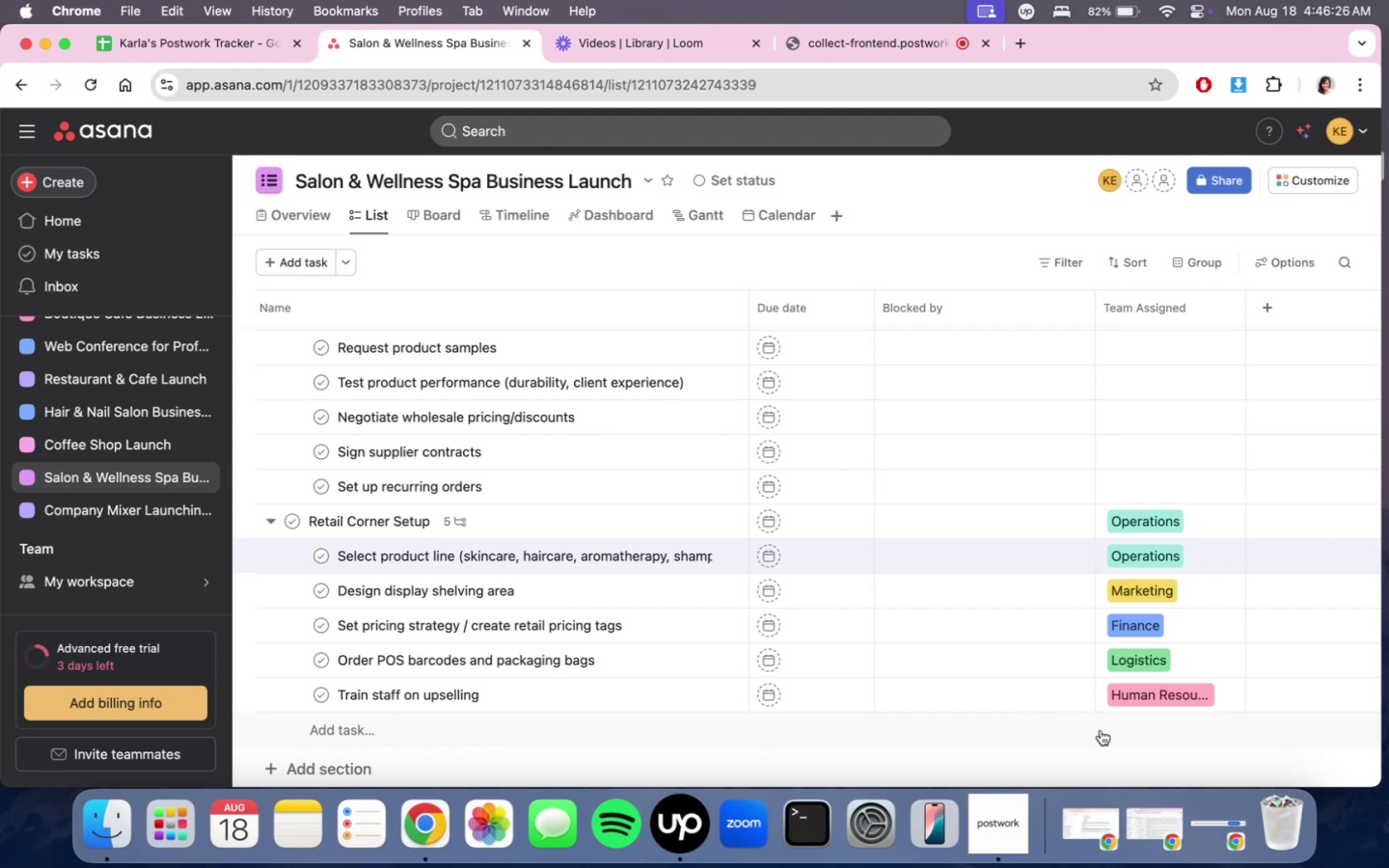 
scroll: coordinate [1174, 487], scroll_direction: up, amount: 12.0
 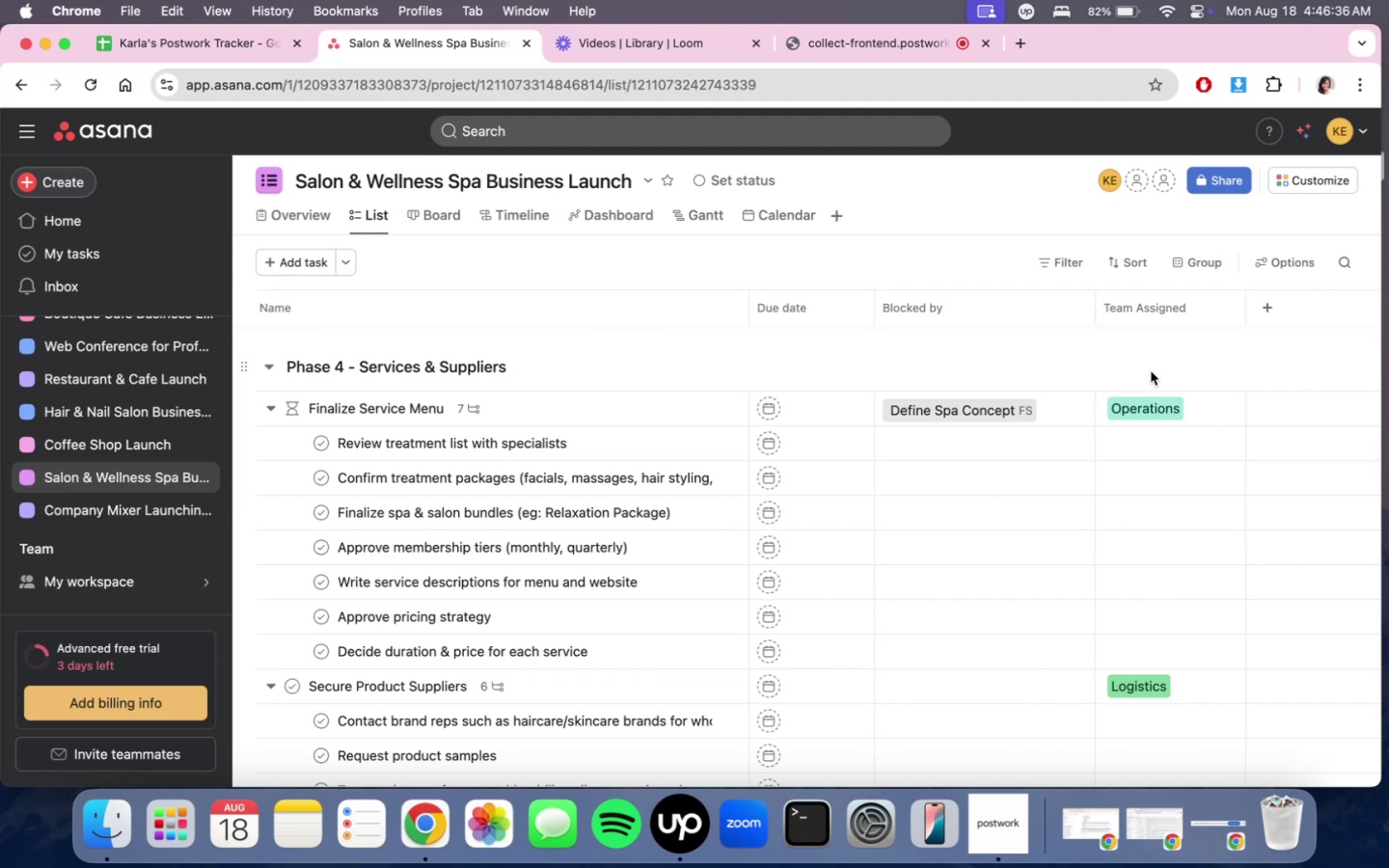 
left_click([1182, 453])
 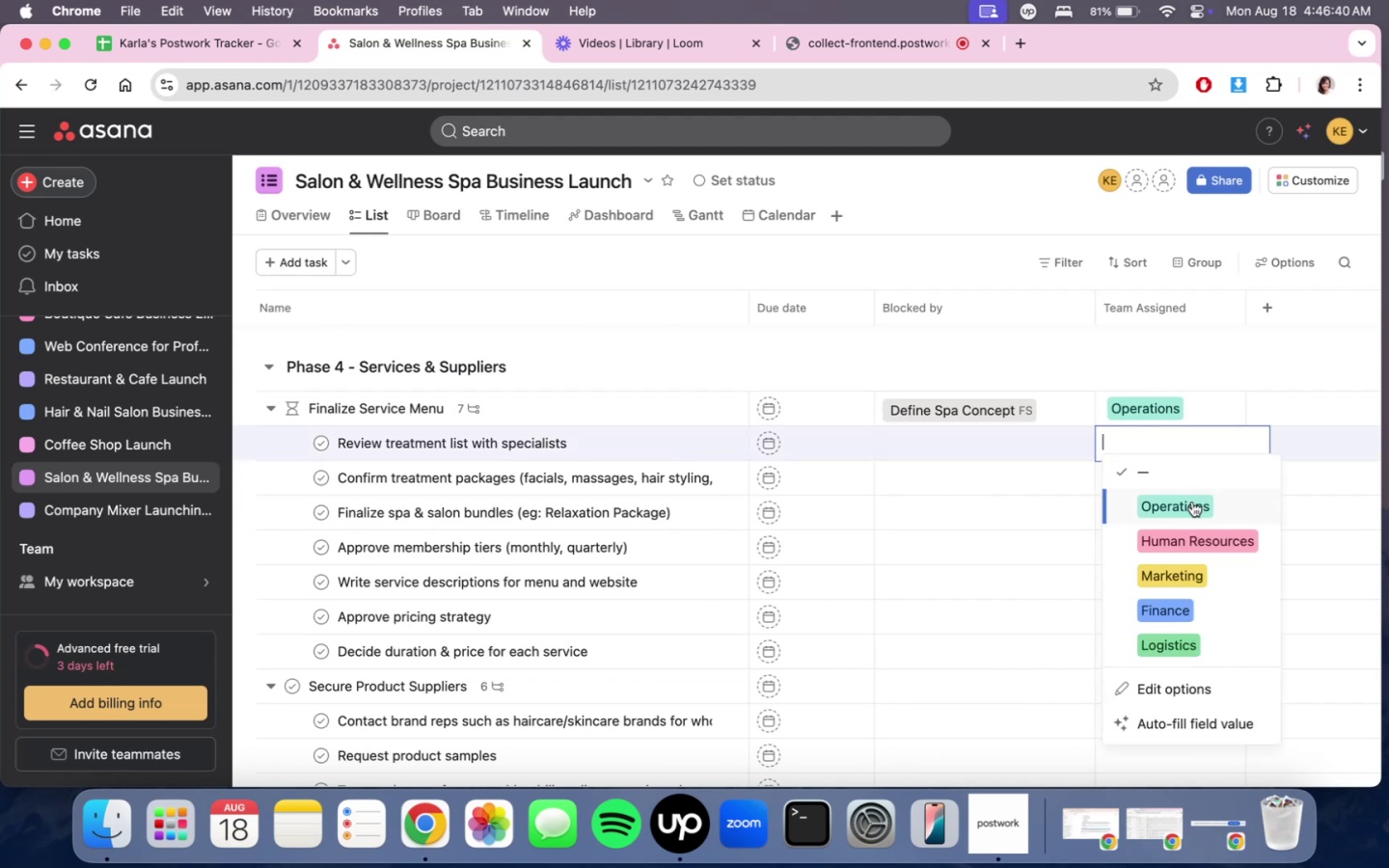 
left_click([1194, 487])
 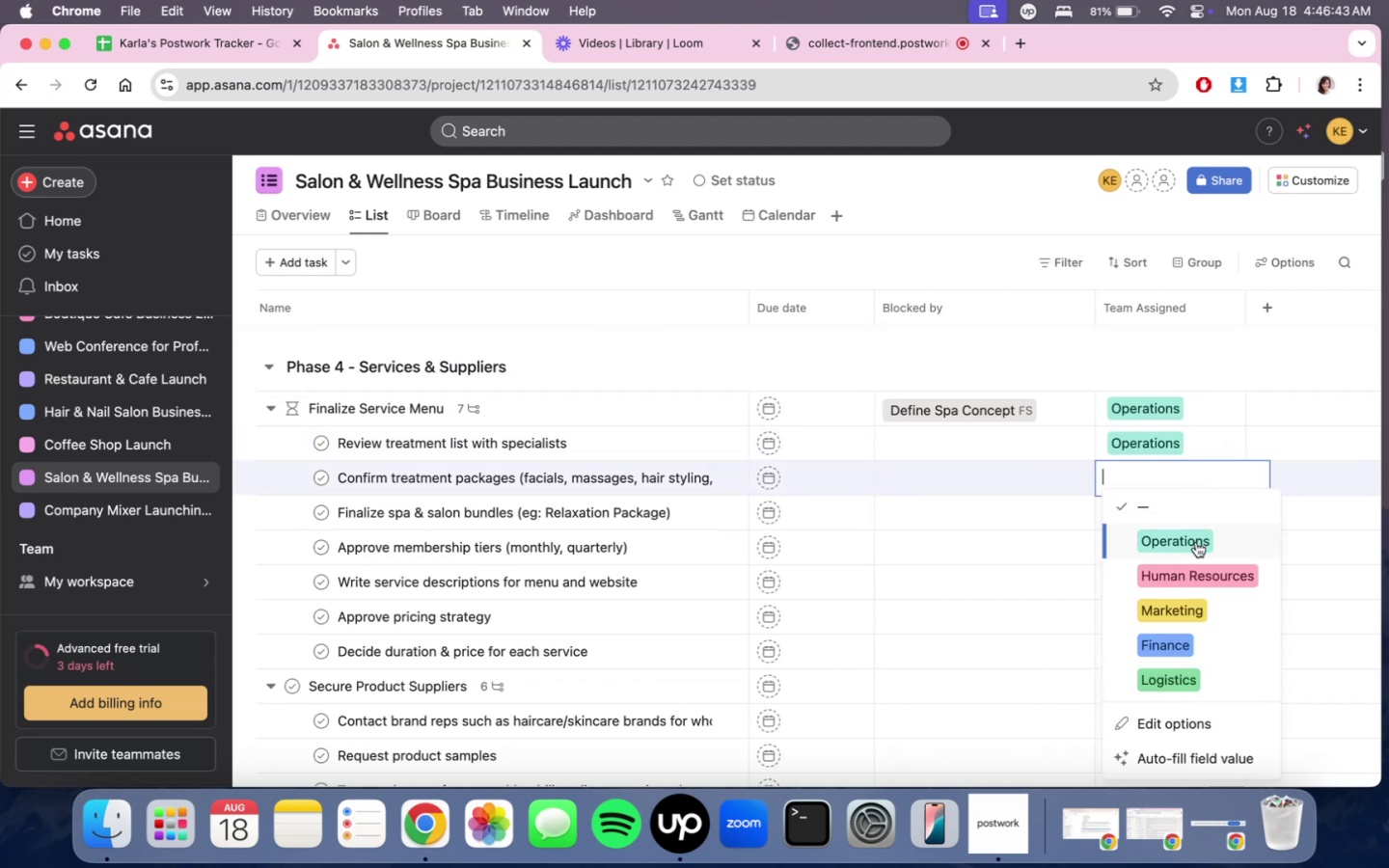 
left_click([1196, 542])
 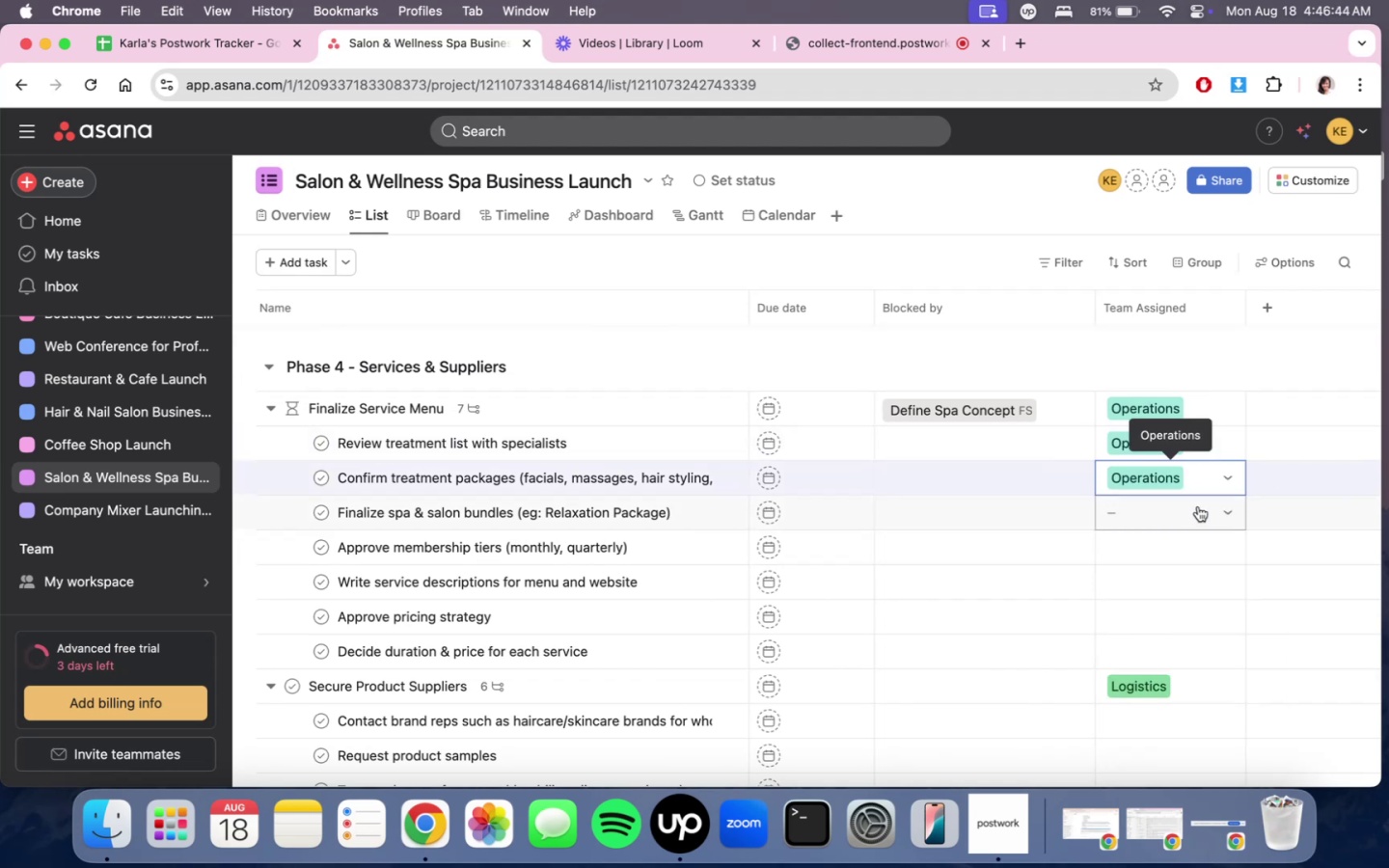 
left_click([1198, 506])
 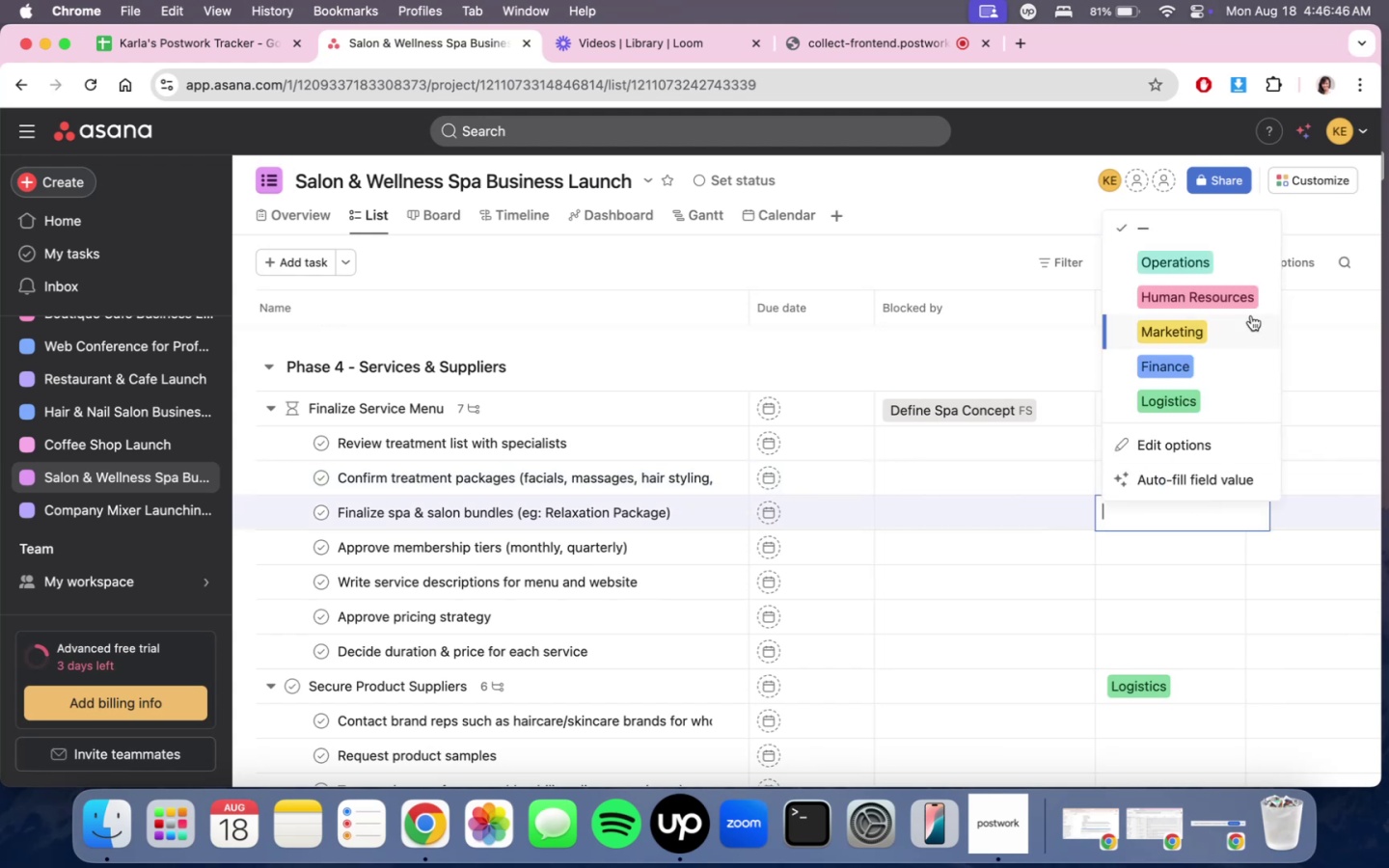 
left_click([1251, 315])
 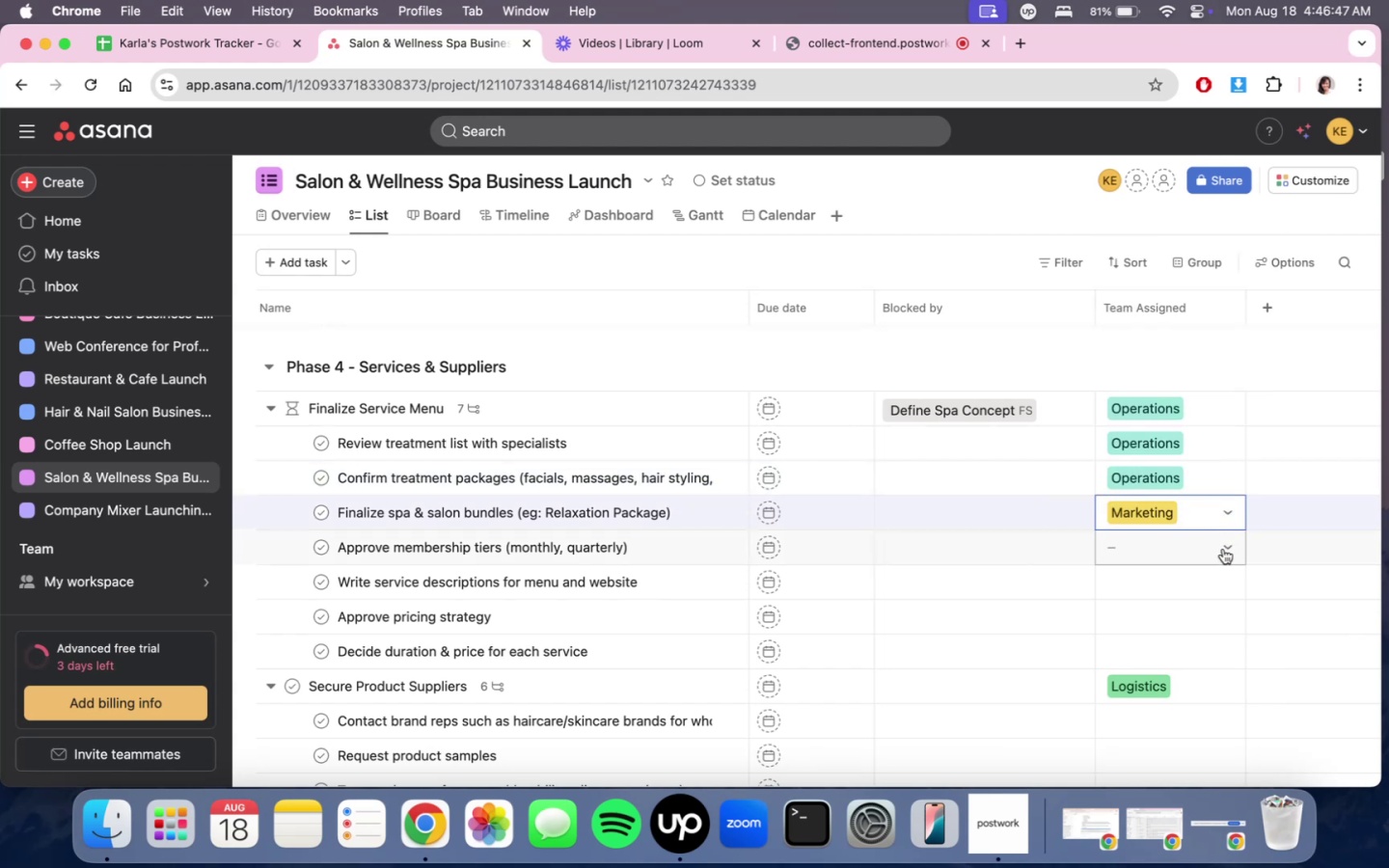 
left_click([1223, 550])
 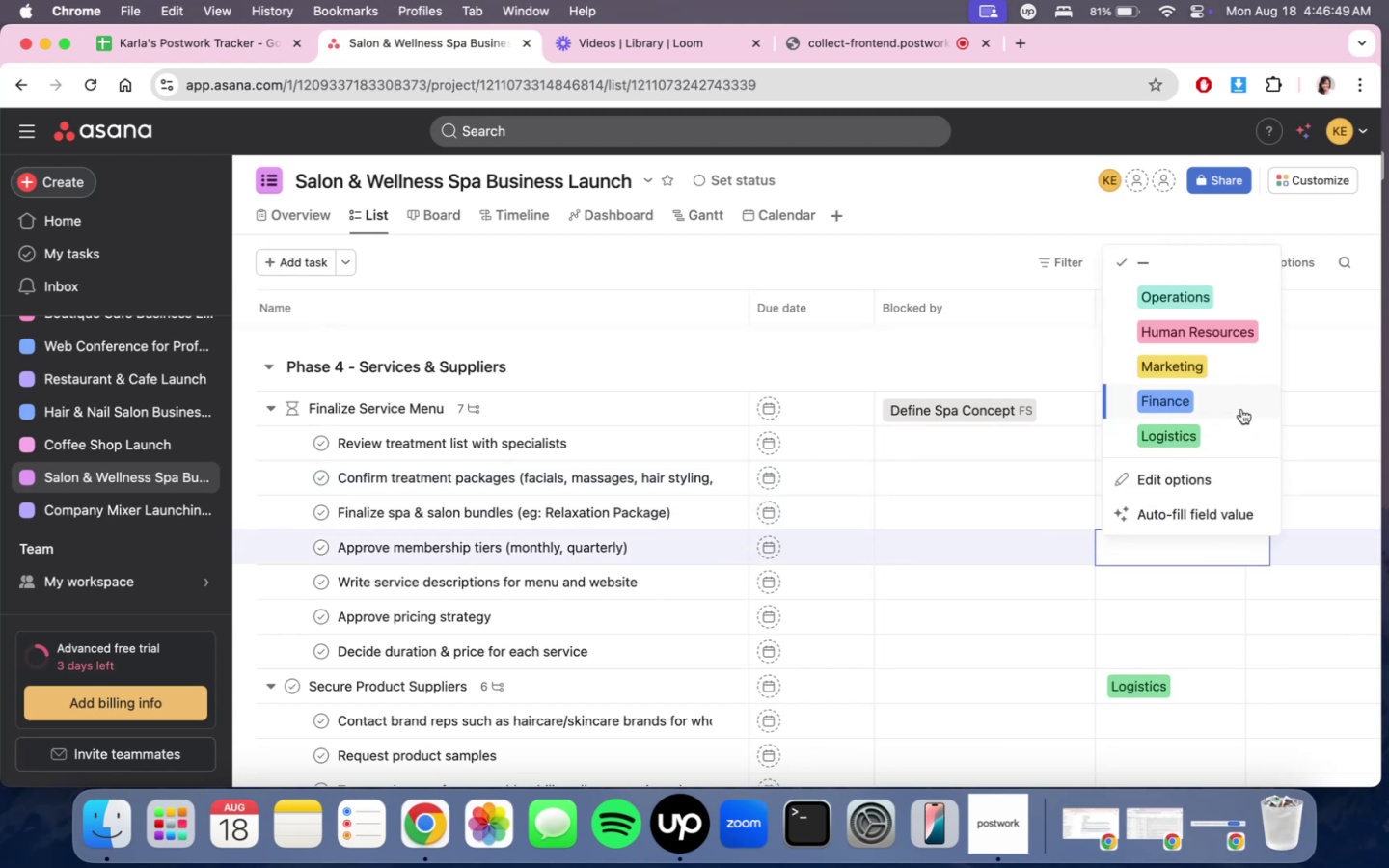 
left_click([1243, 358])
 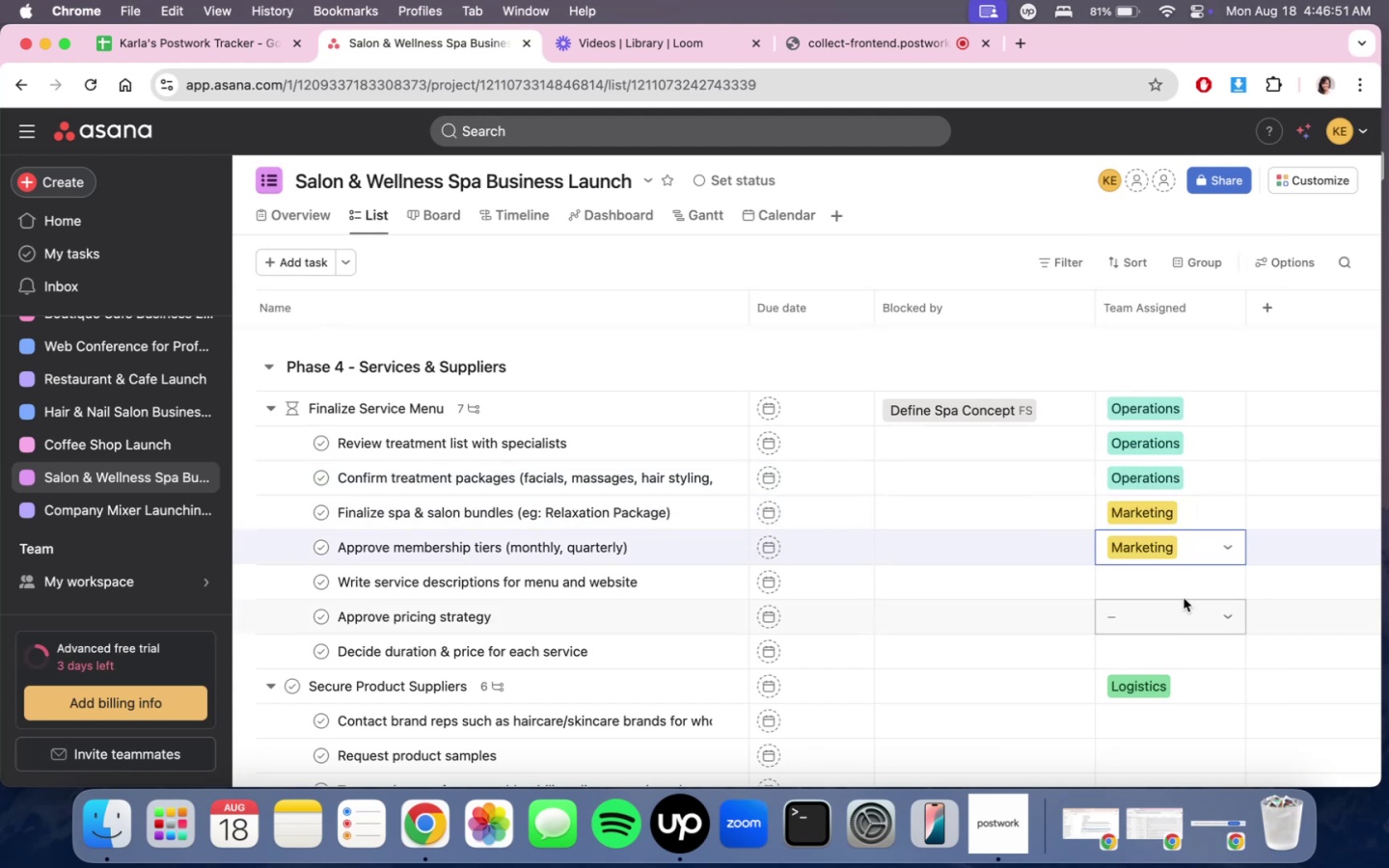 
left_click([1184, 589])
 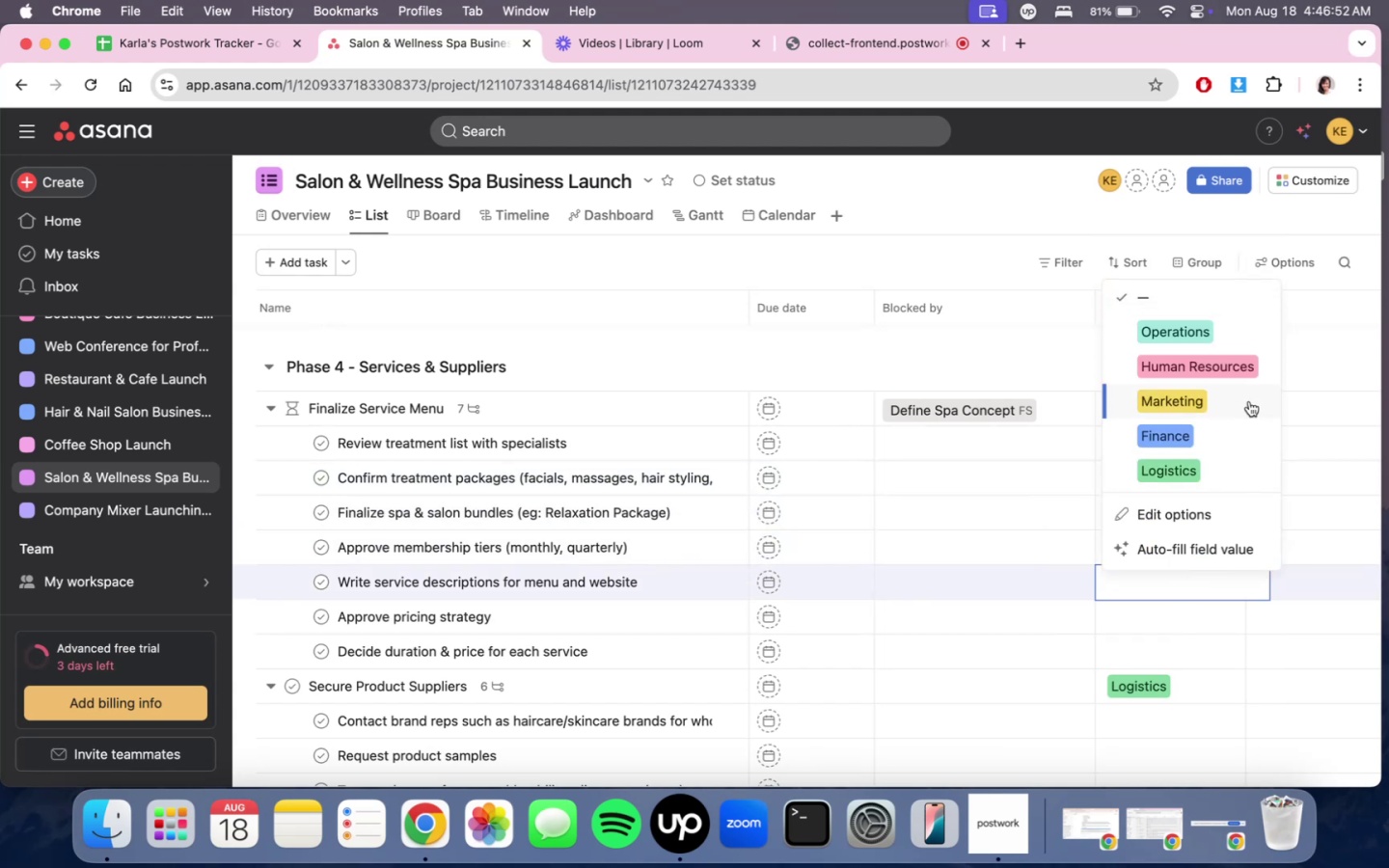 
left_click([1249, 401])
 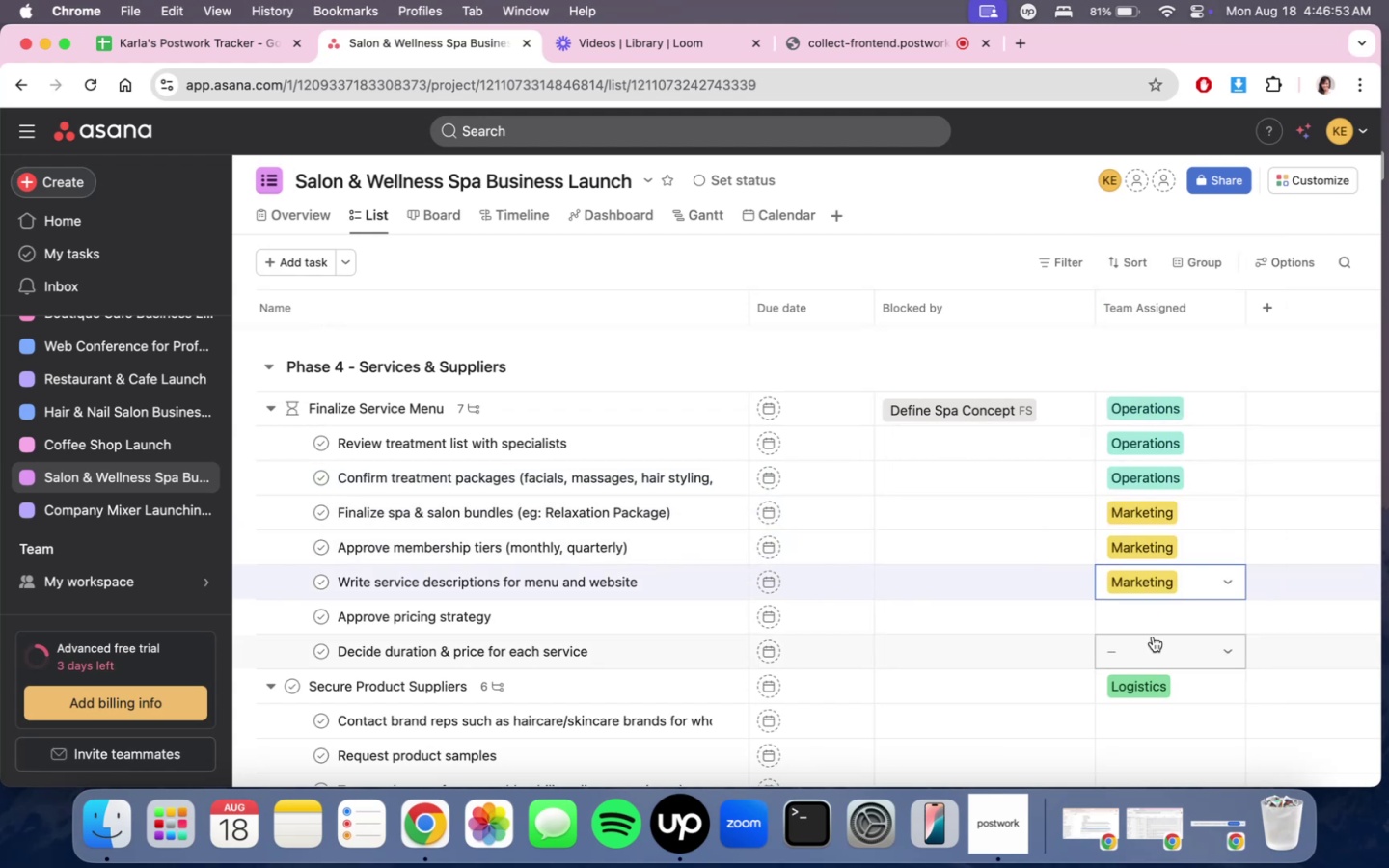 
left_click([1164, 619])
 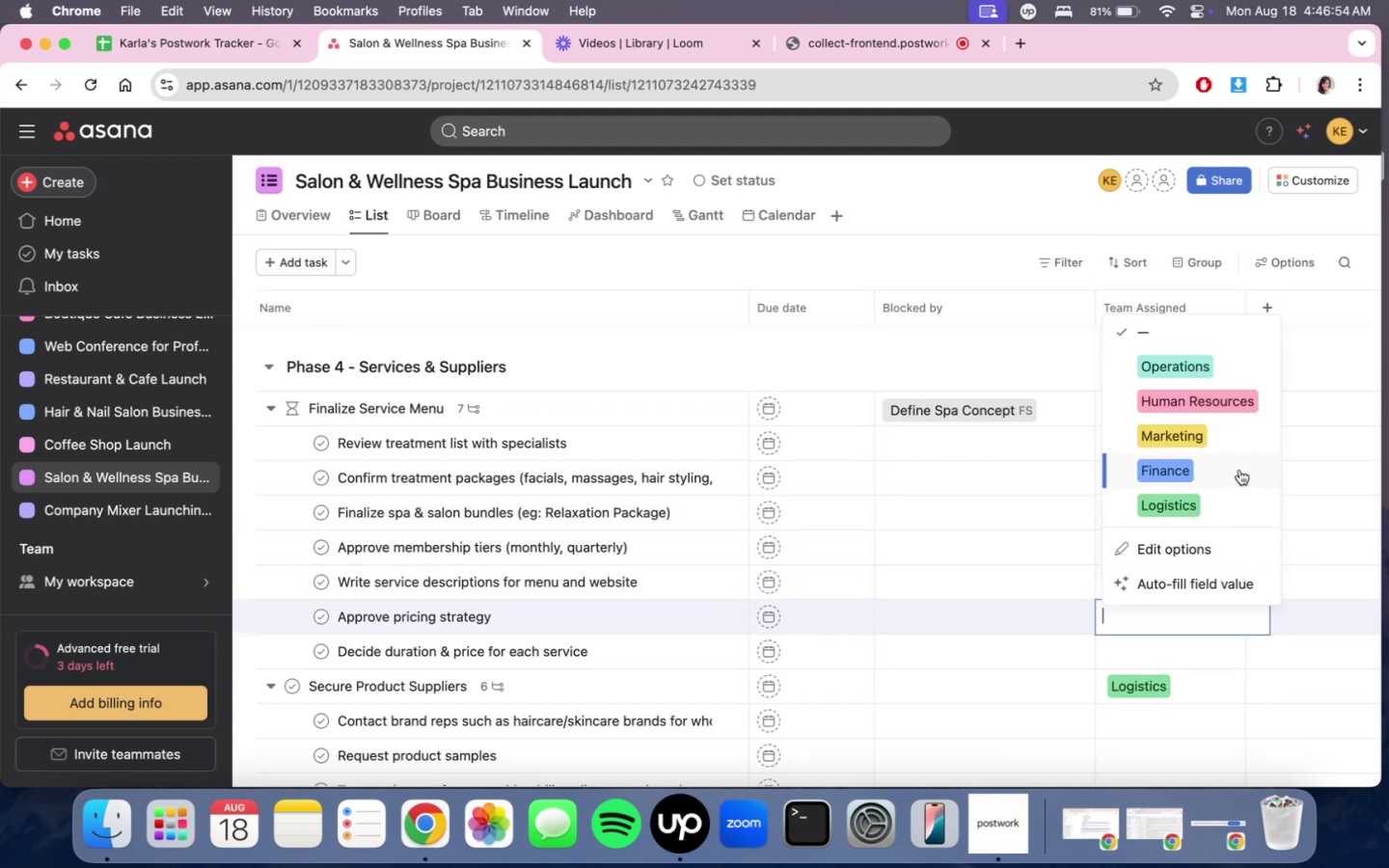 
double_click([1239, 470])
 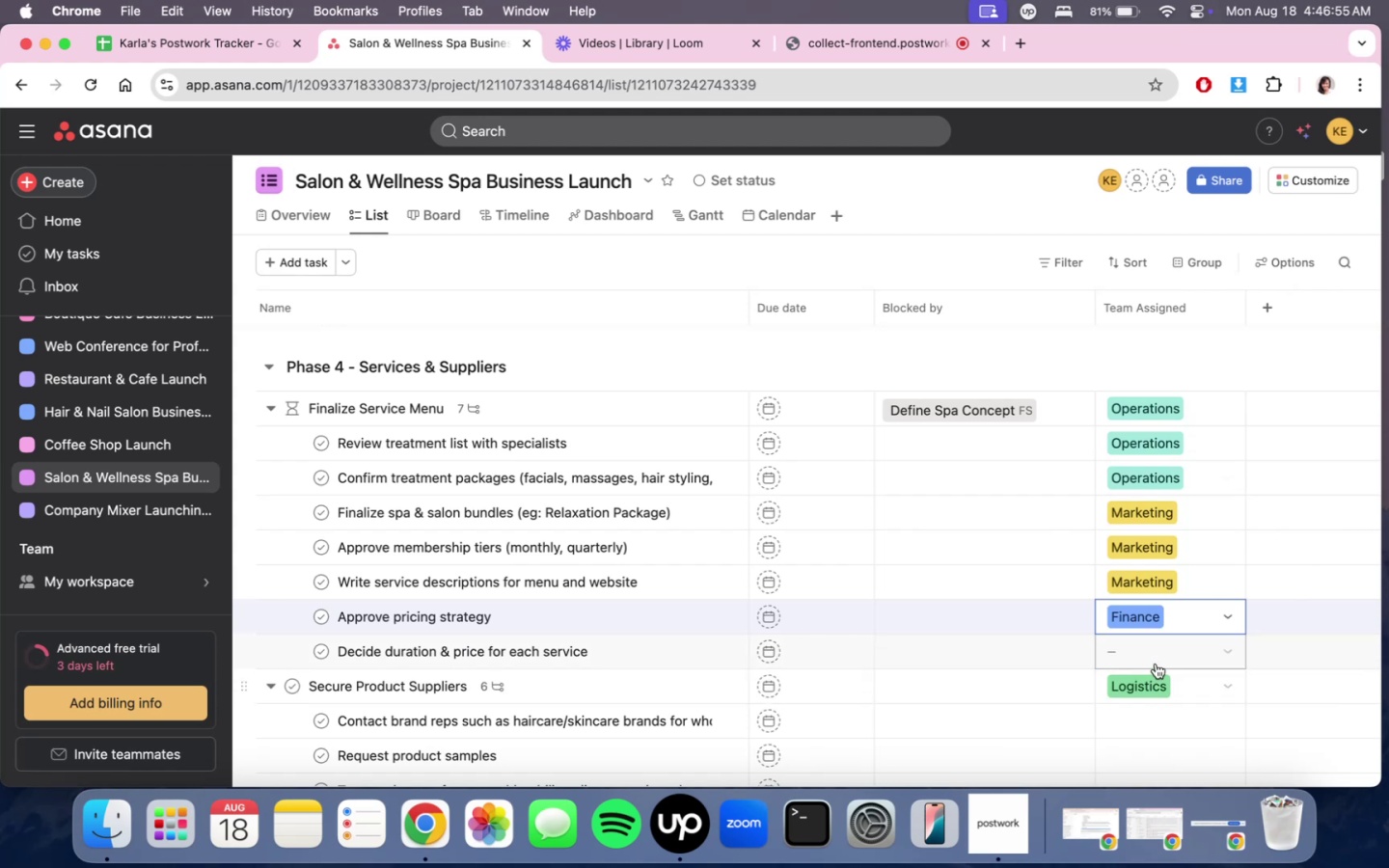 
left_click([1156, 663])
 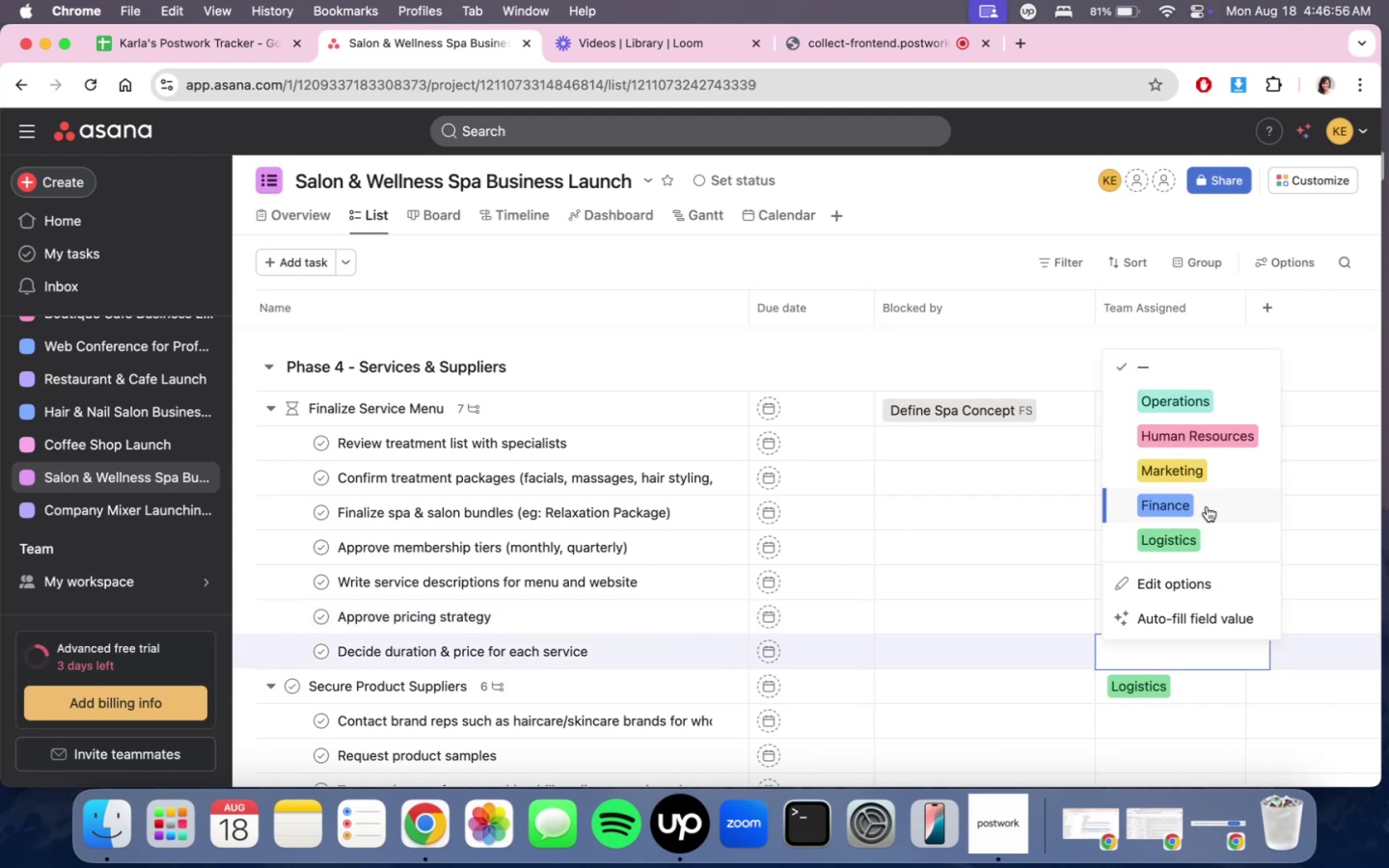 
left_click([1207, 505])
 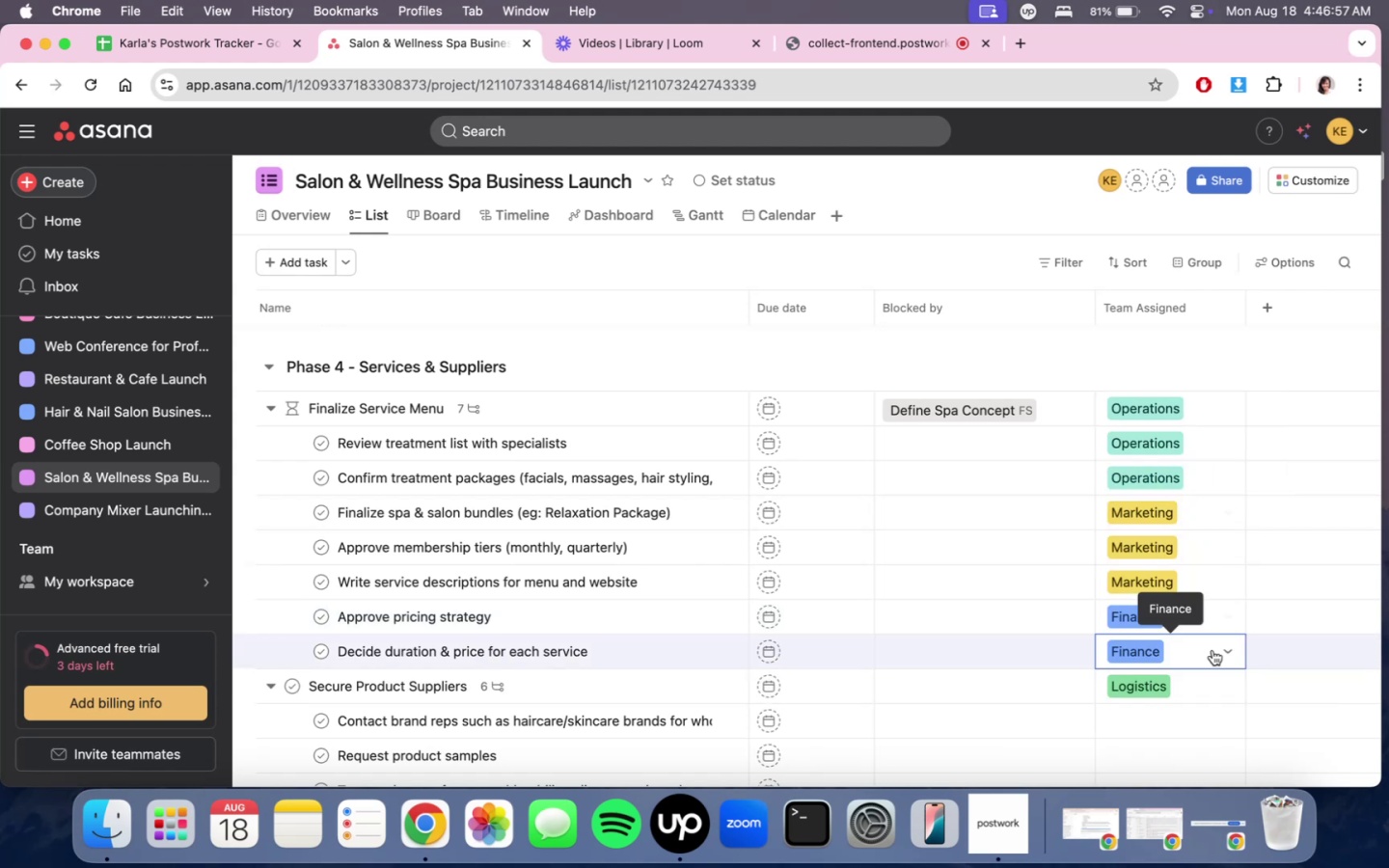 
scroll: coordinate [1212, 675], scroll_direction: down, amount: 3.0
 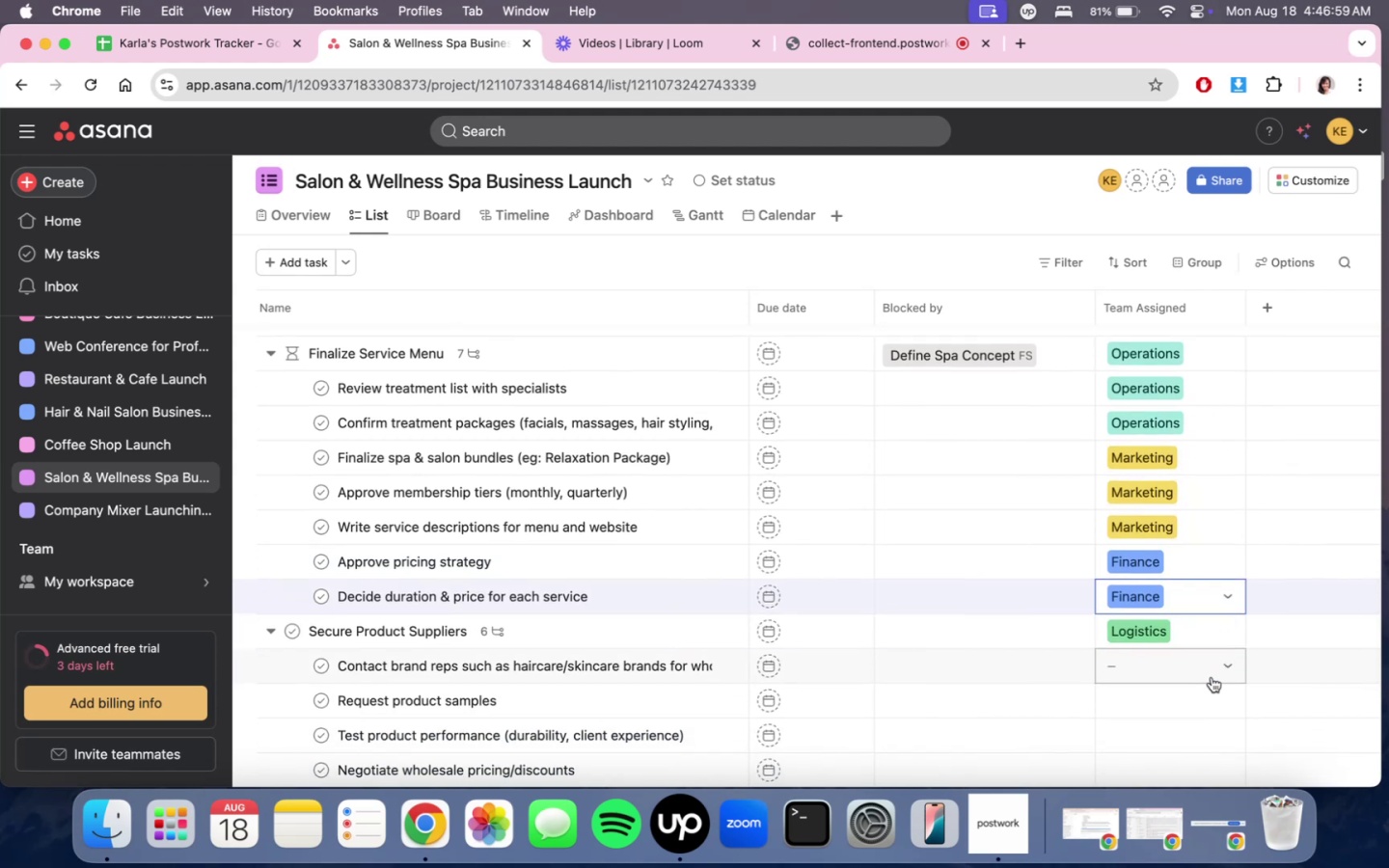 
scroll: coordinate [1212, 677], scroll_direction: up, amount: 6.0
 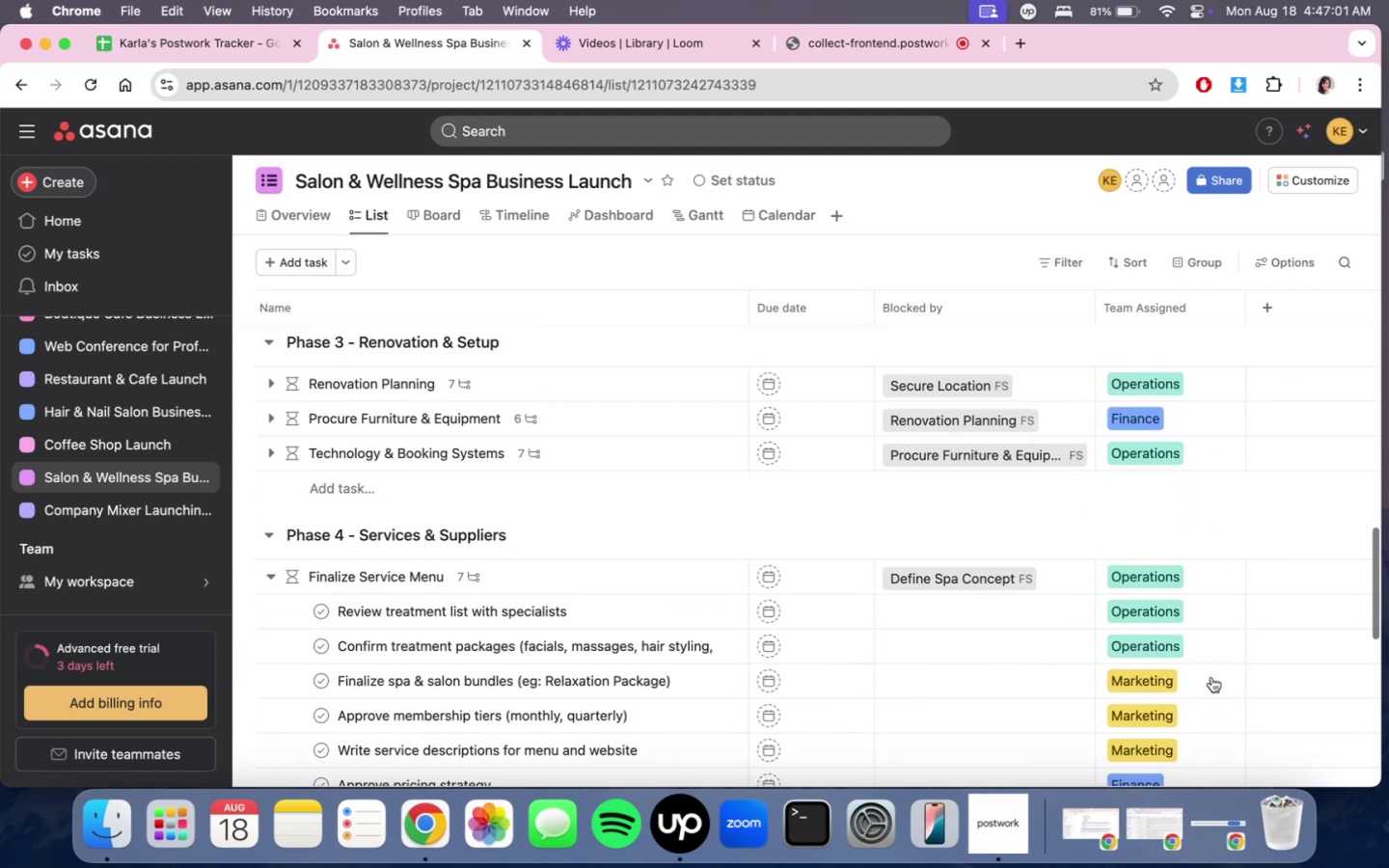 
scroll: coordinate [1212, 677], scroll_direction: down, amount: 6.0
 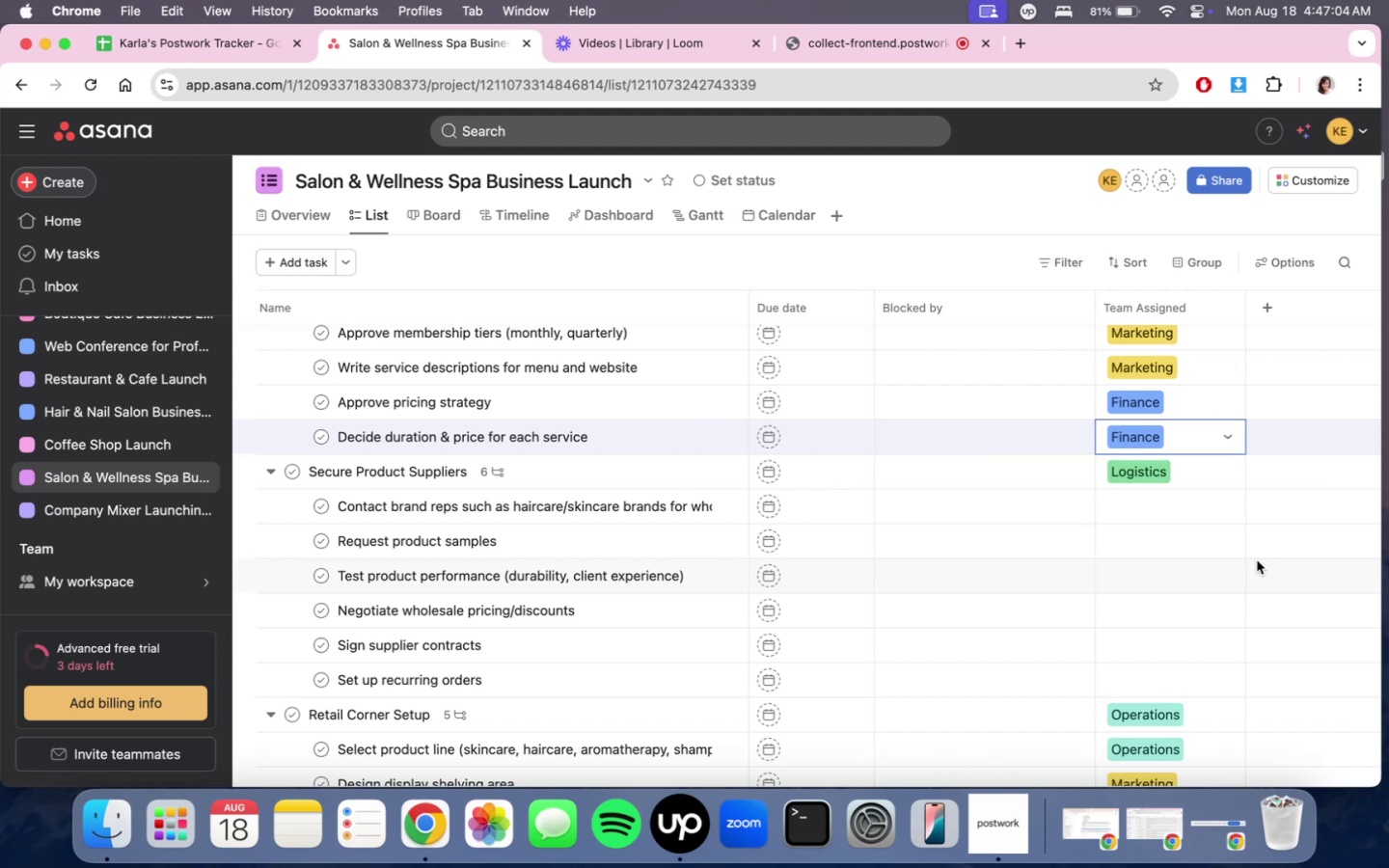 
left_click([1215, 504])
 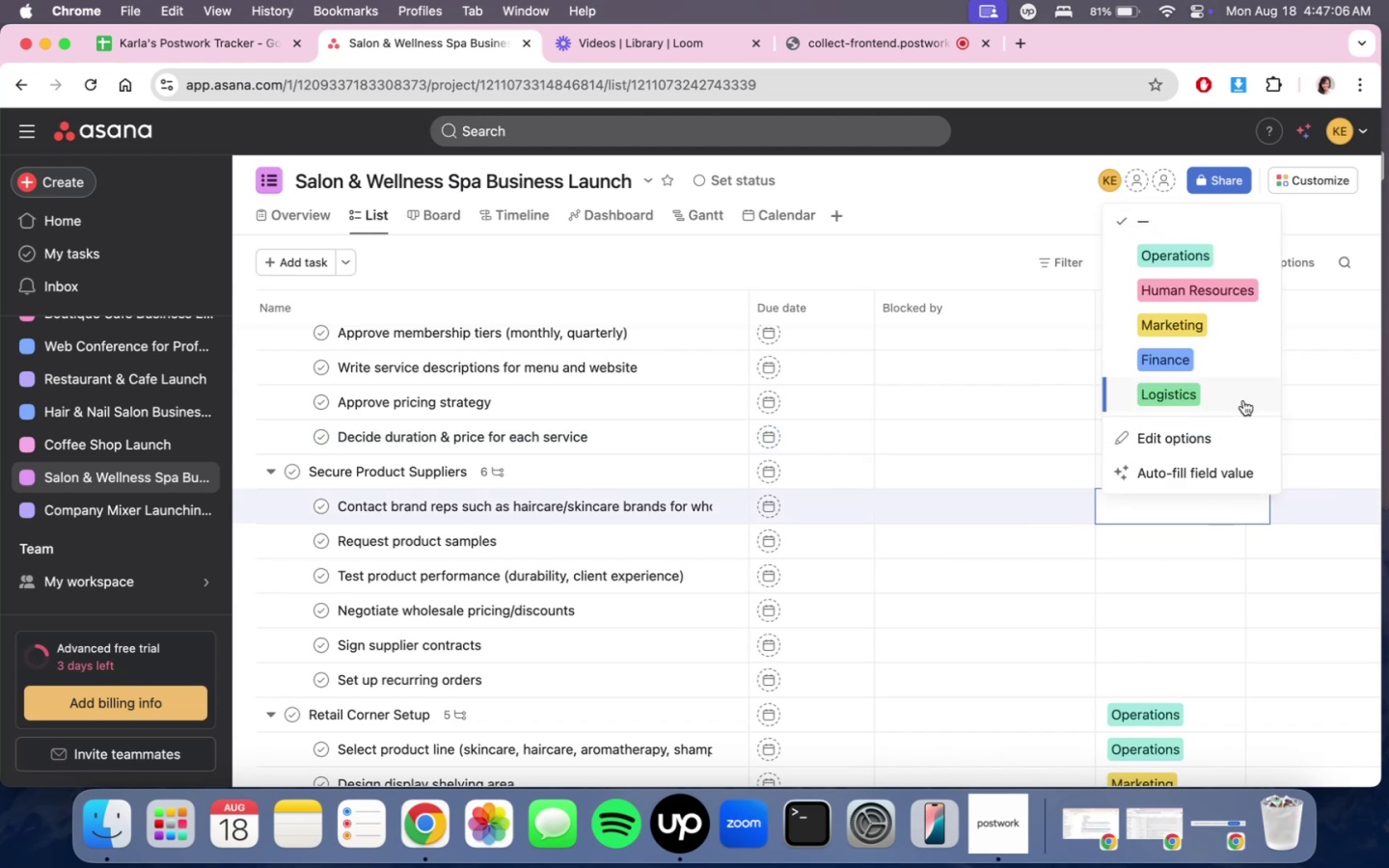 
left_click([1243, 399])
 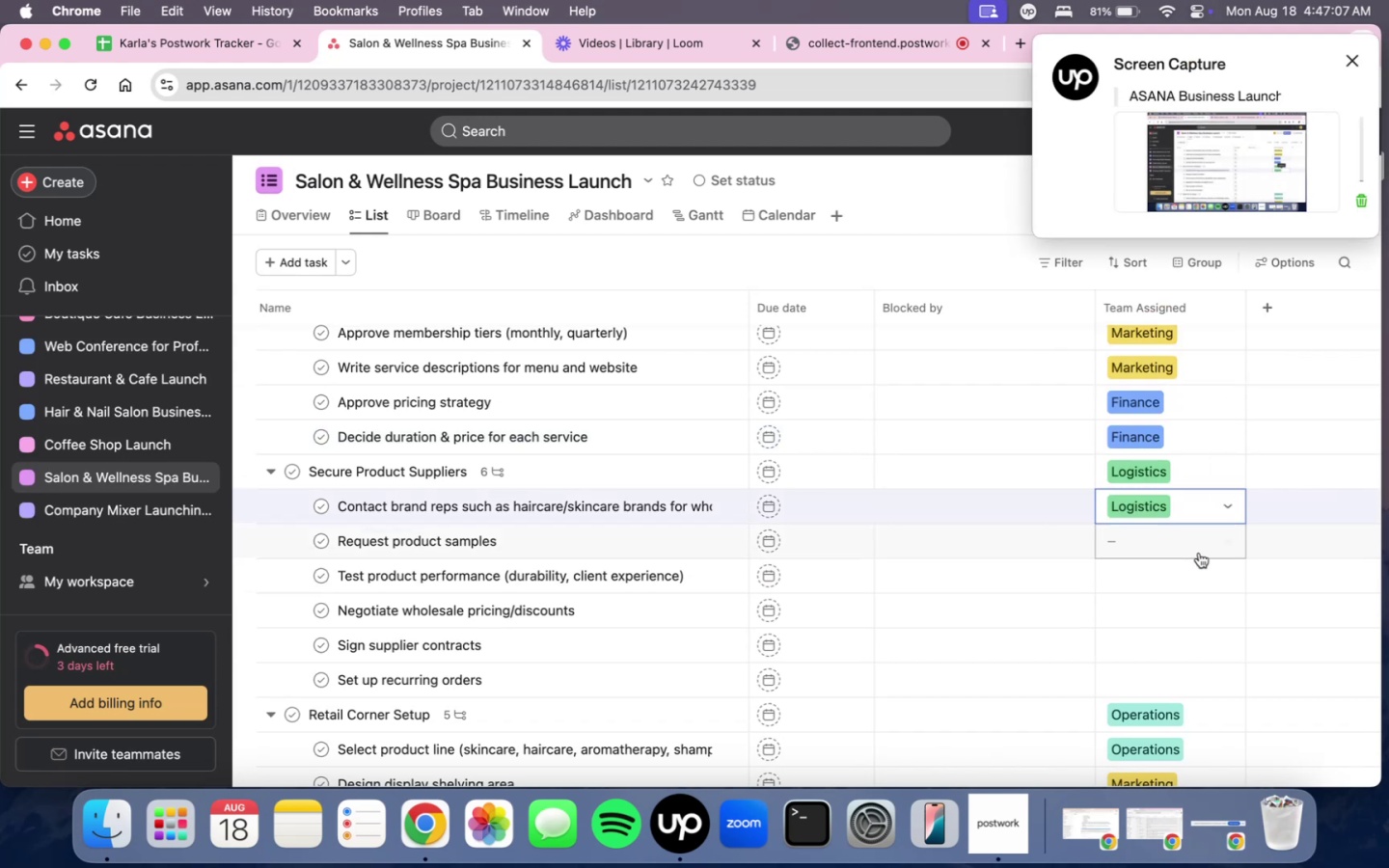 
left_click([1200, 544])
 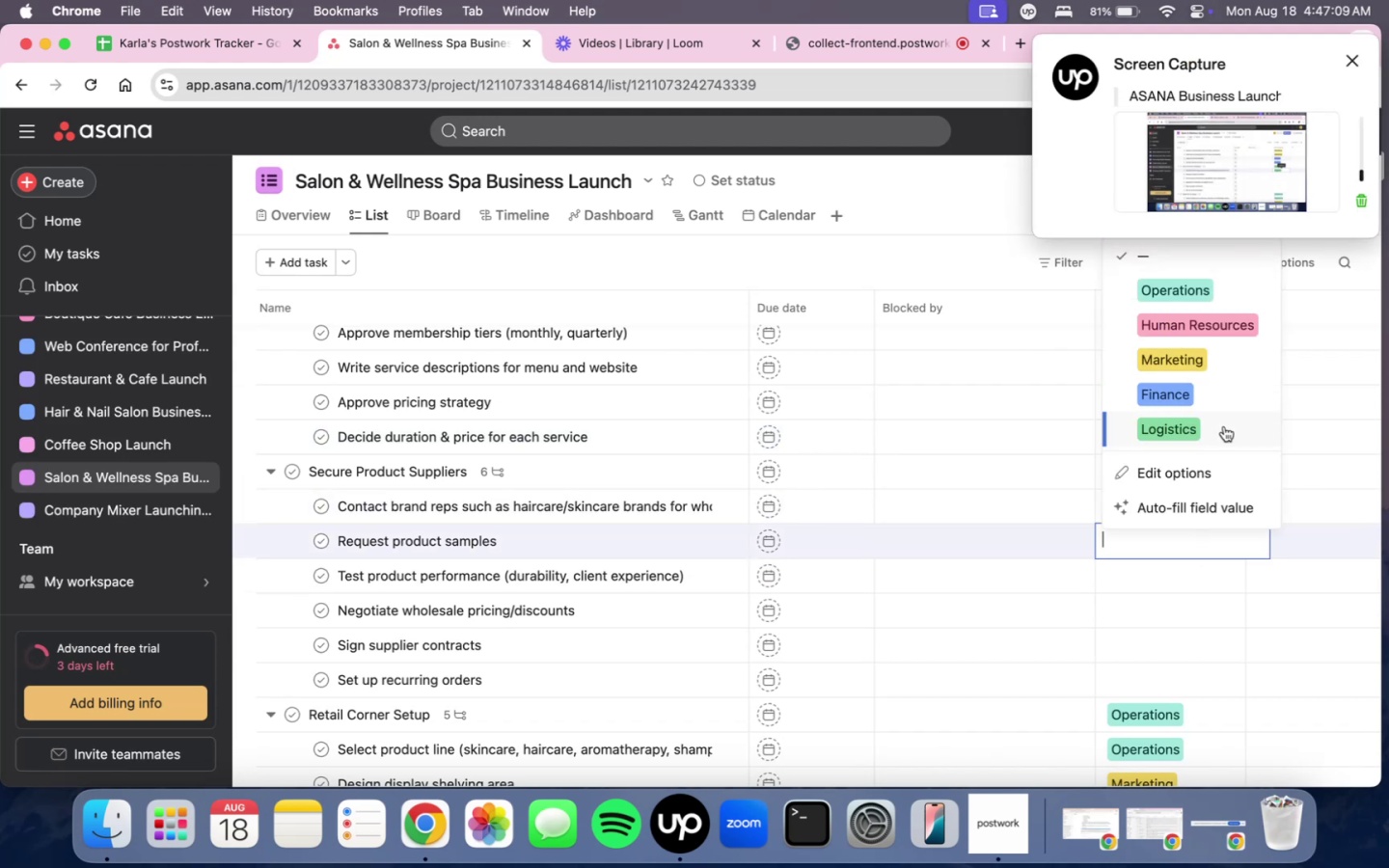 
left_click([1224, 426])
 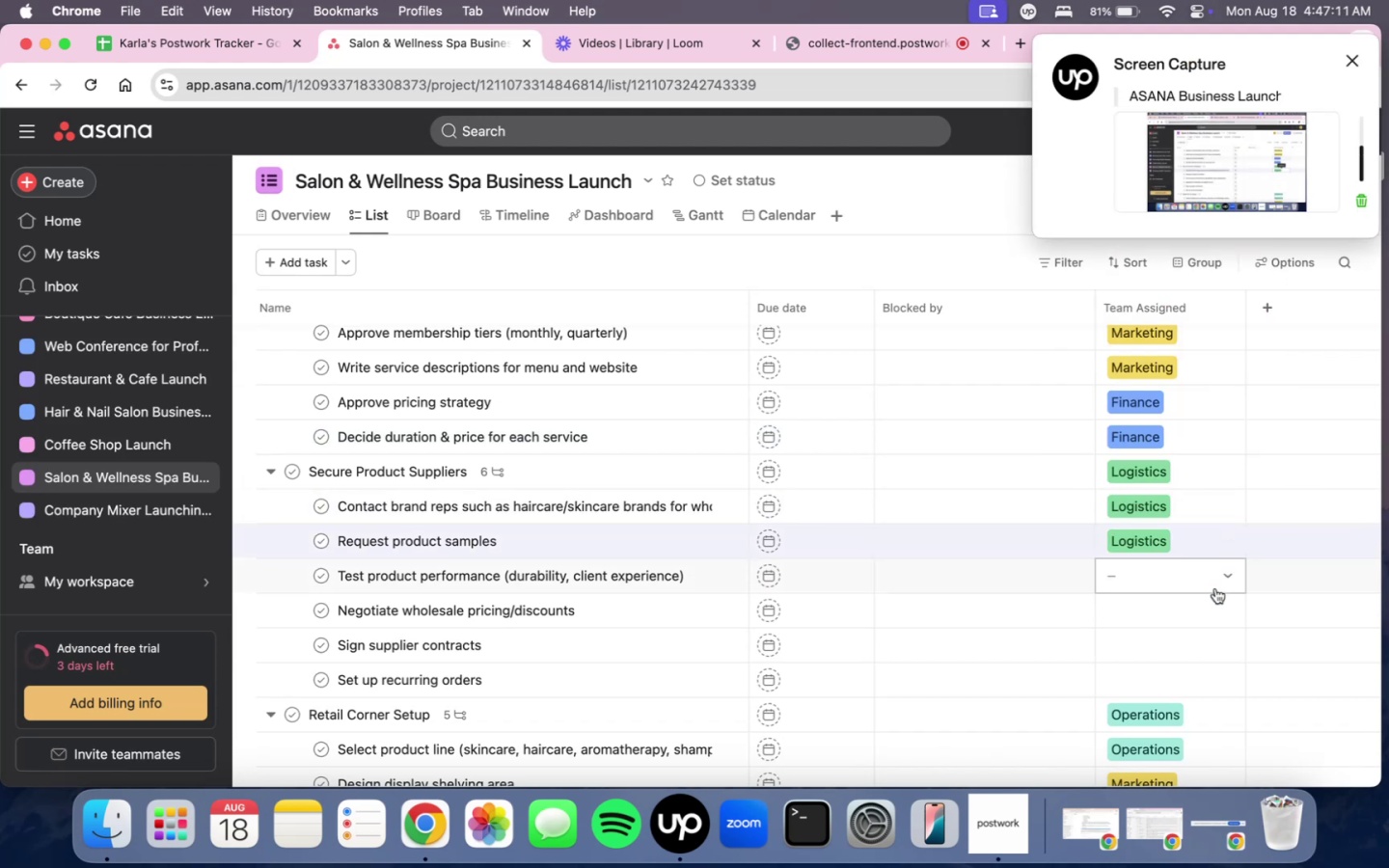 
left_click([1215, 588])
 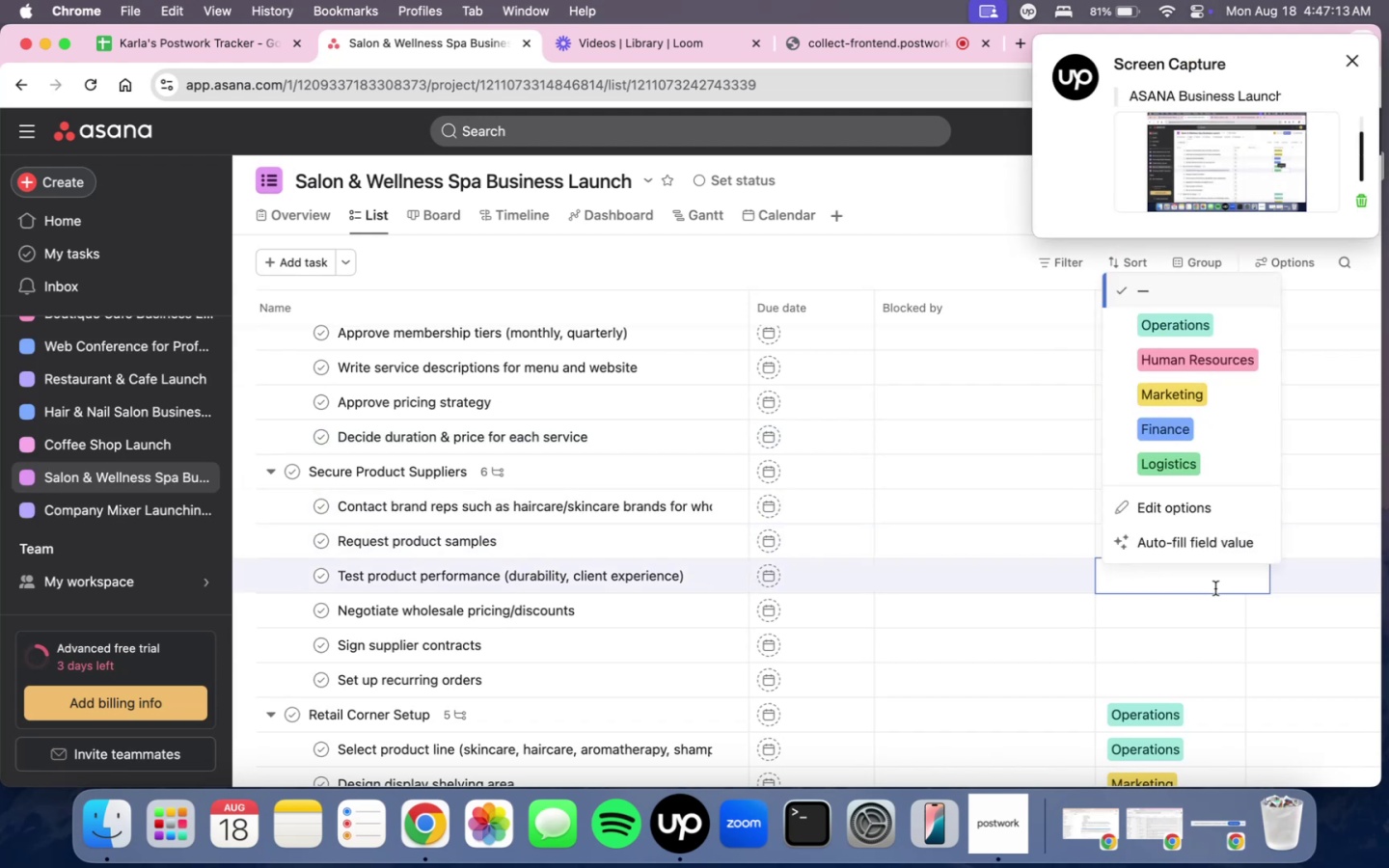 
left_click([1215, 588])
 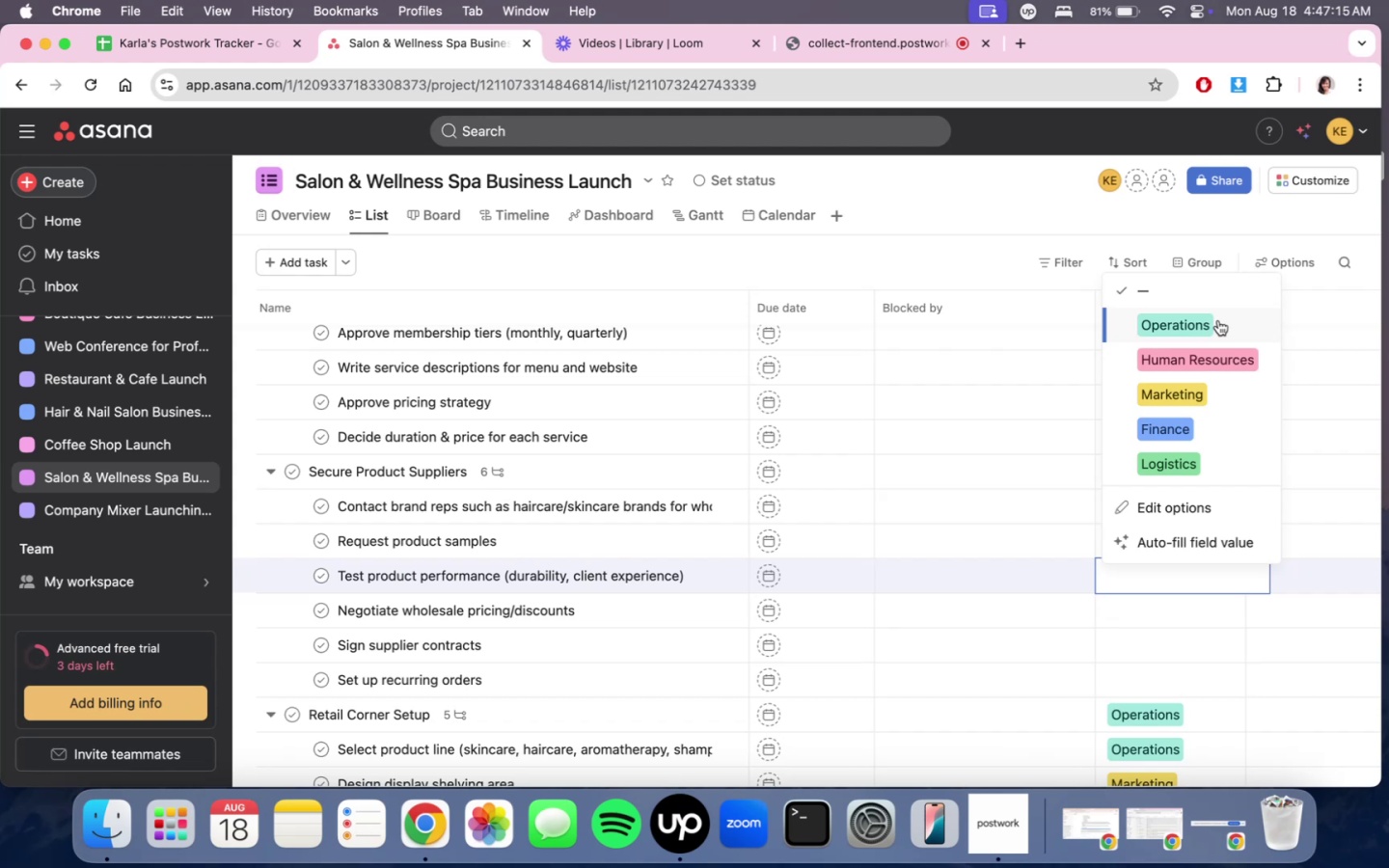 
left_click([1218, 320])
 